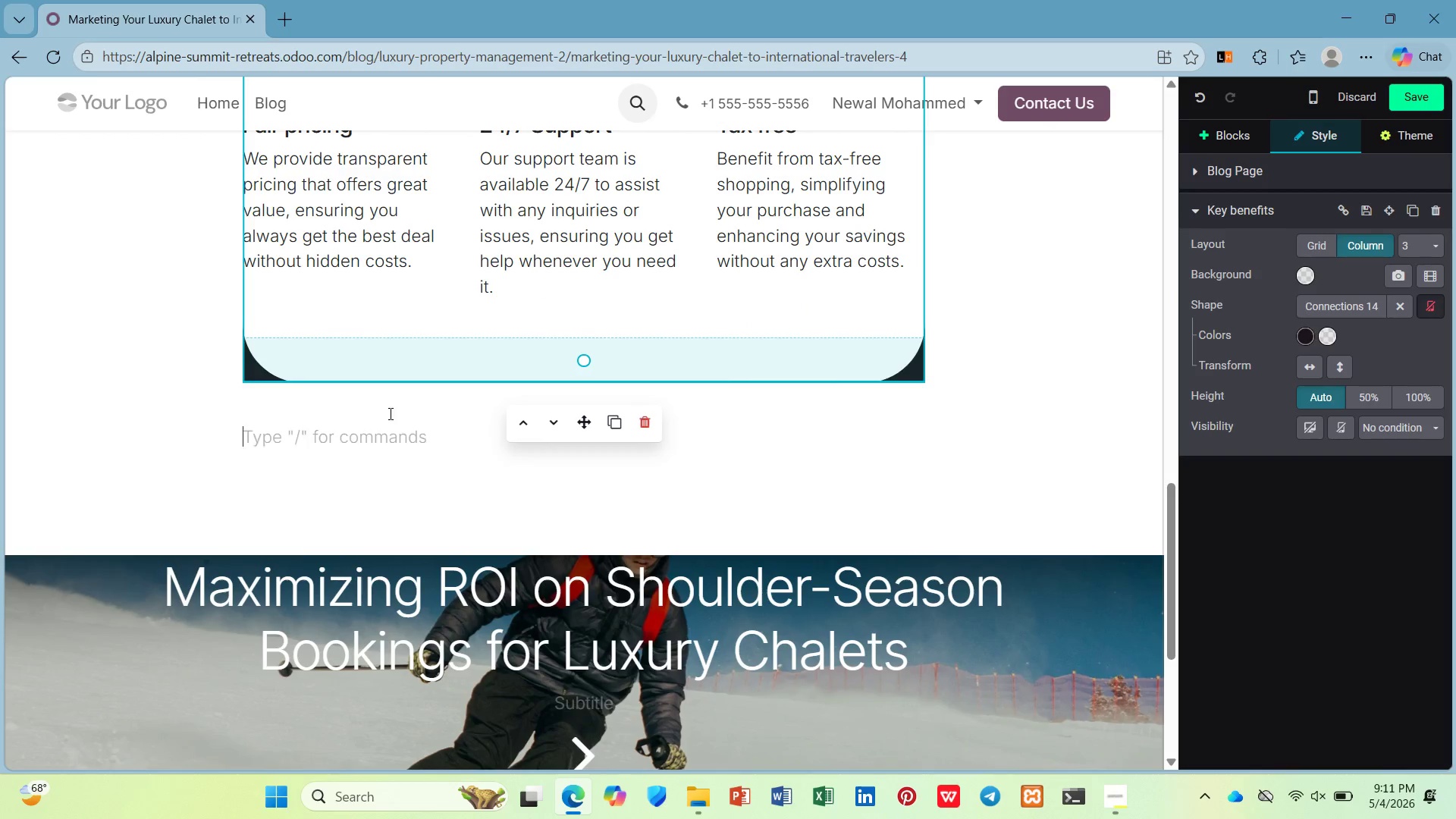 
double_click([378, 463])
 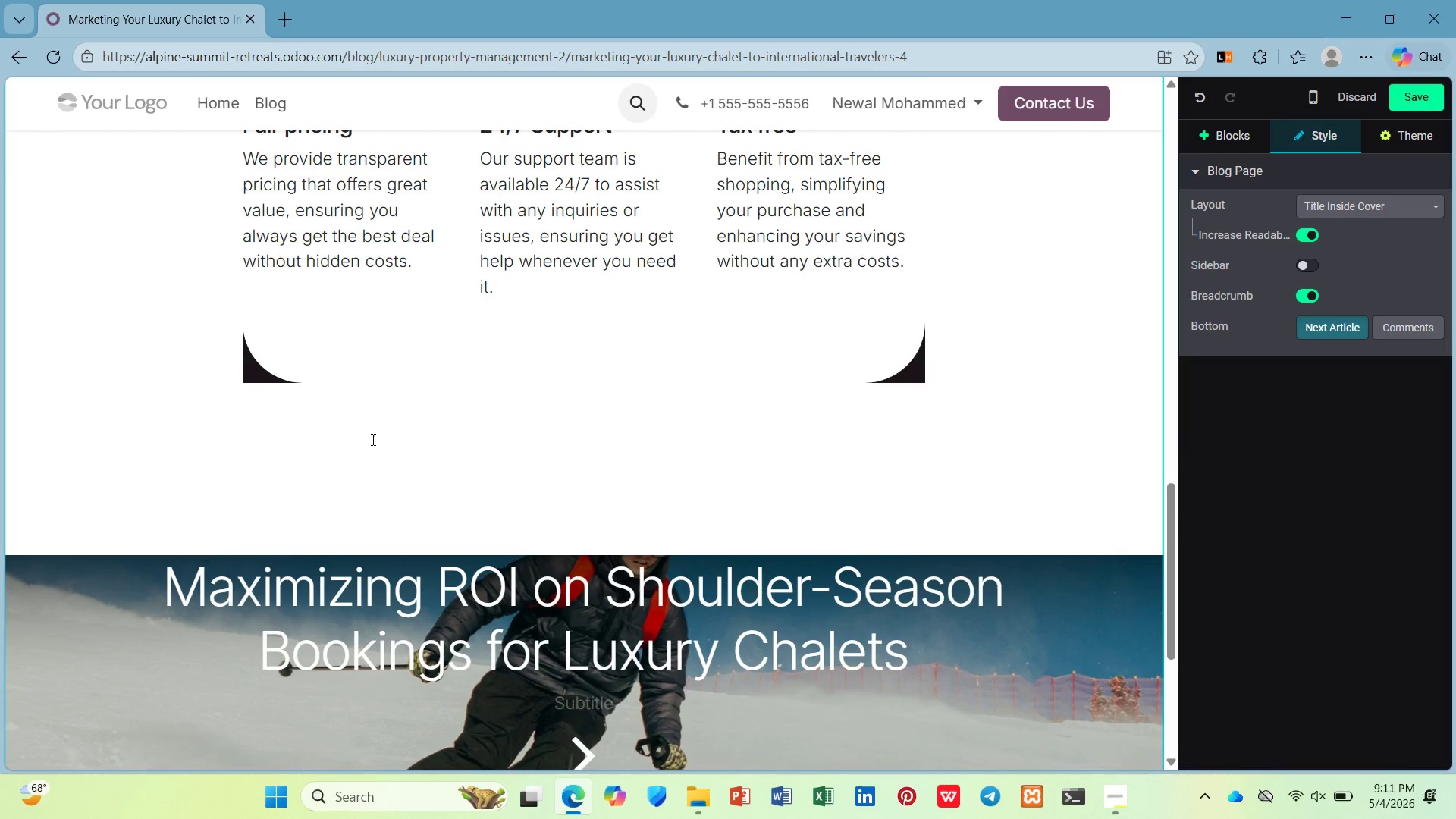 
left_click([370, 437])
 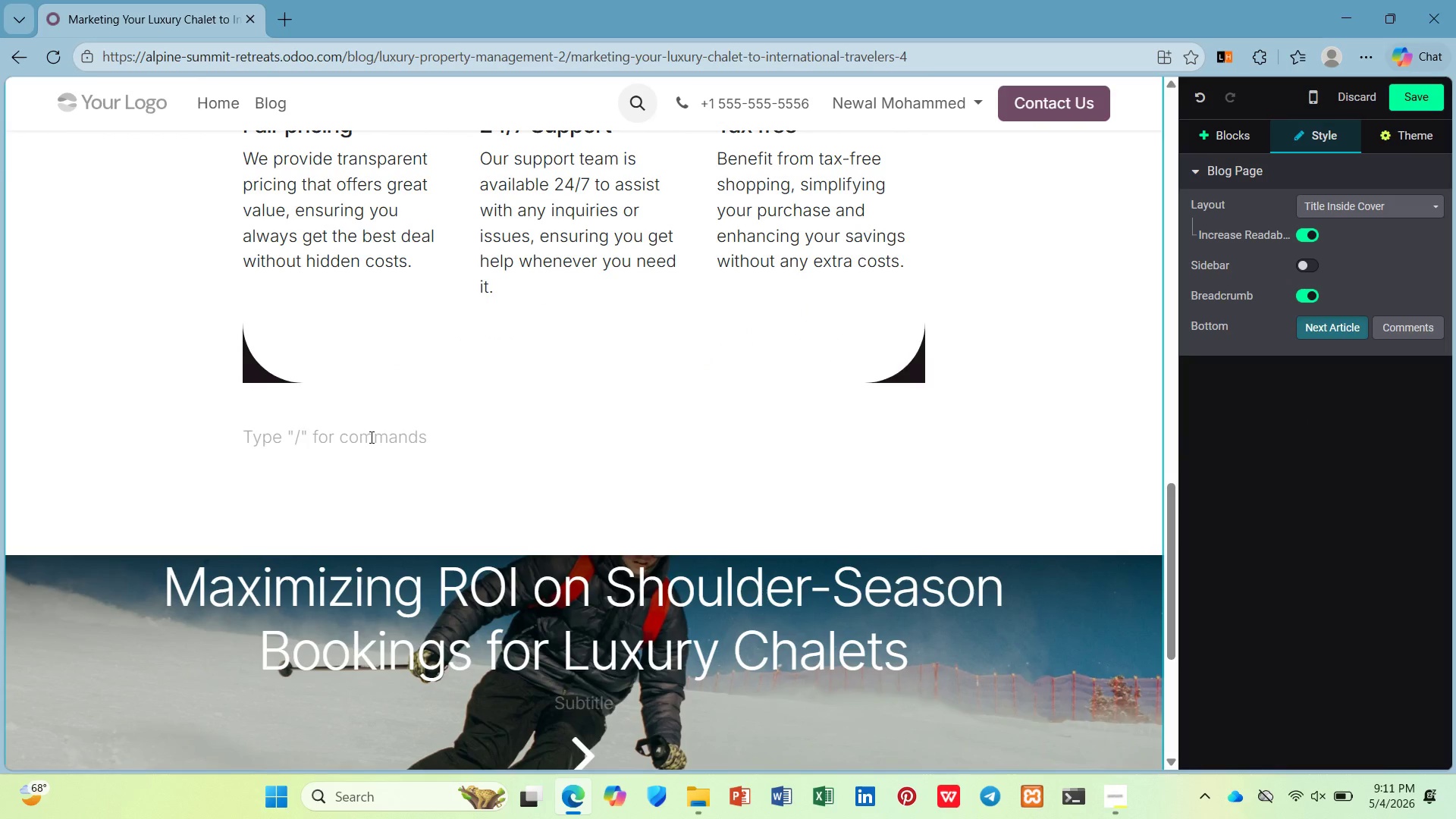 
key(BracketRight)
 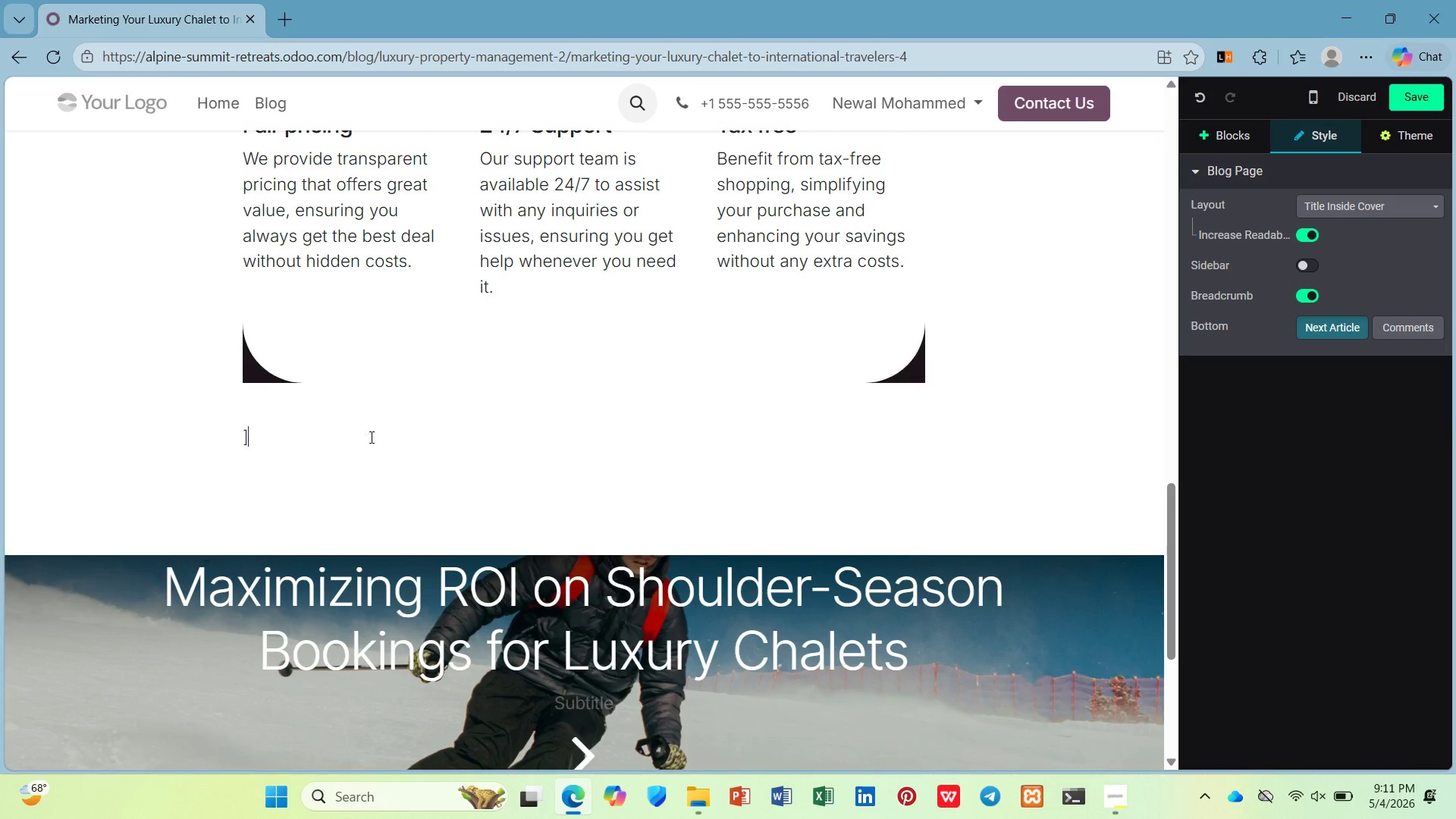 
key(Enter)
 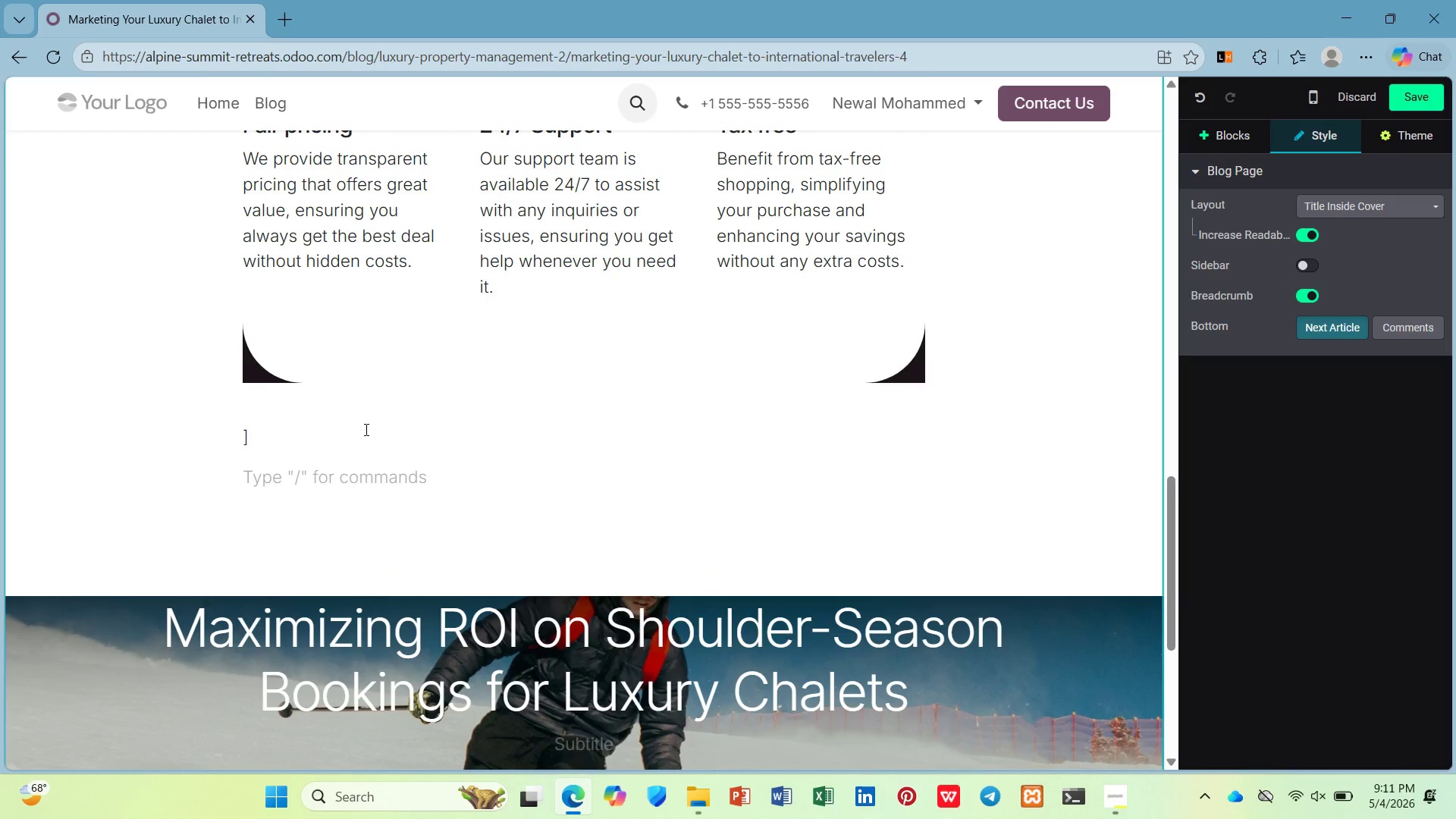 
key(Control+Z)
 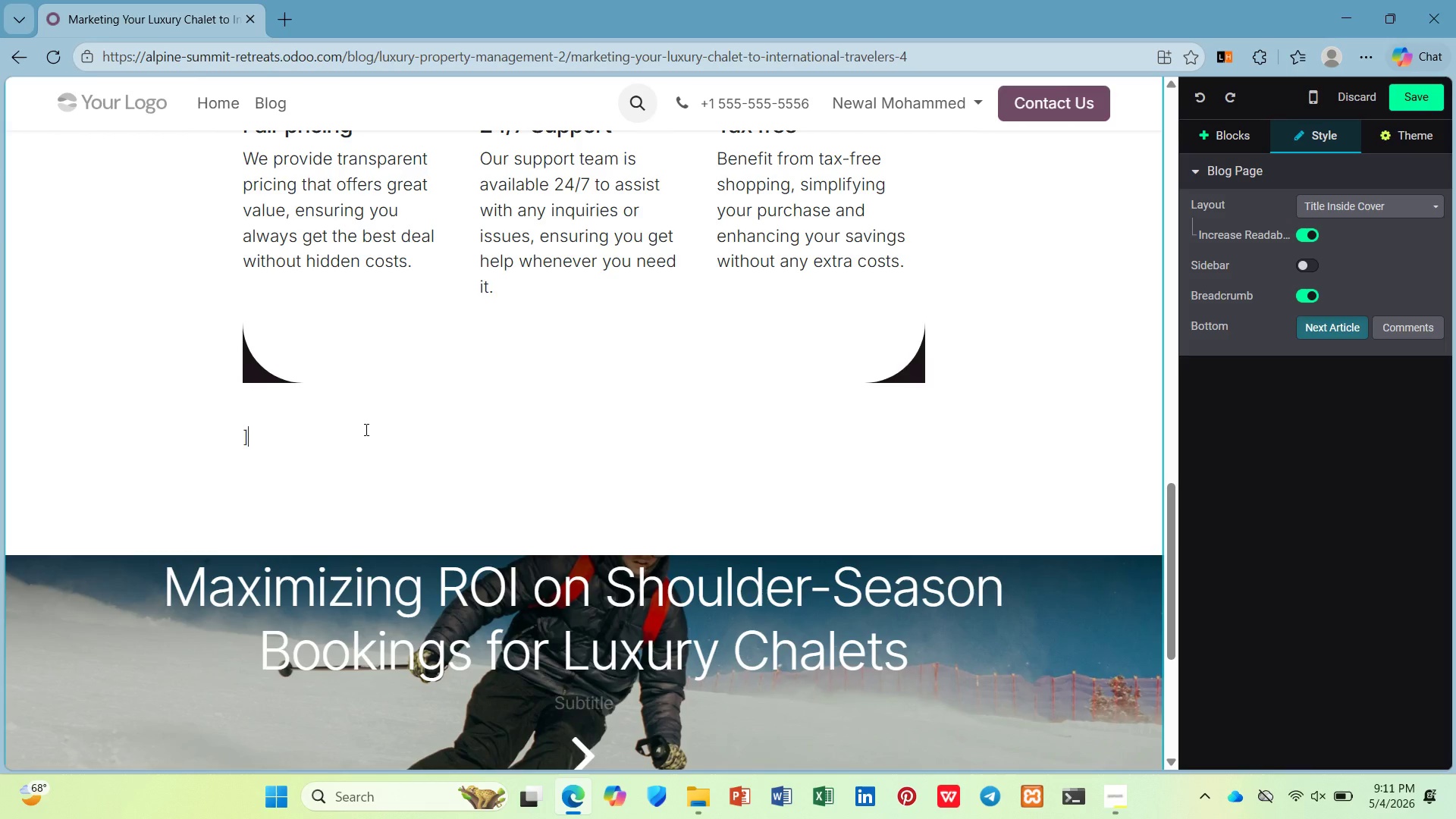 
key(Control+Z)
 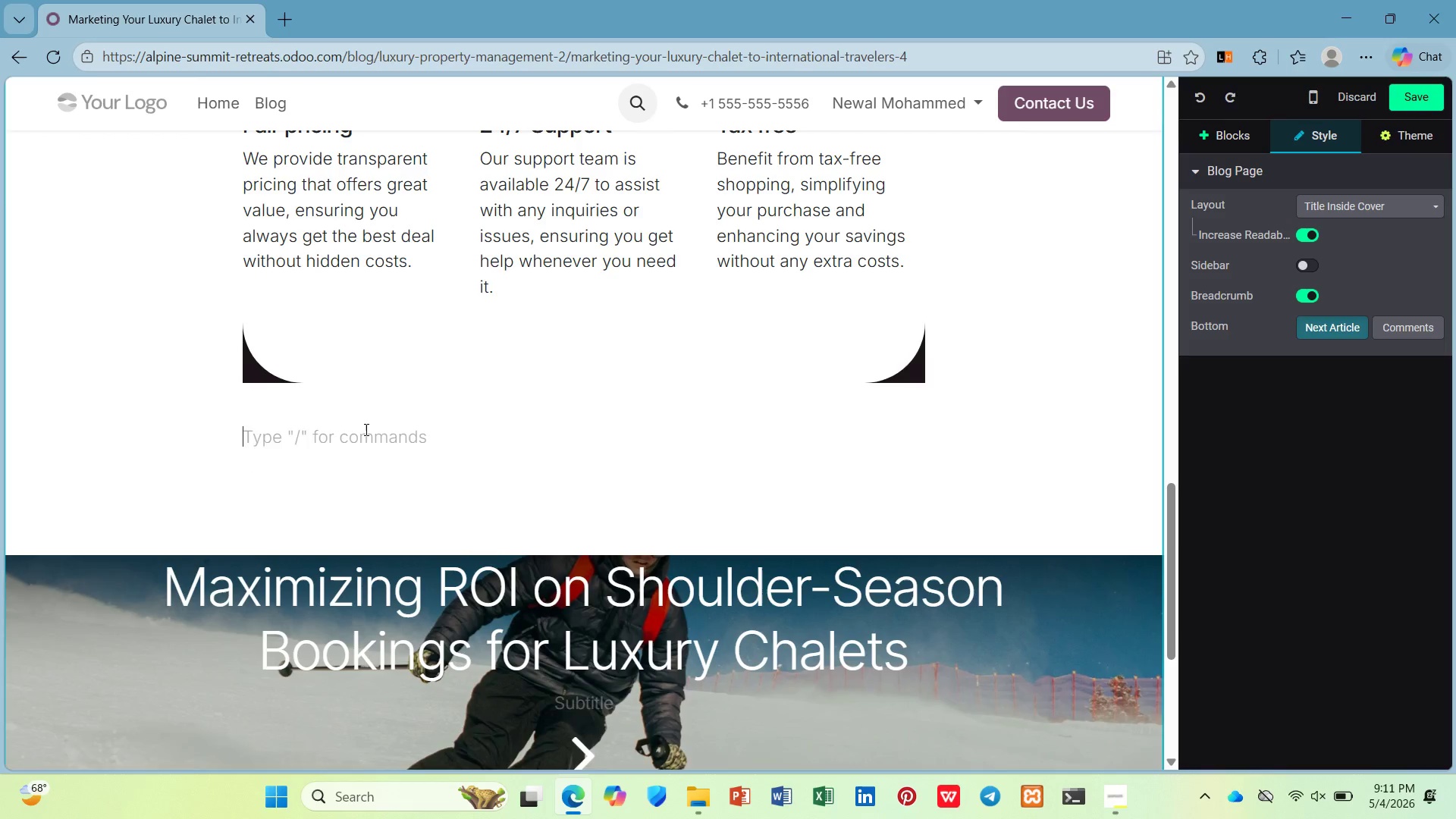 
key(Enter)
 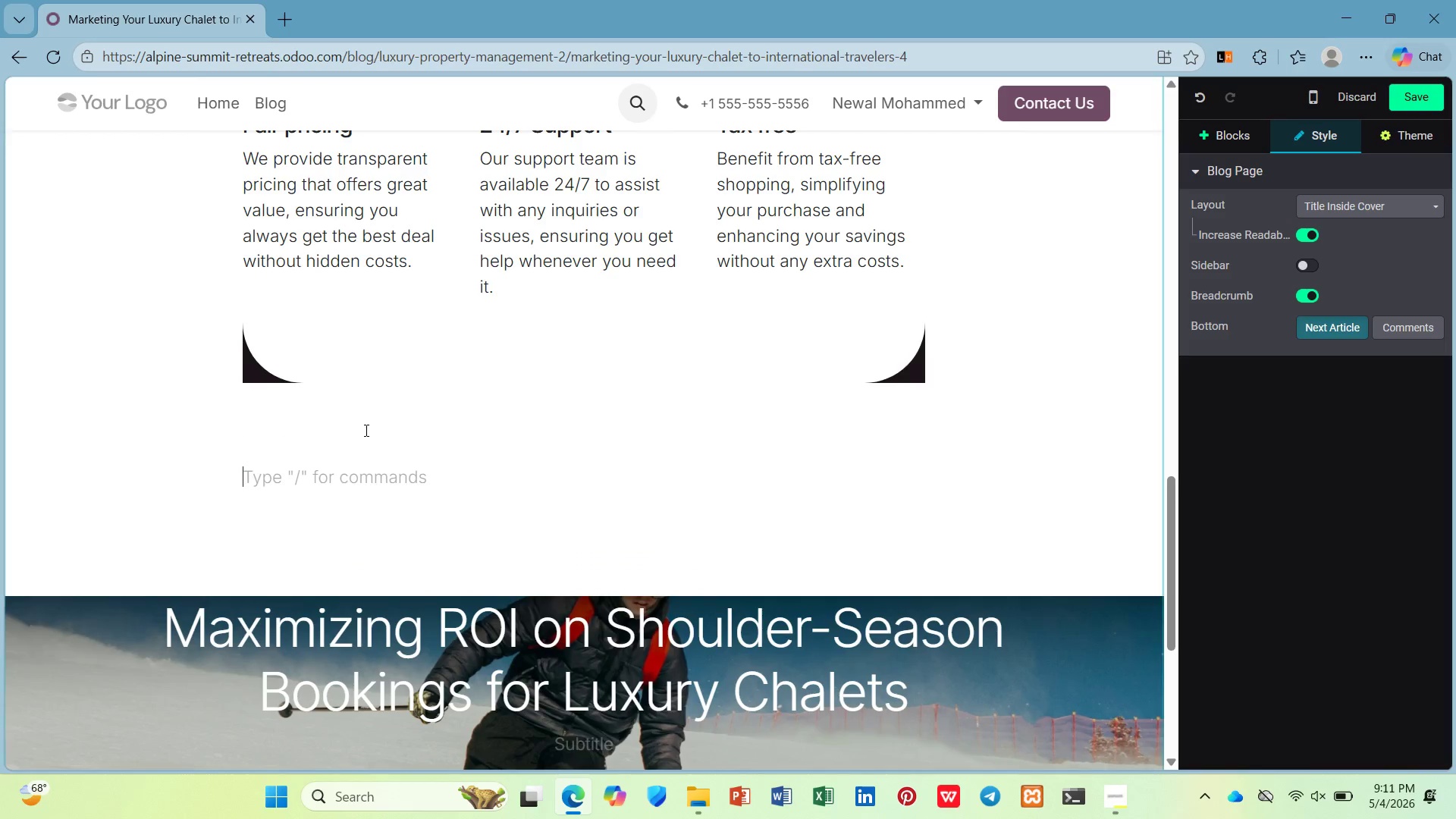 
scroll: coordinate [363, 429], scroll_direction: up, amount: 8.0
 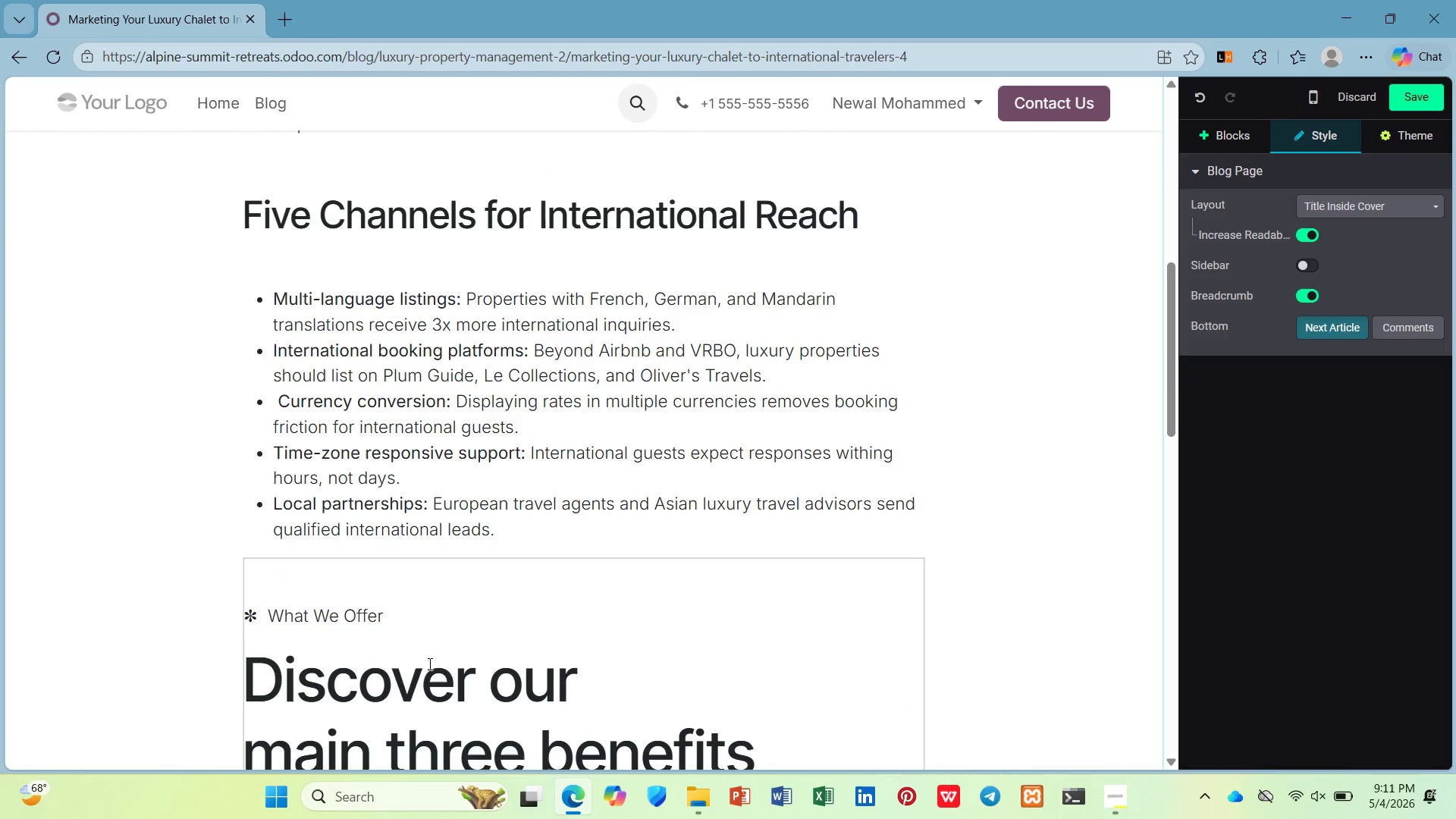 
left_click([440, 584])
 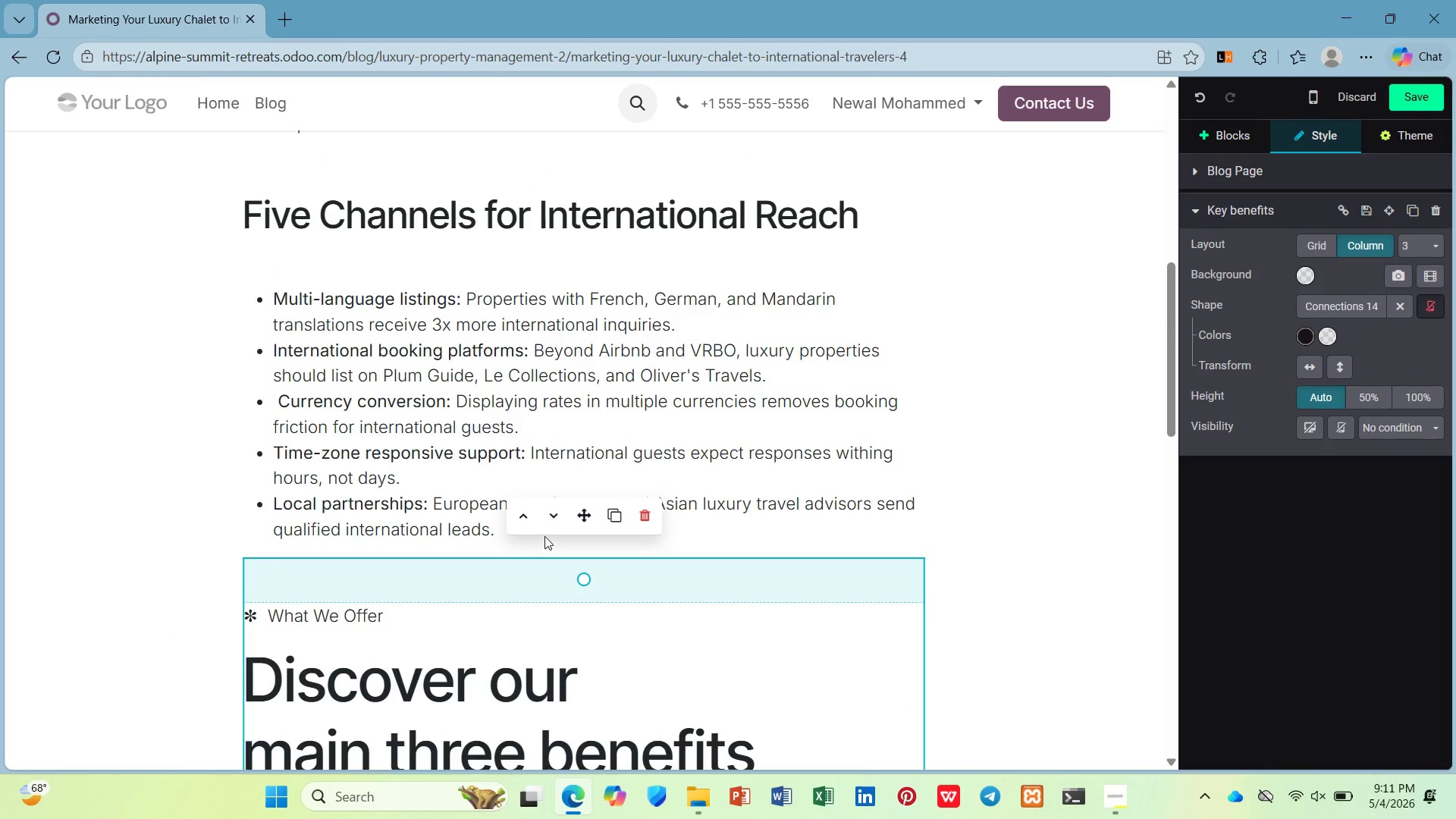 
left_click([554, 522])
 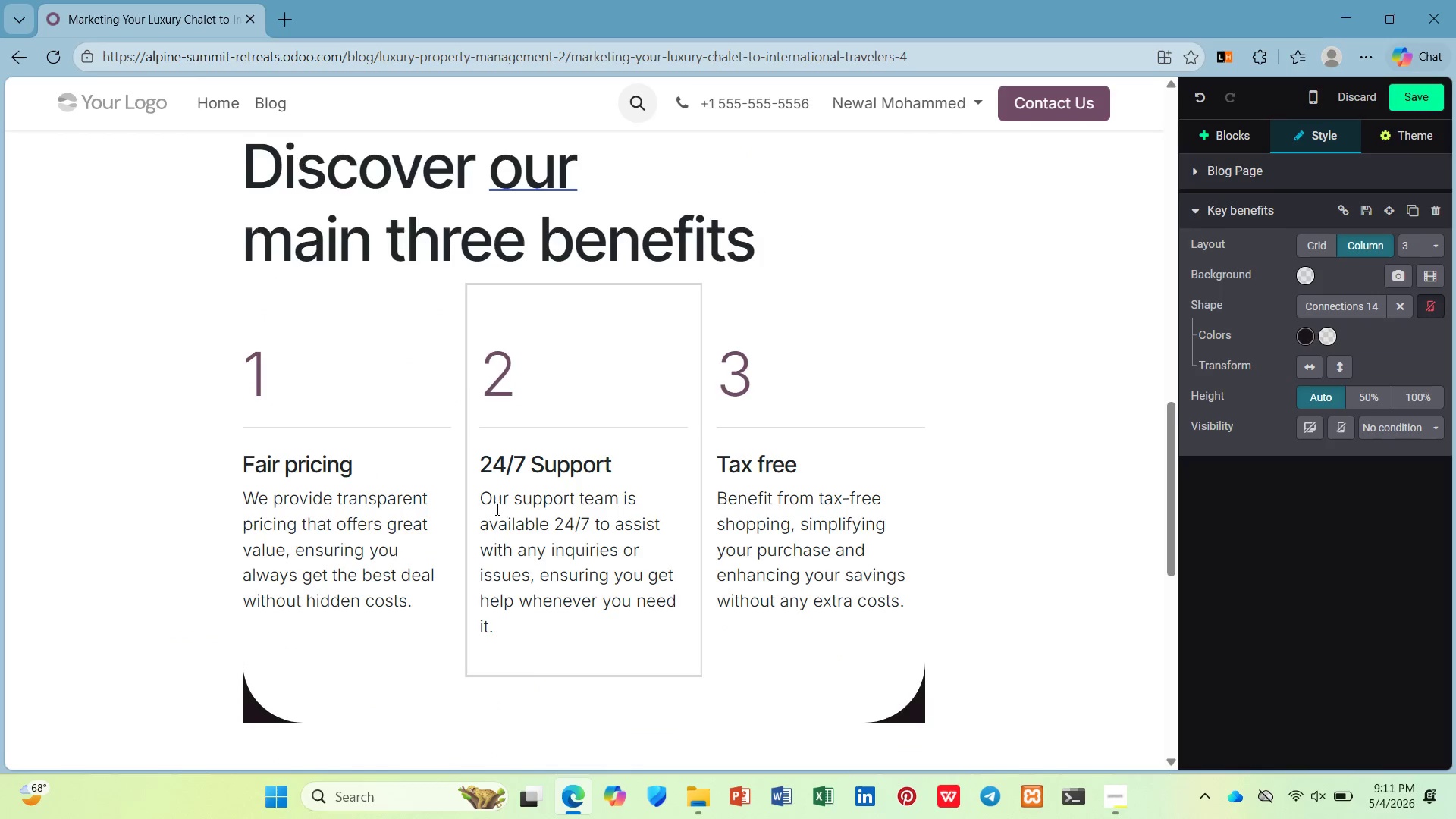 
scroll: coordinate [482, 493], scroll_direction: up, amount: 2.0
 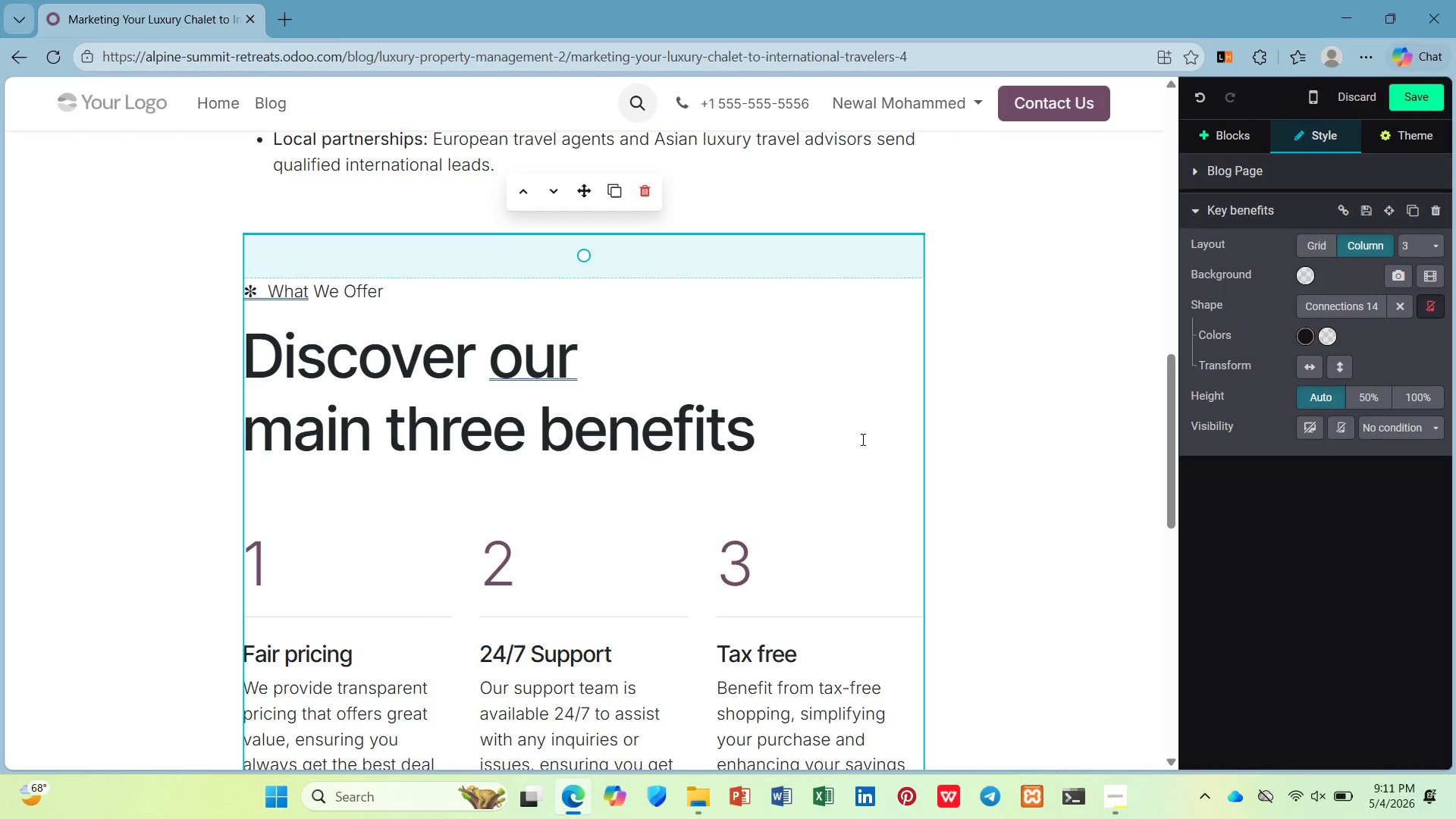 
left_click_drag(start_coordinate=[792, 439], to_coordinate=[223, 292])
 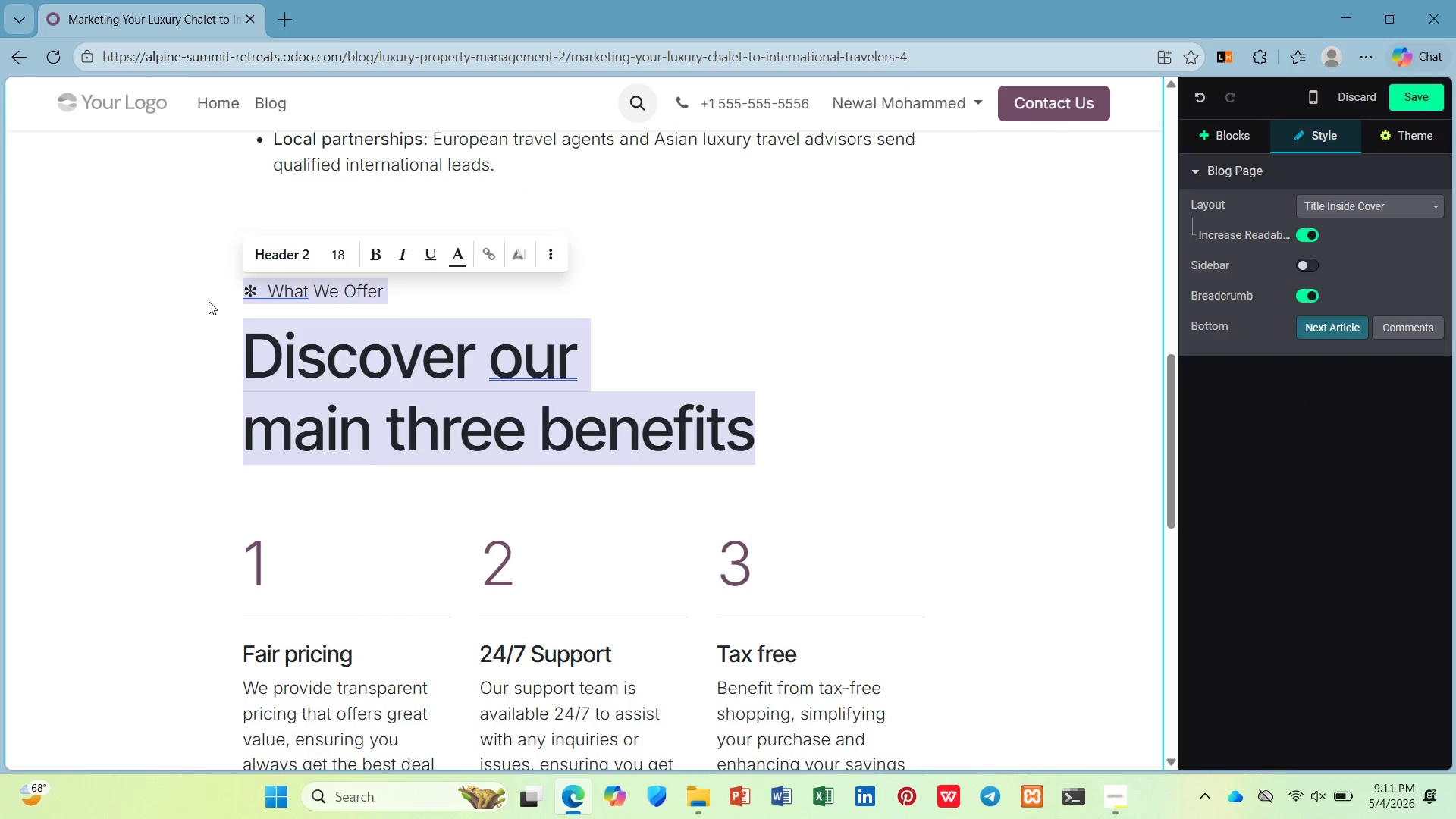 
key(Backspace)
 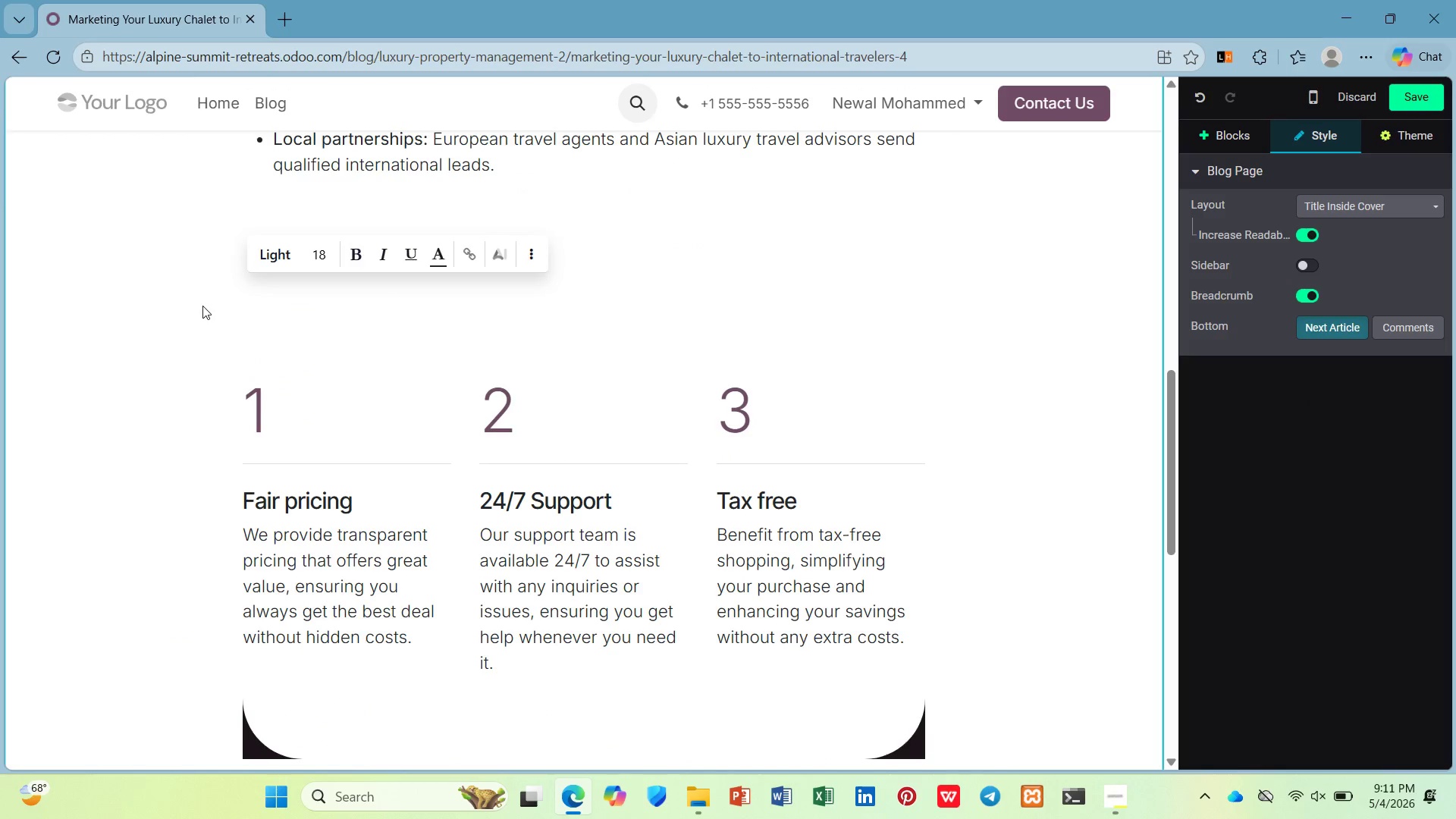 
key(ArrowDown)
 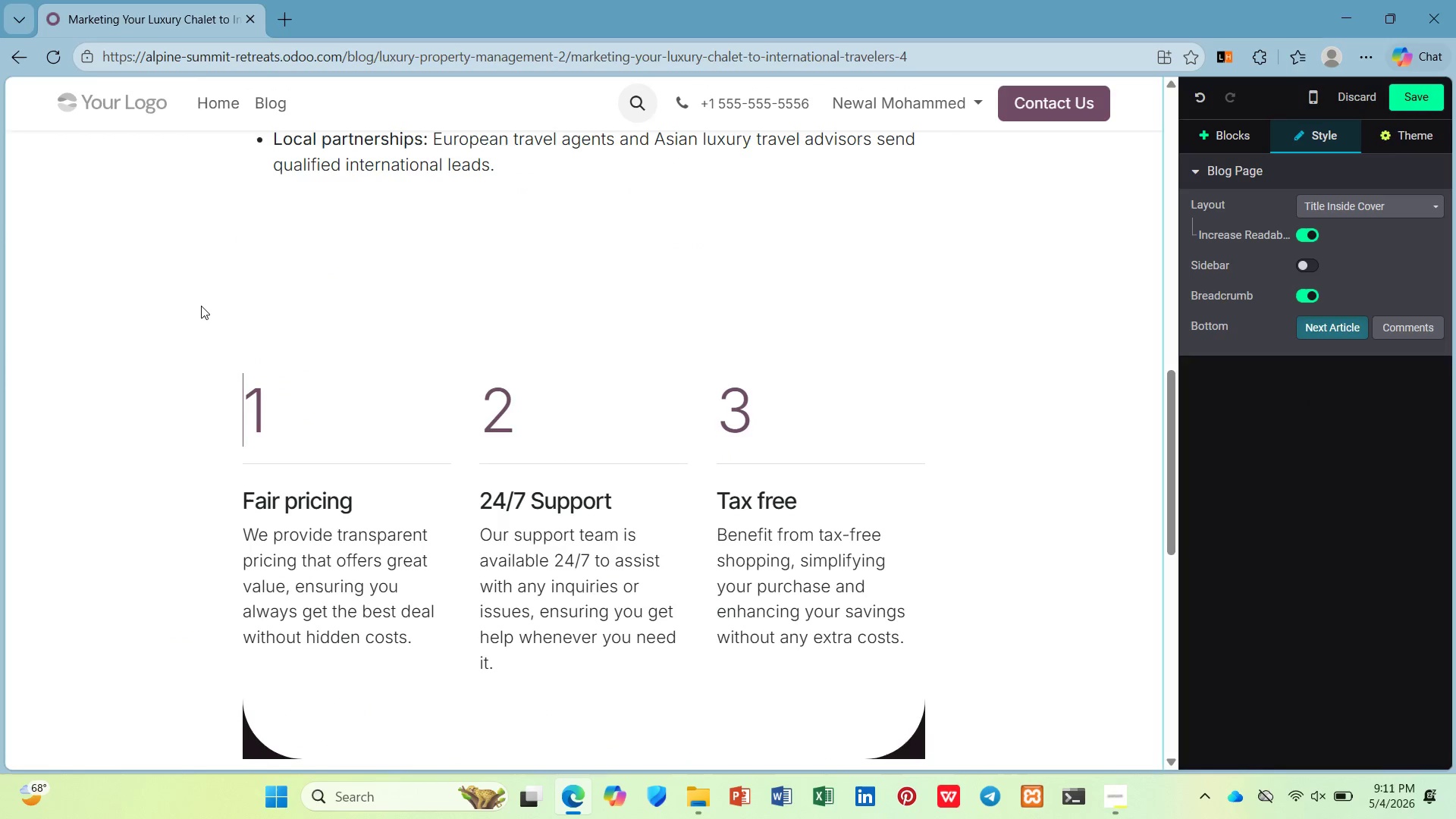 
key(Backspace)
 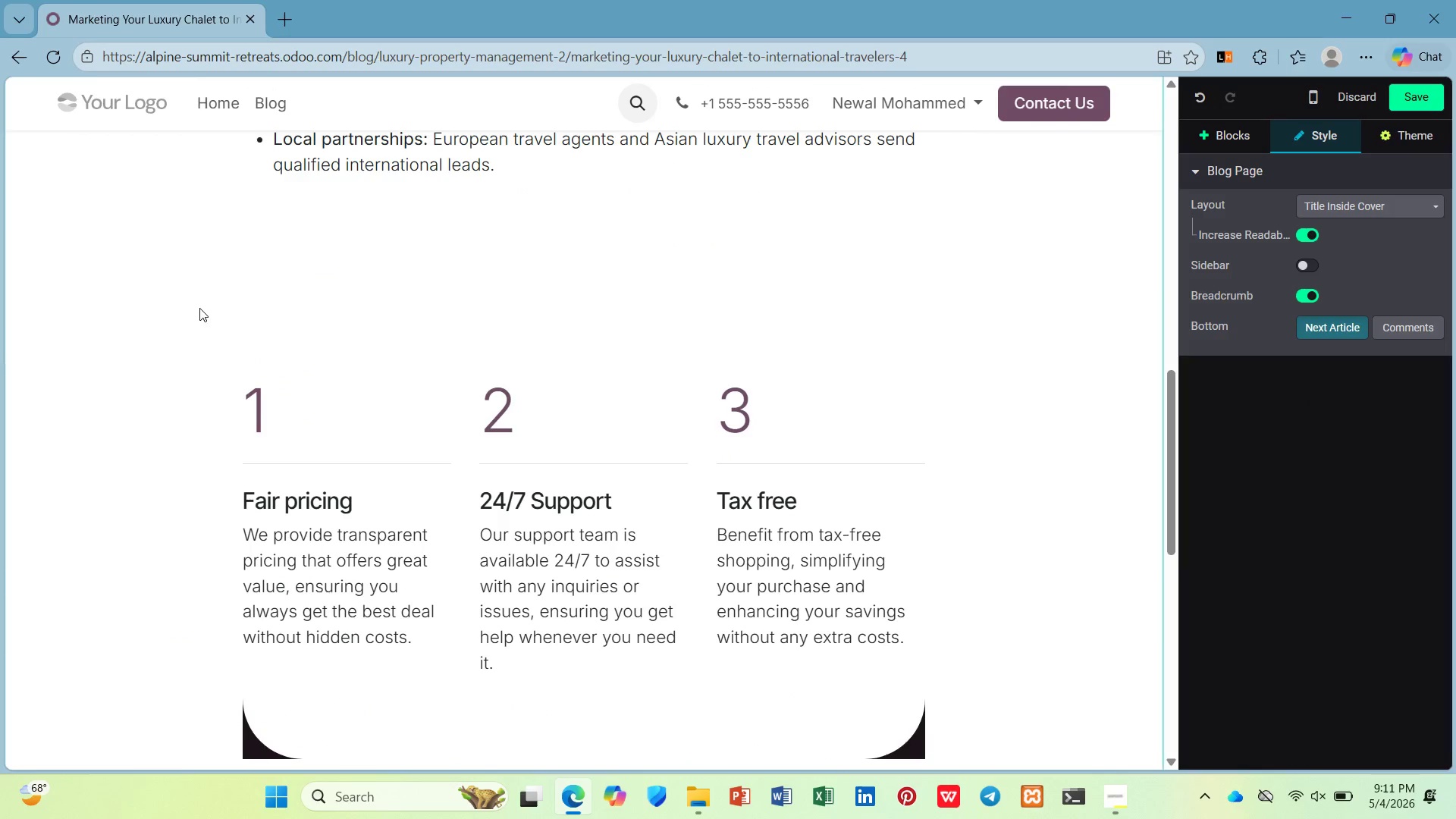 
key(Backspace)
 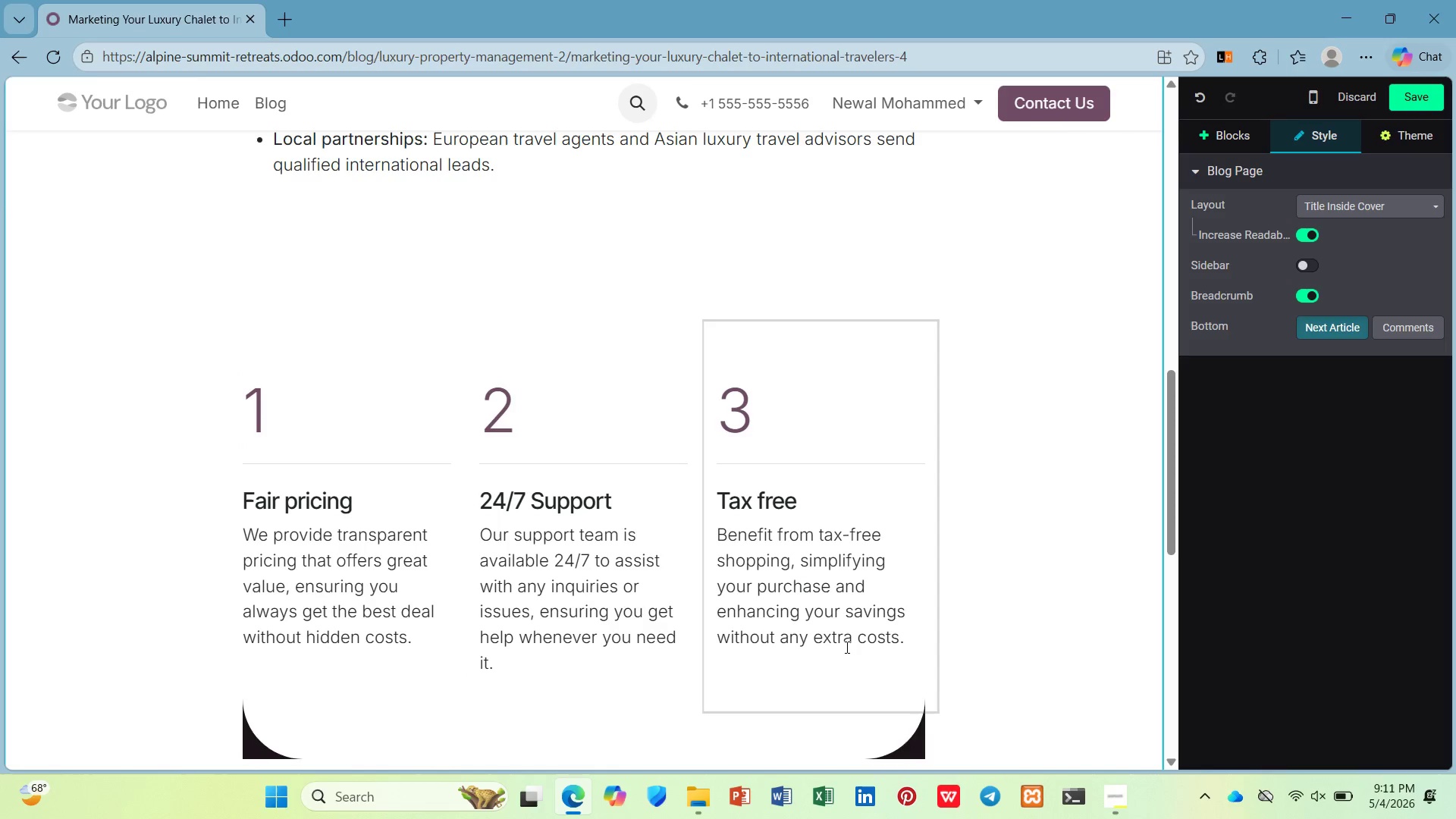 
left_click([940, 645])
 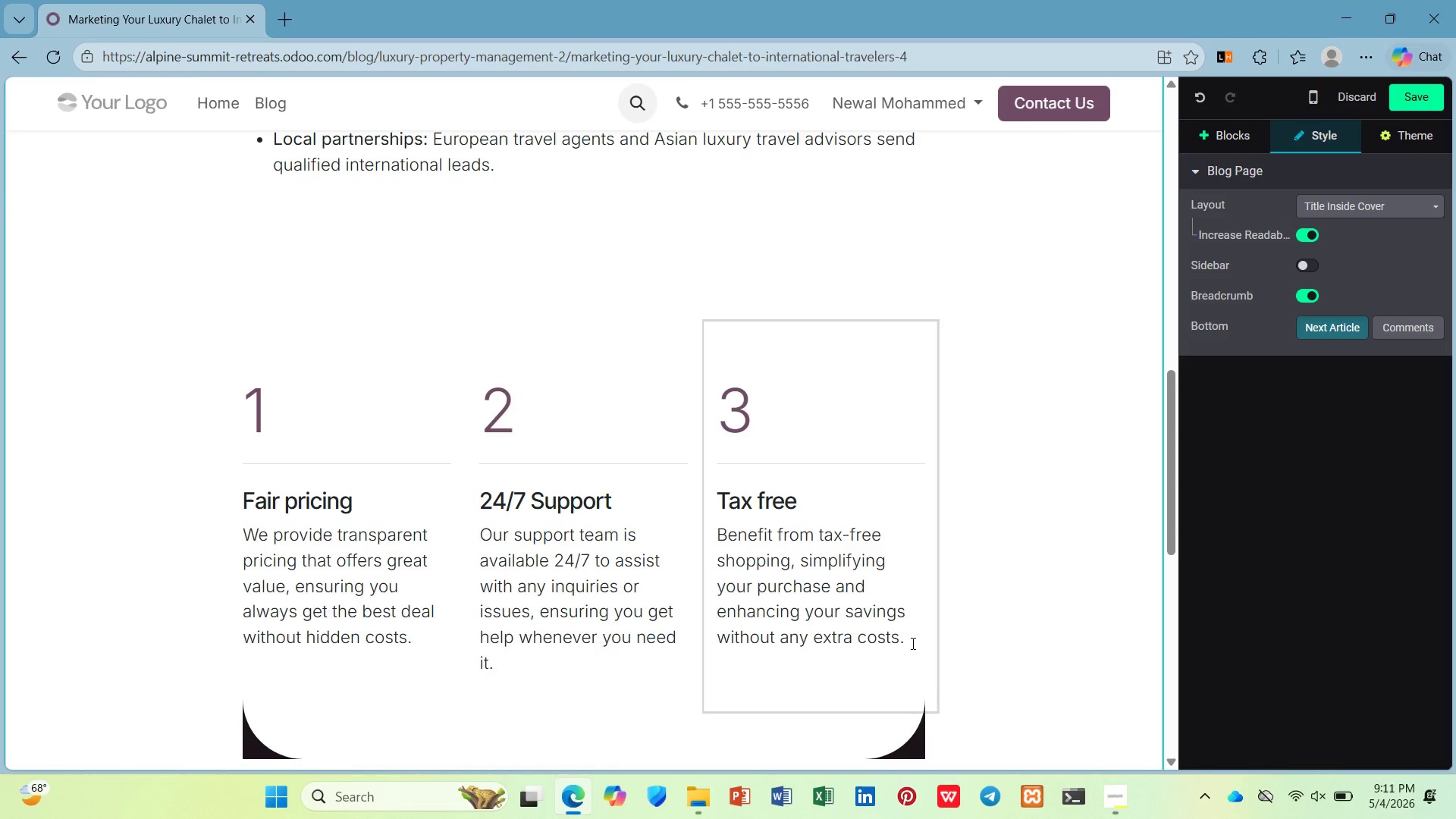 
scroll: coordinate [912, 643], scroll_direction: none, amount: 0.0
 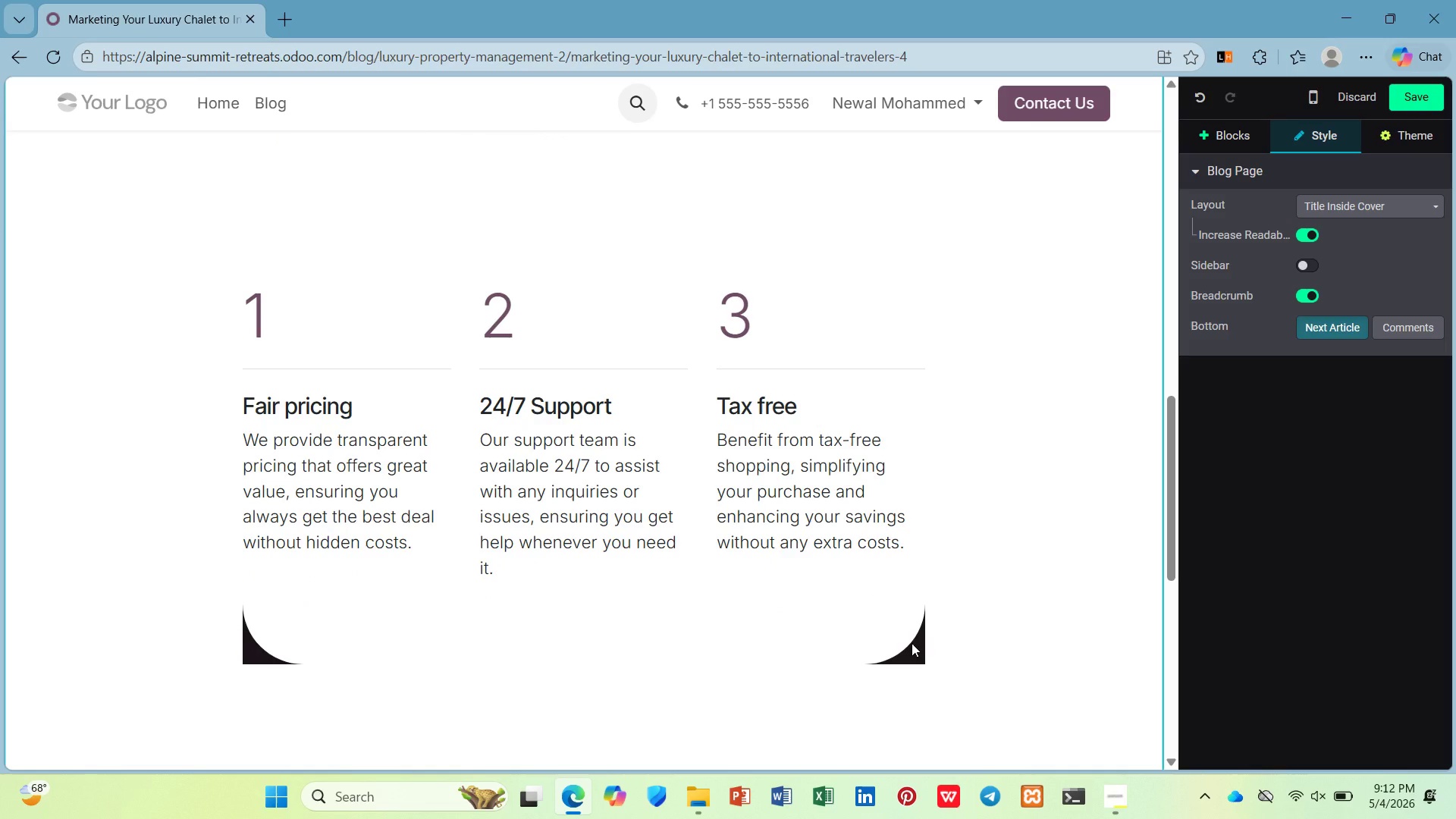 
scroll: coordinate [912, 643], scroll_direction: up, amount: 2.0
 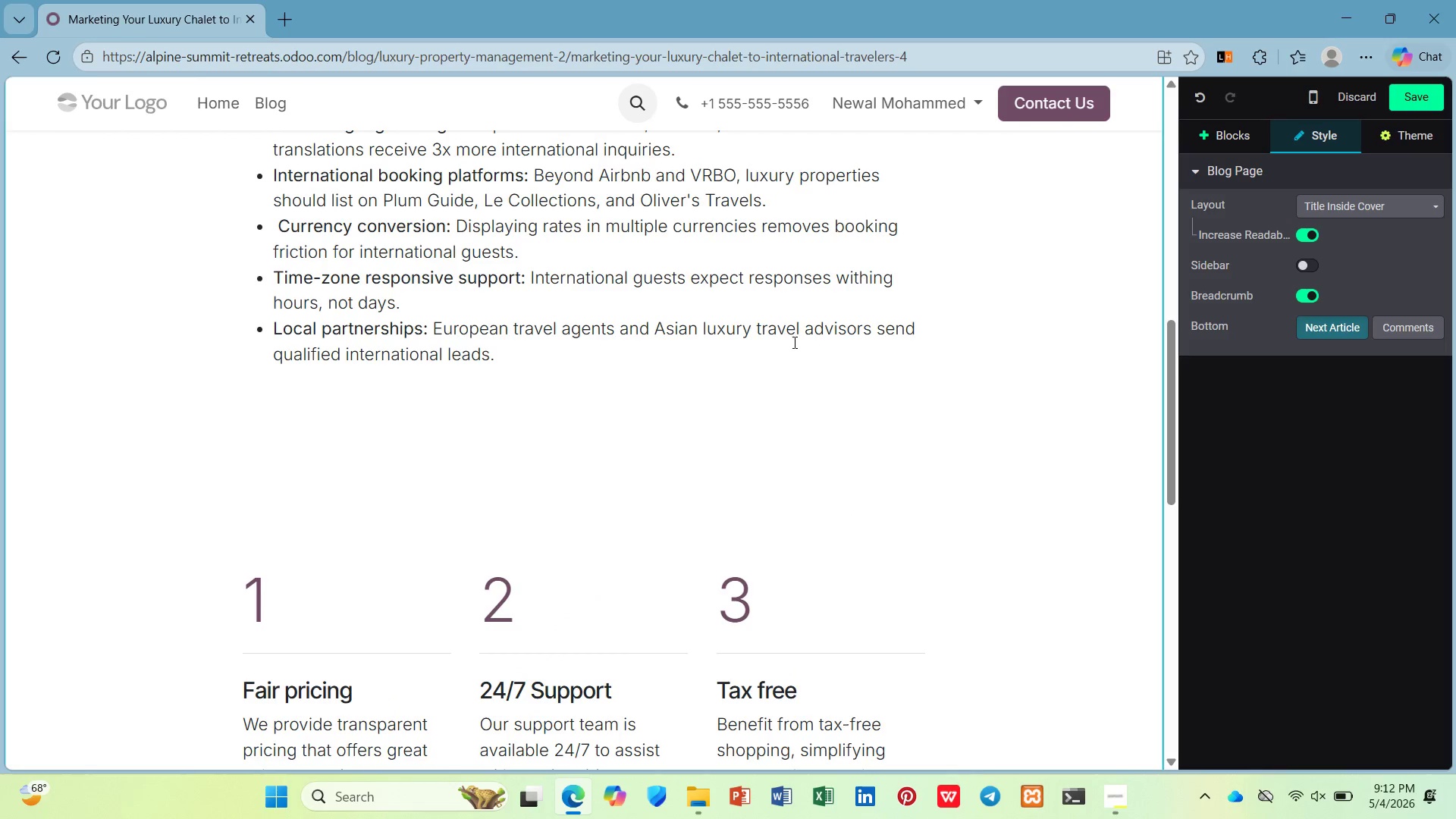 
left_click([791, 347])
 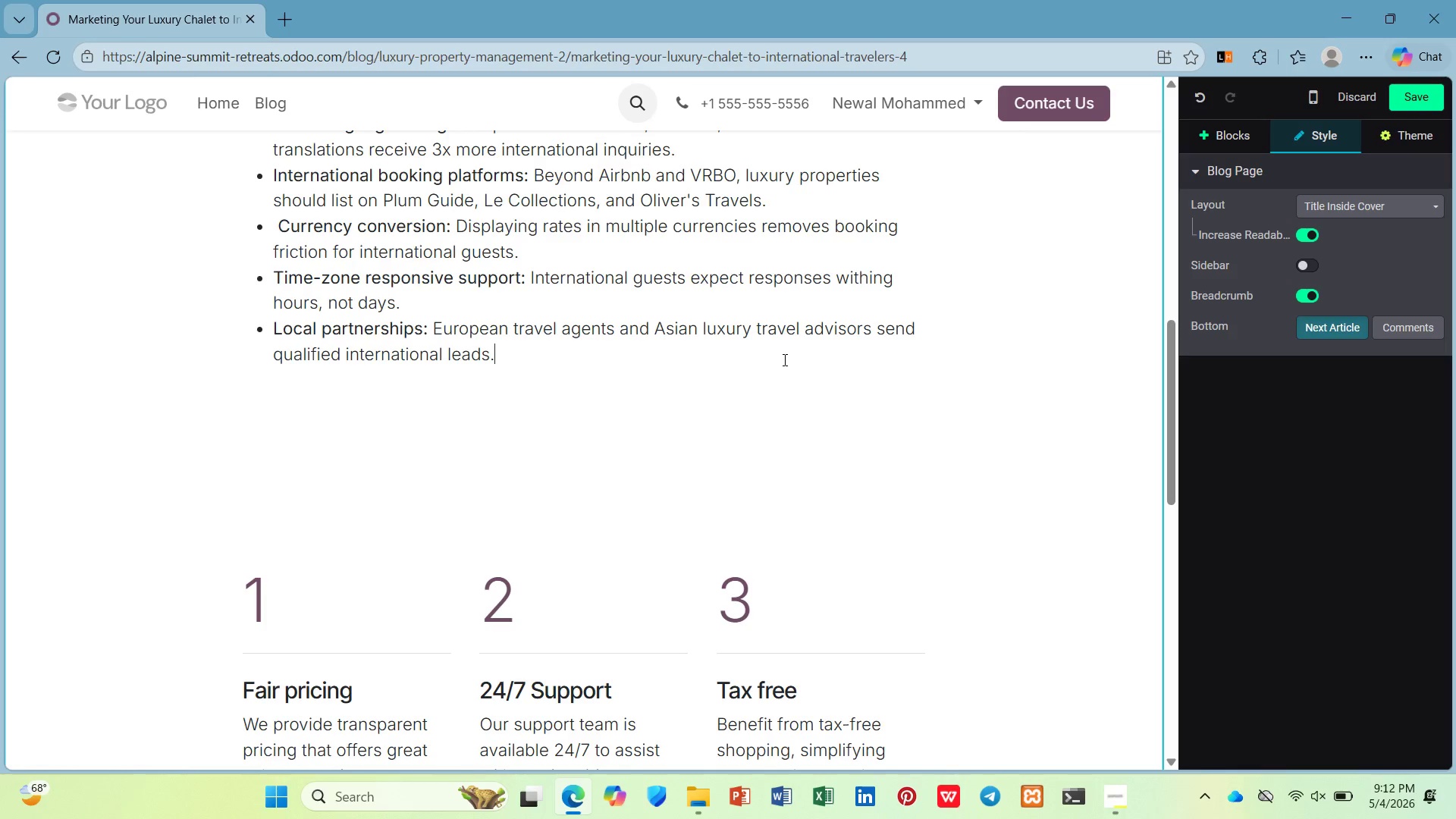 
wait(13.66)
 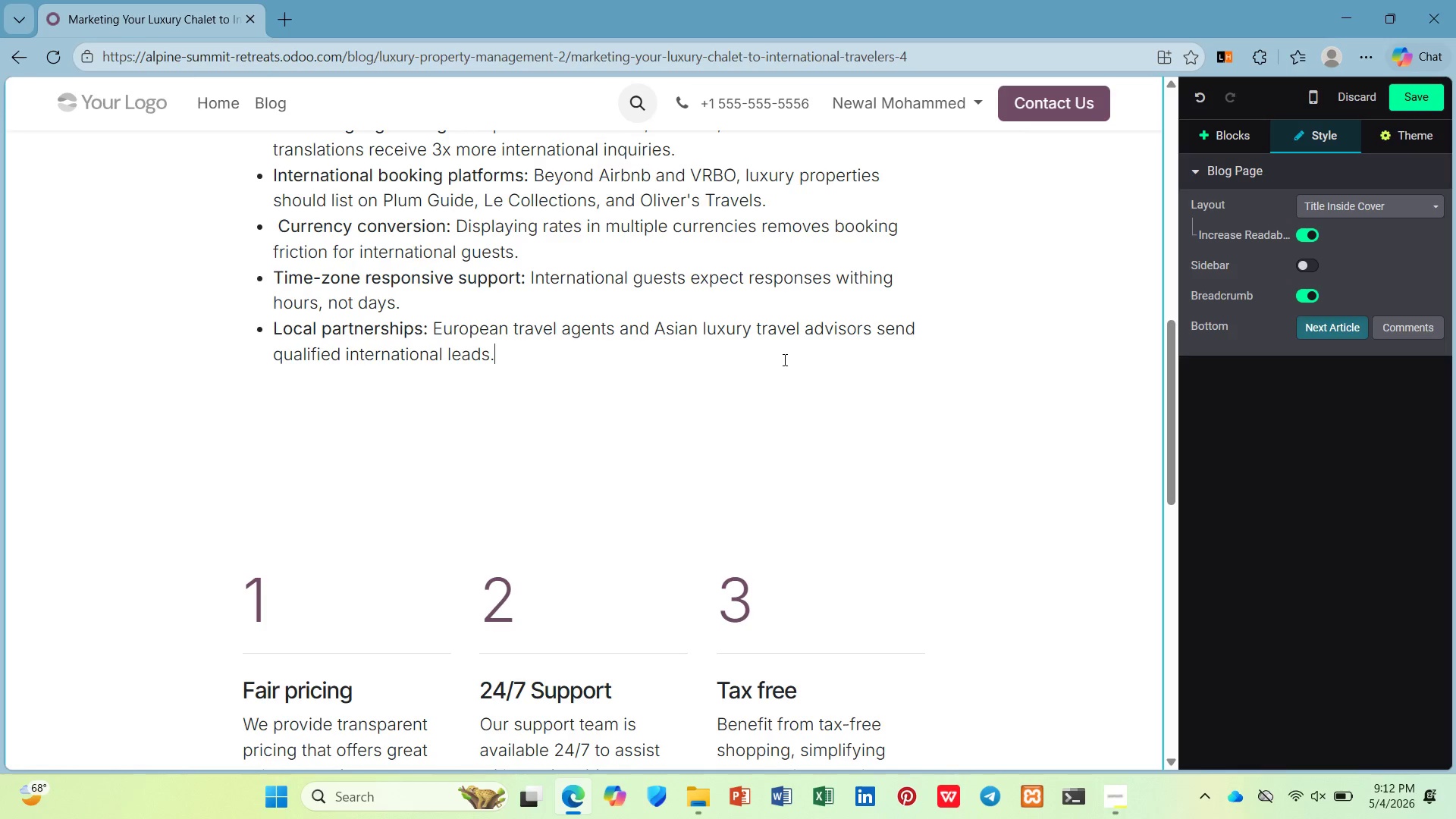 
key(Enter)
 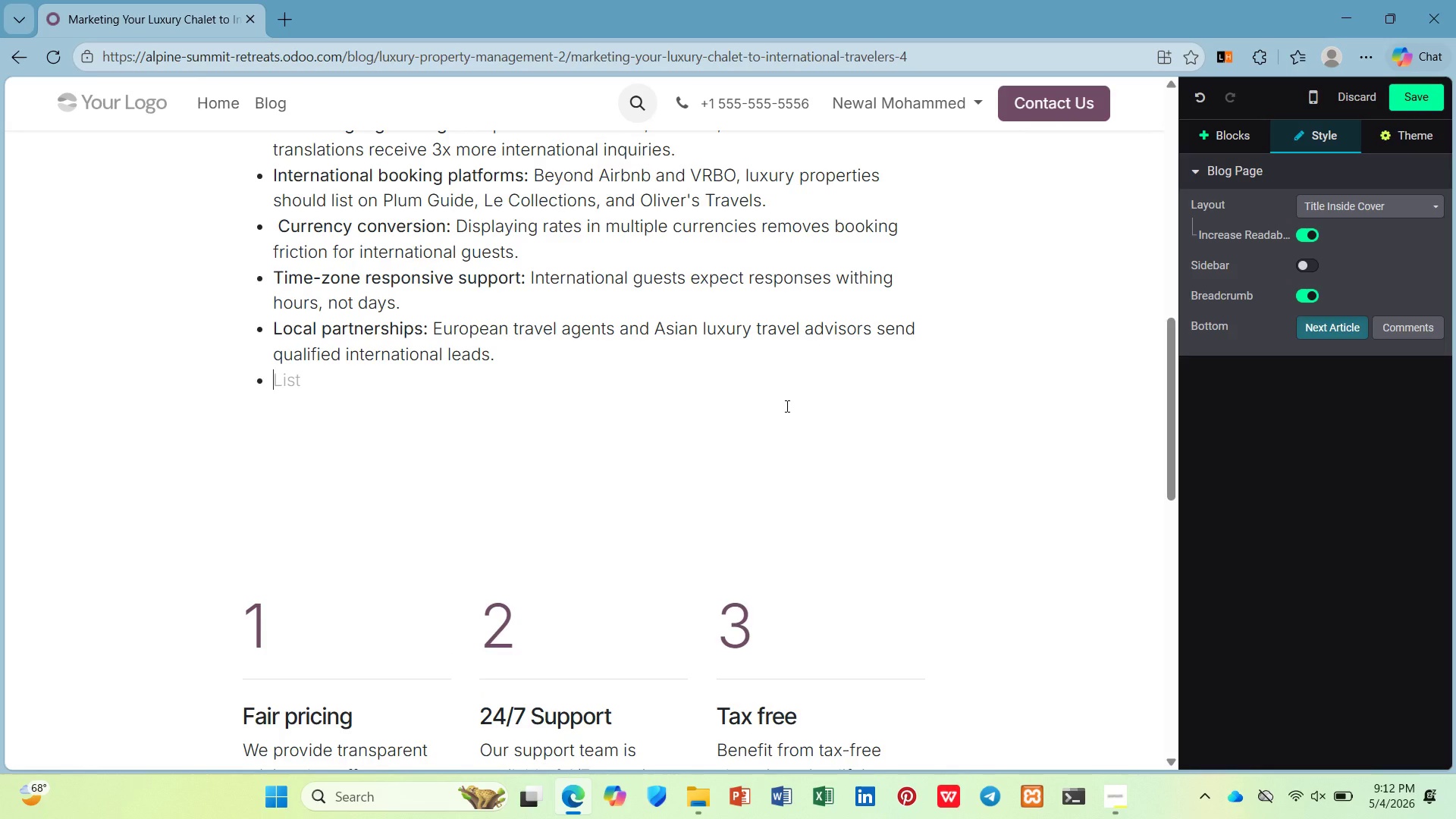 
key(Enter)
 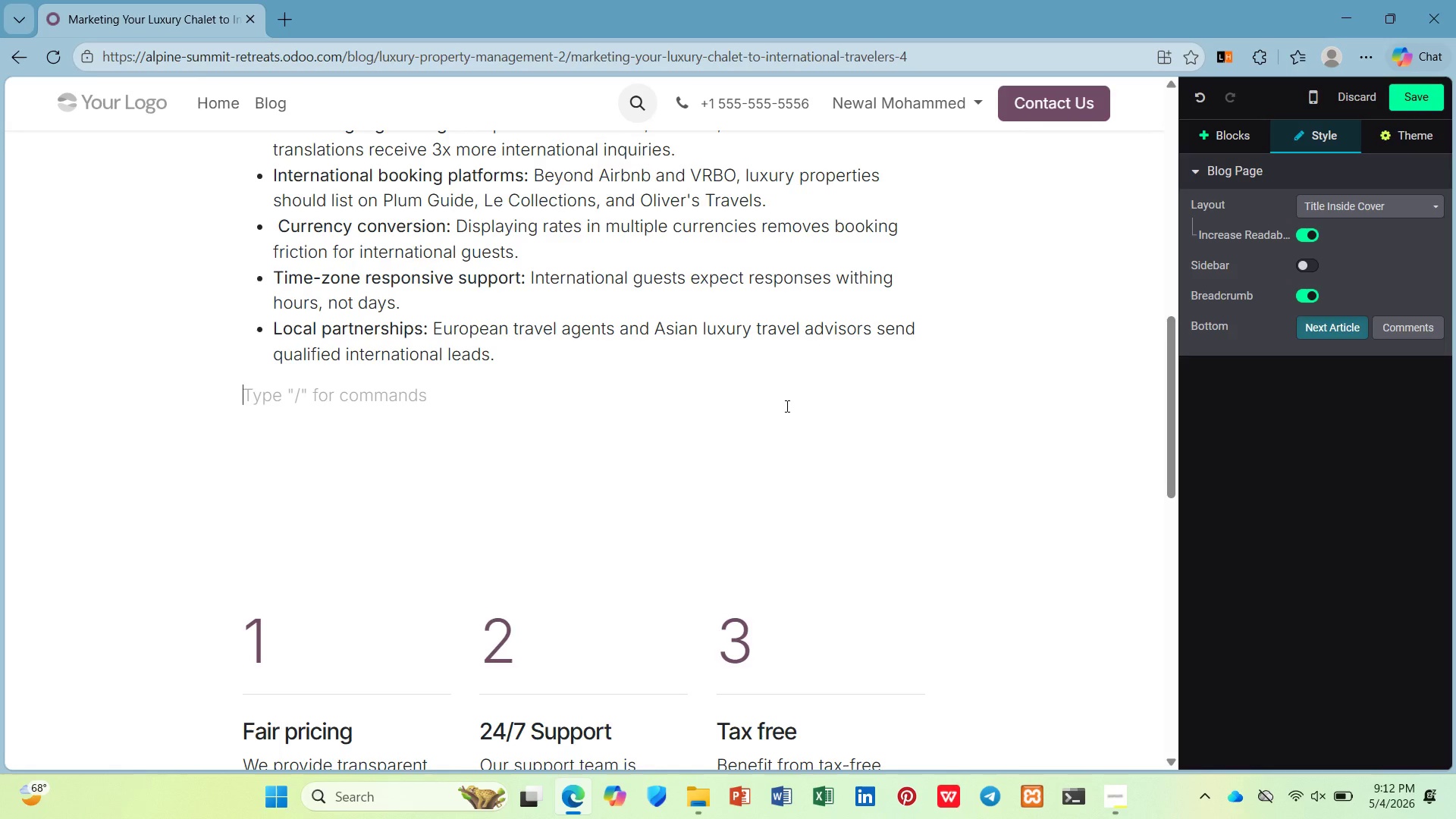 
key(Enter)
 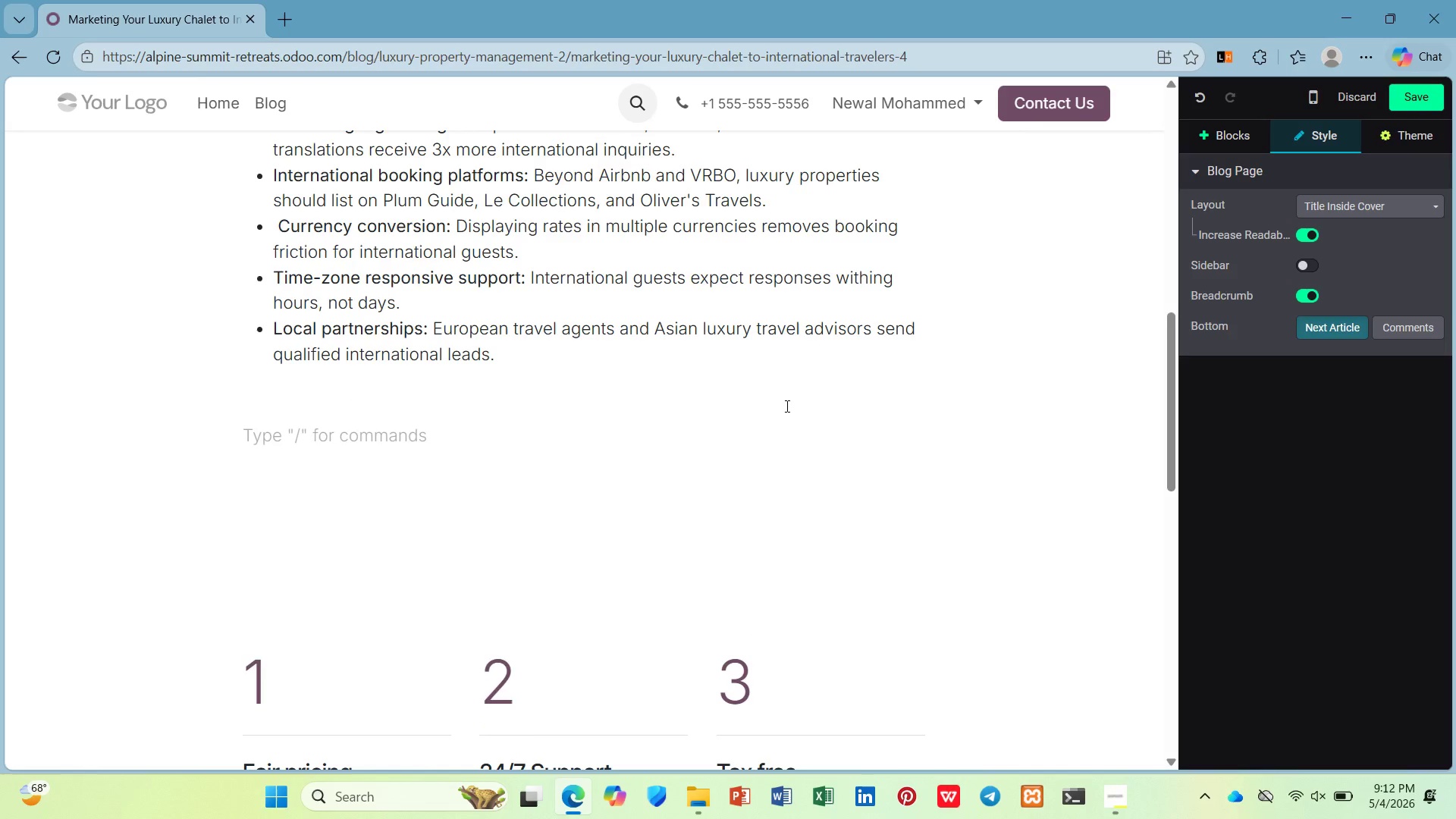 
type(/h3)
 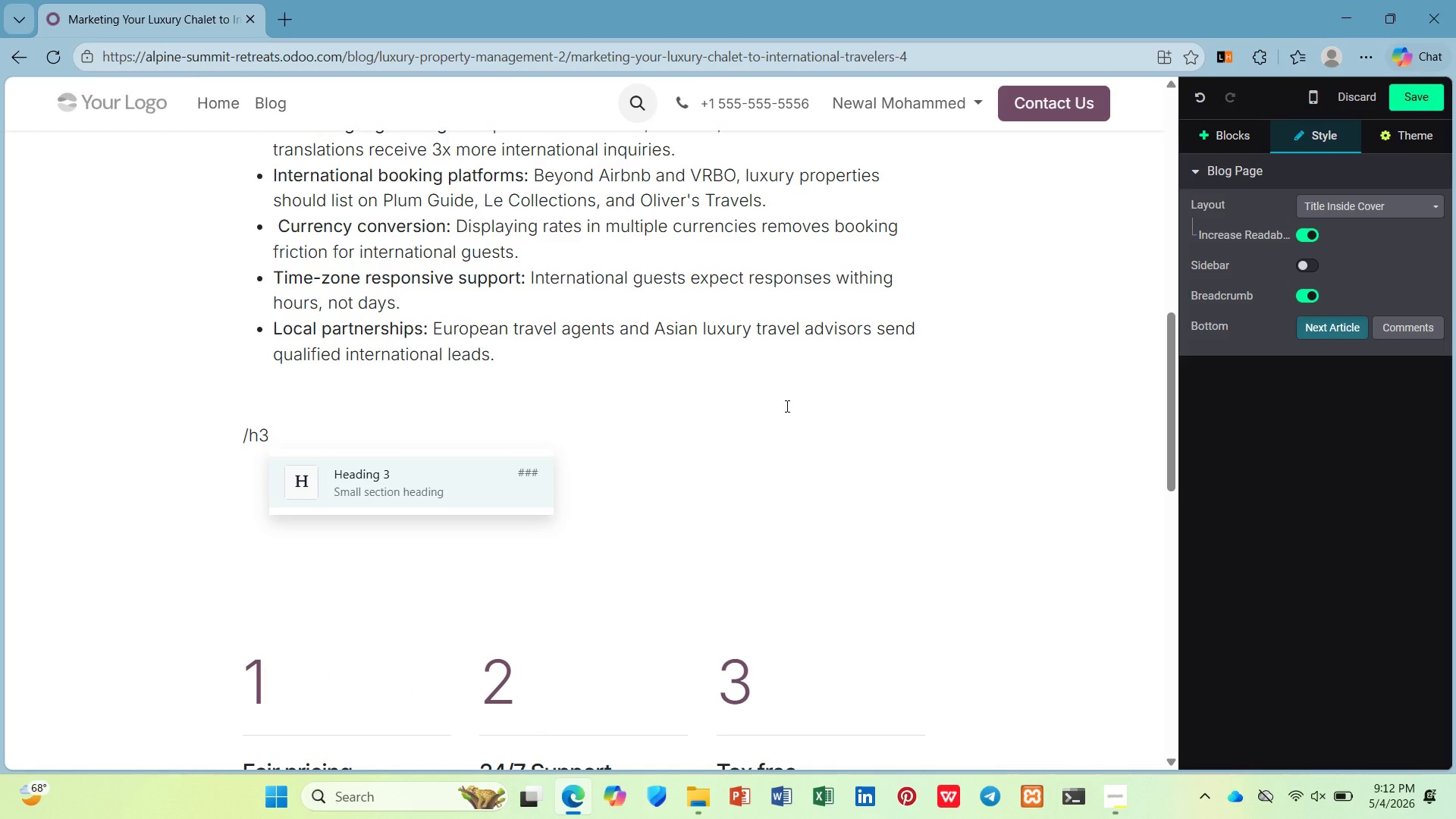 
key(Enter)
 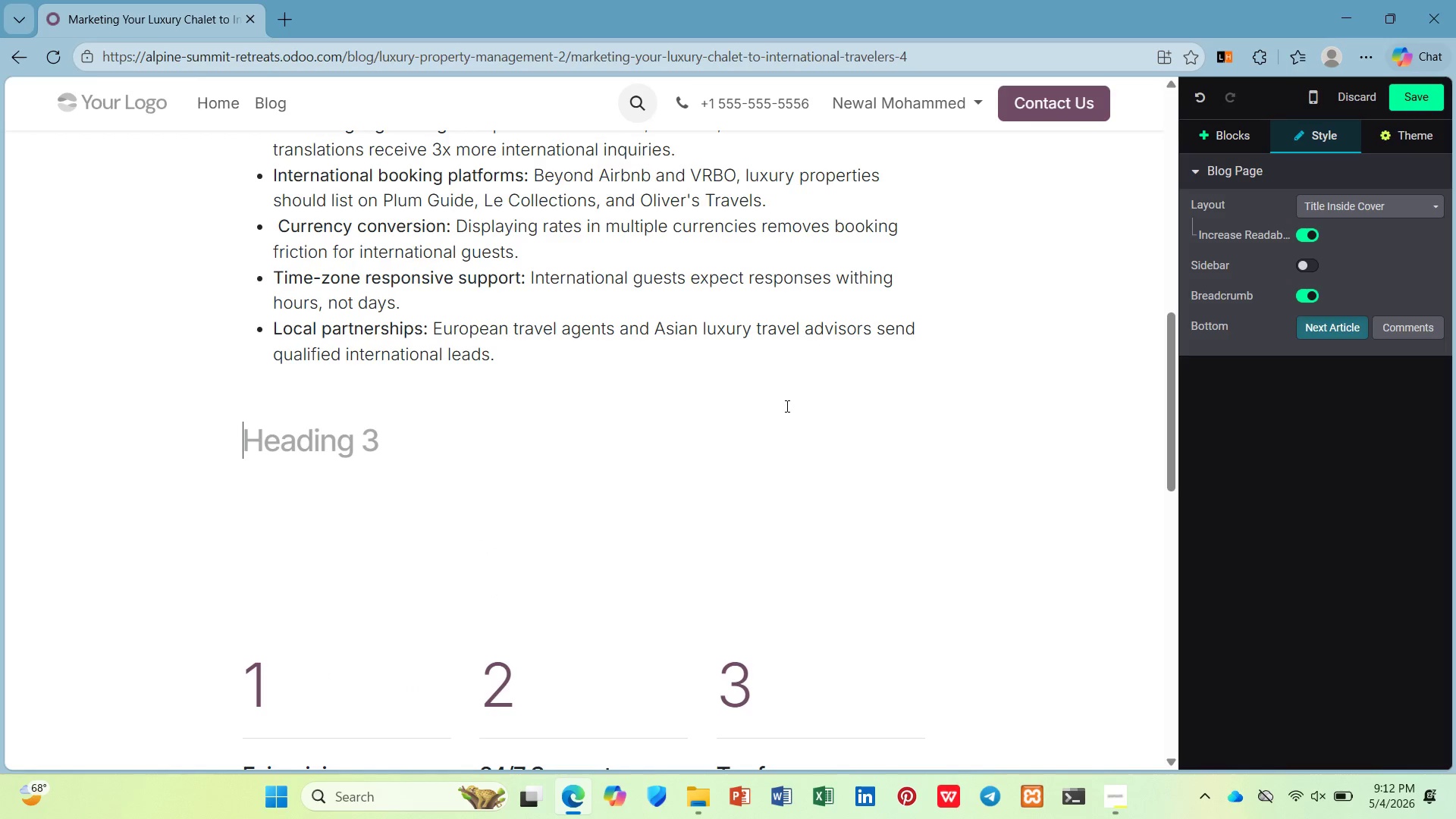 
wait(7.55)
 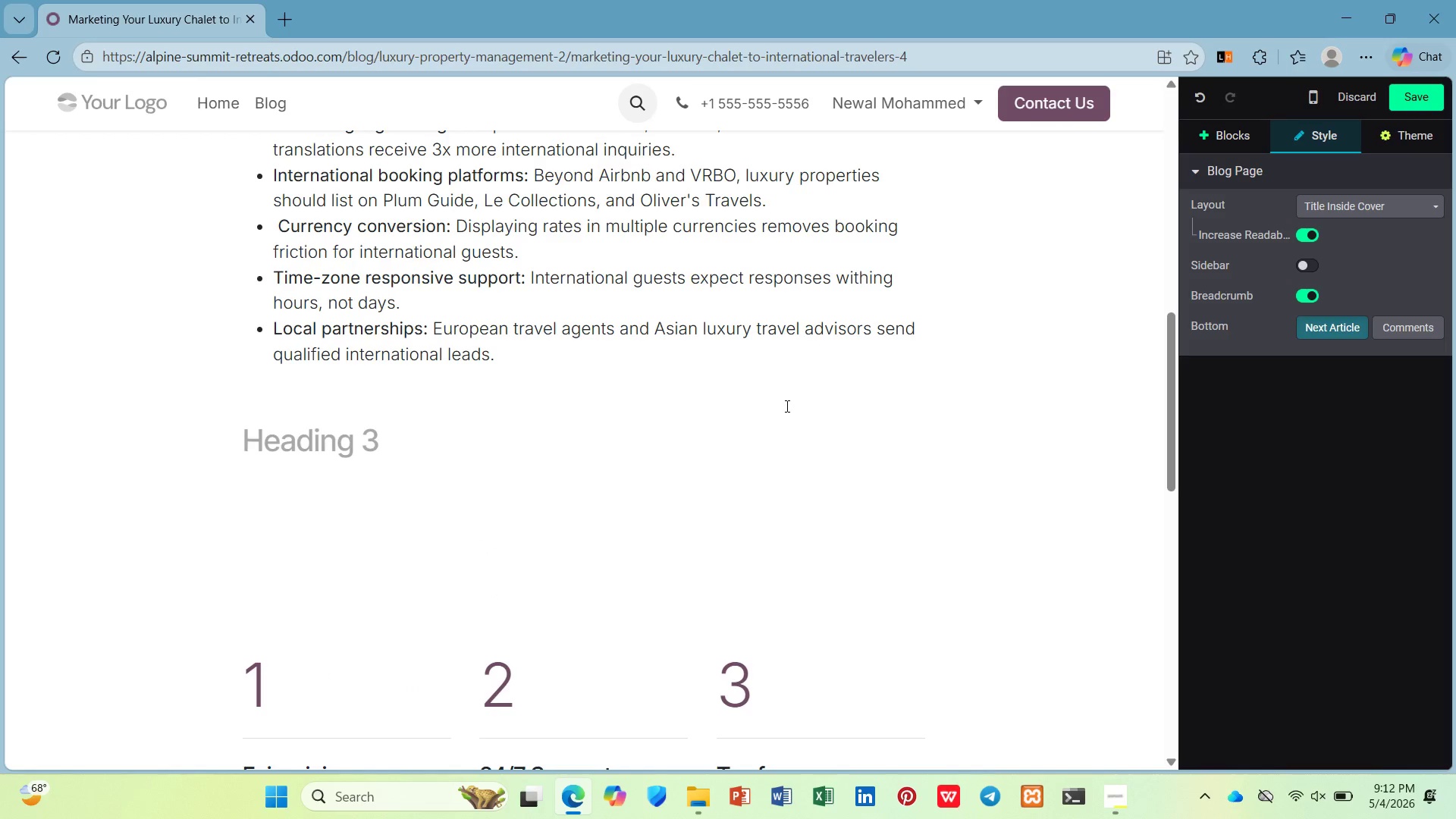 
type(Limited Visibility)
 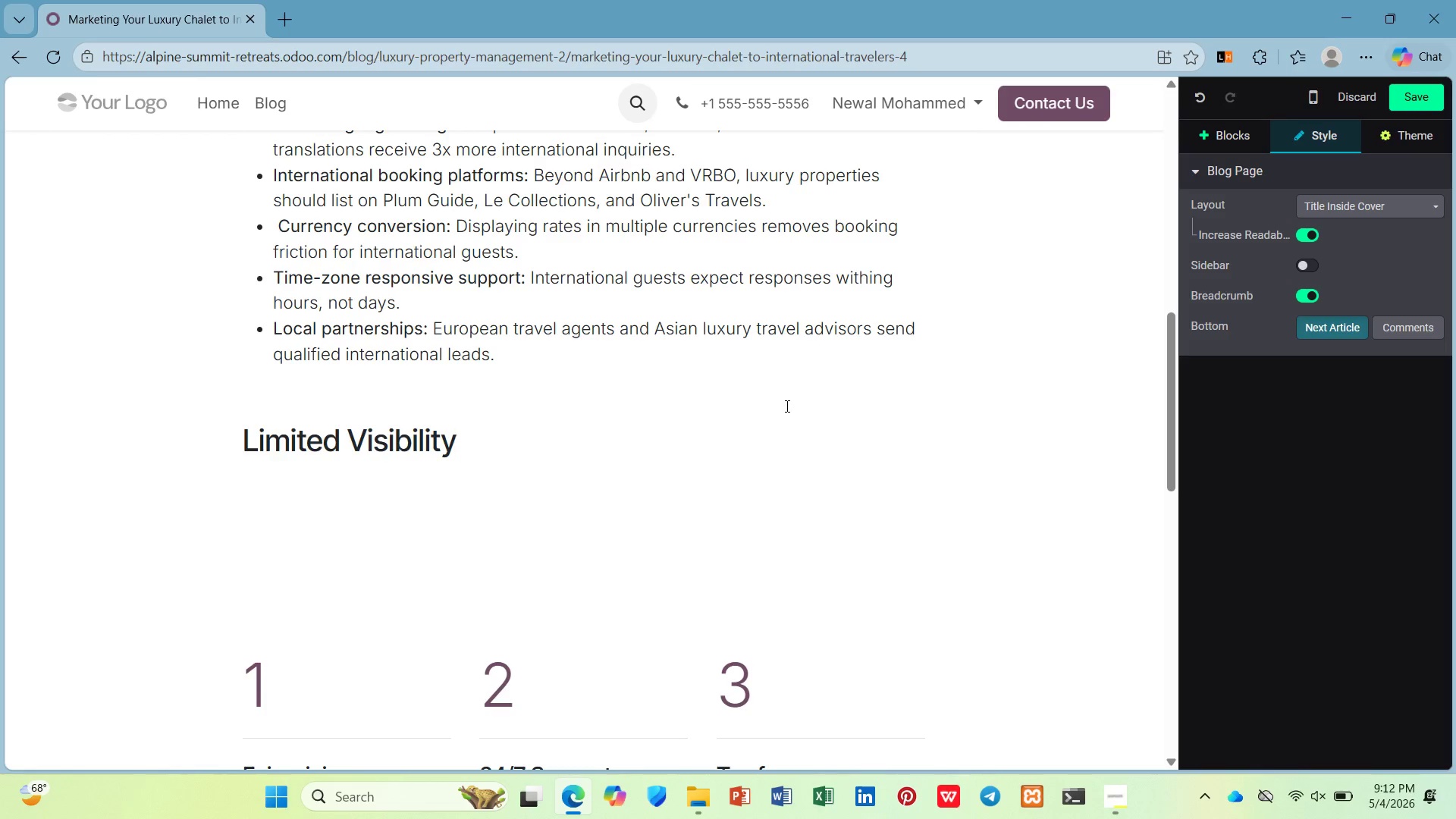 
key(ArrowDown)
 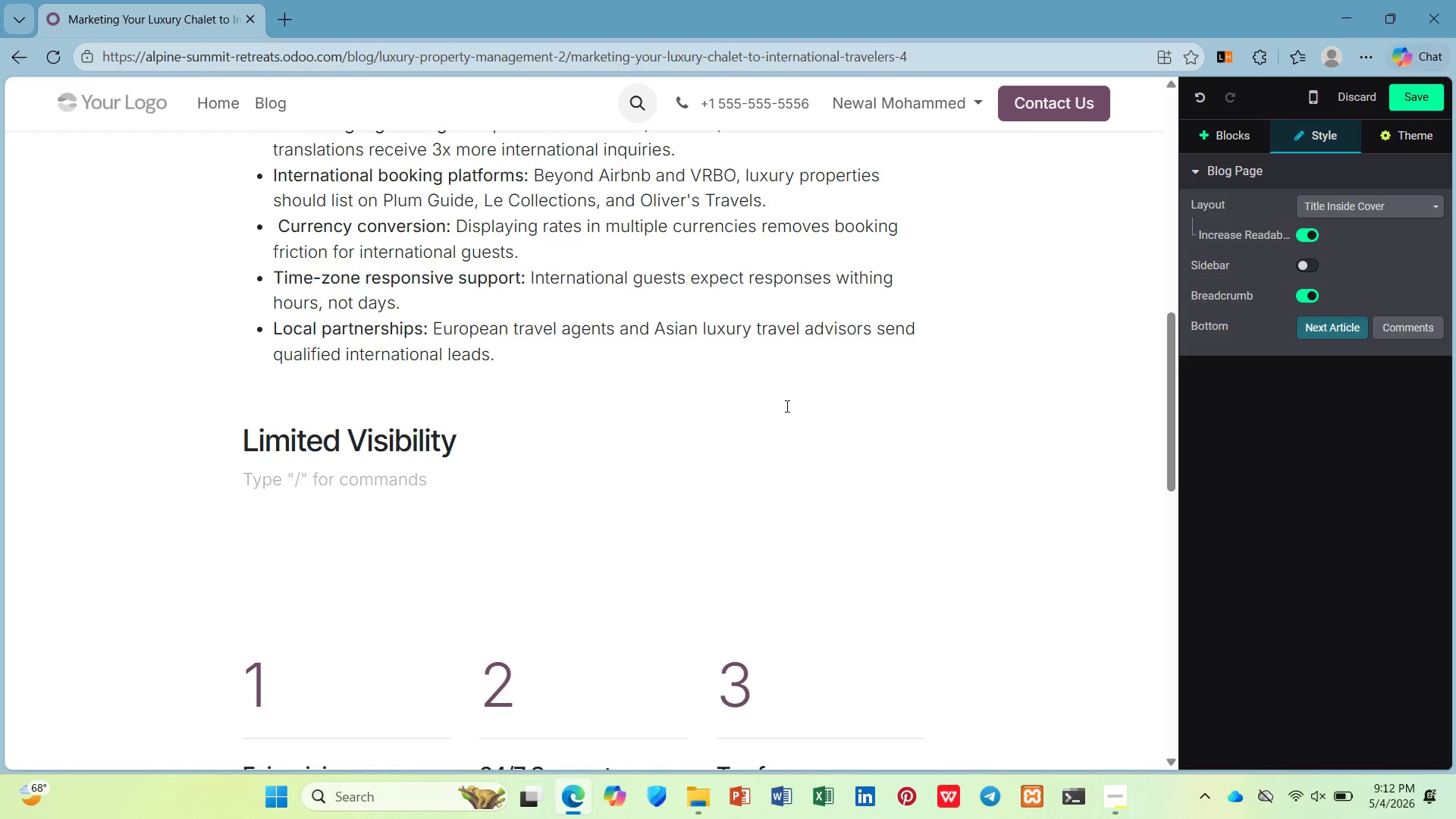 
key(ArrowDown)
 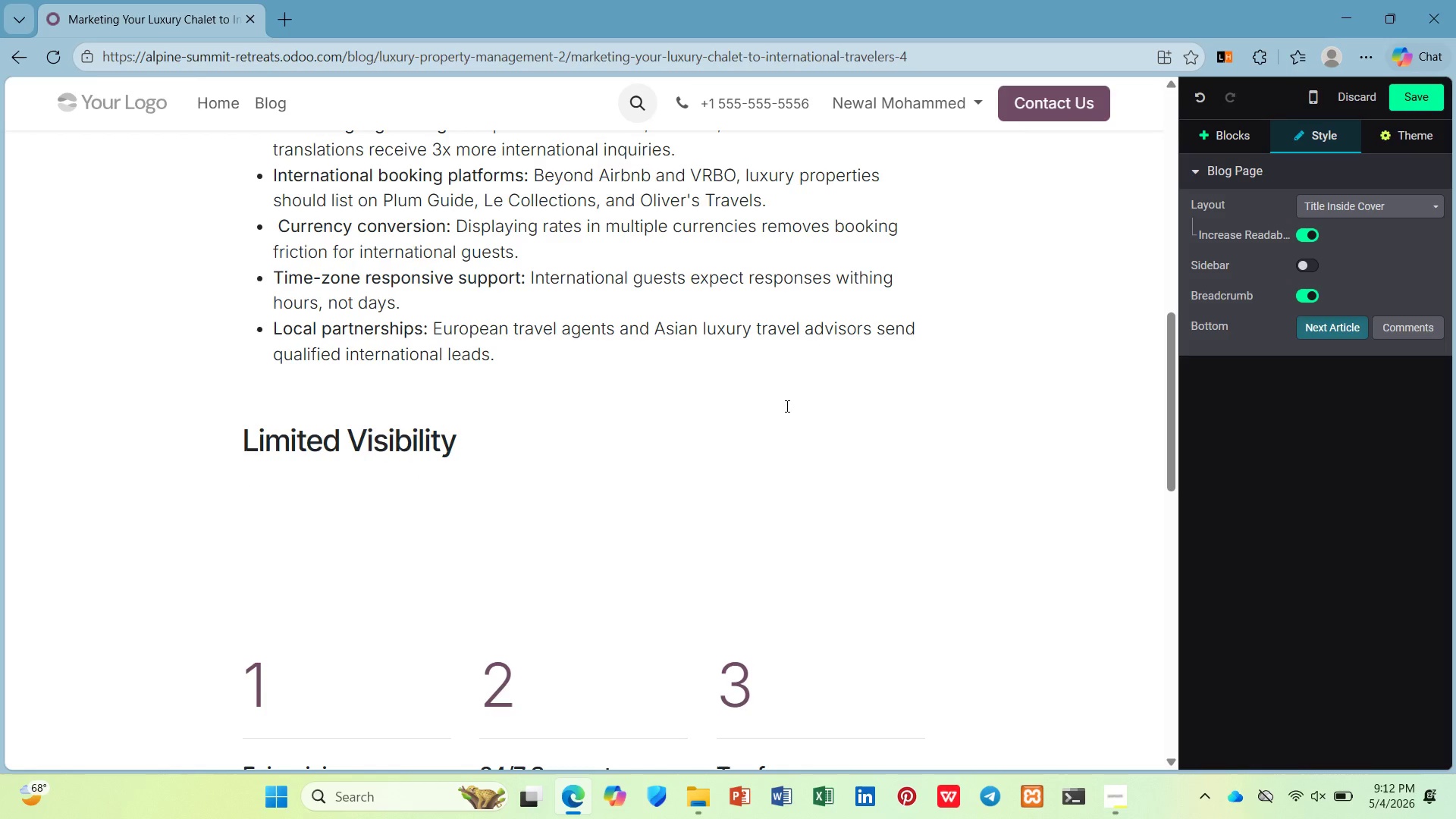 
key(ArrowUp)
 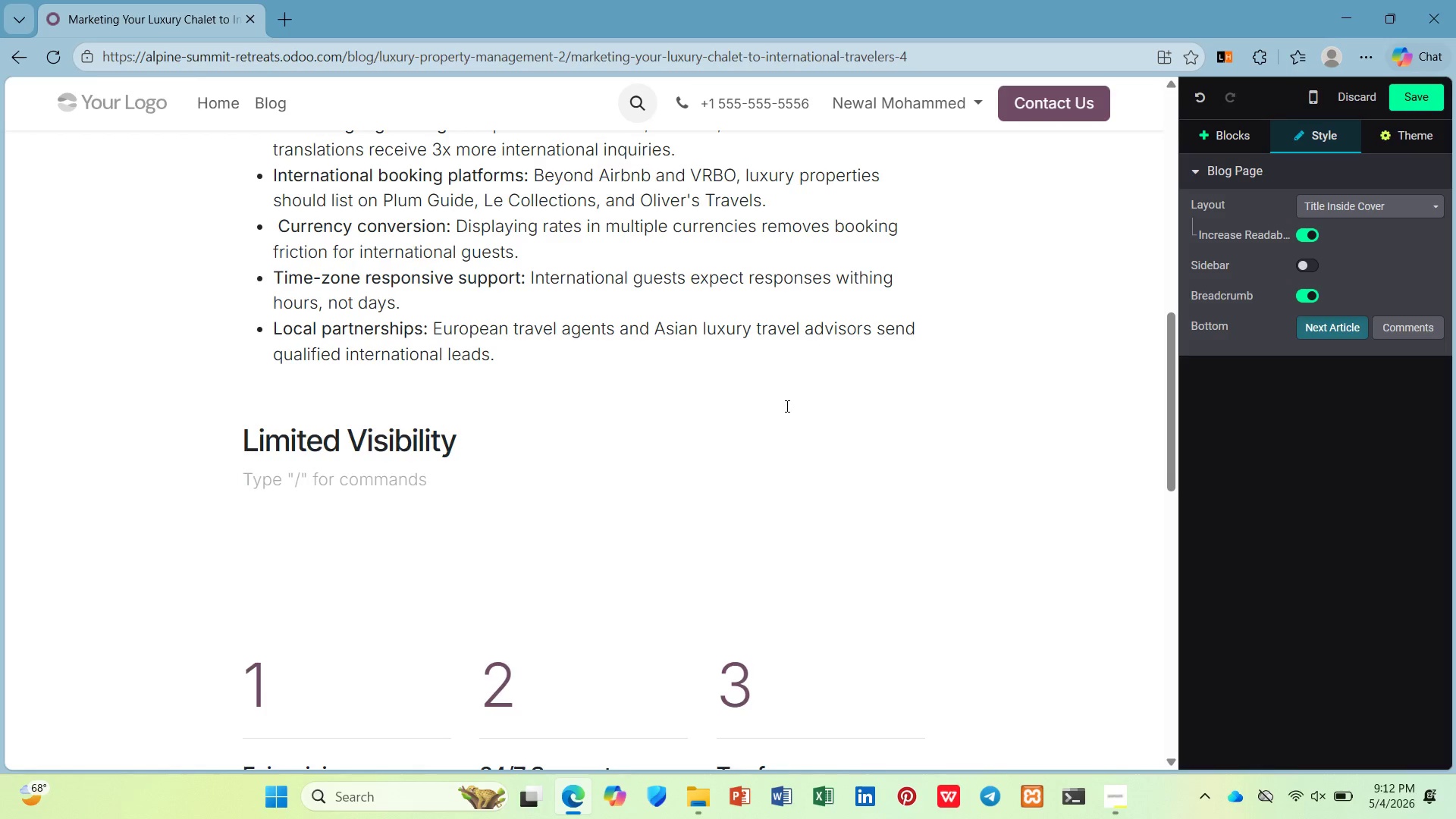 
key(Backspace)
 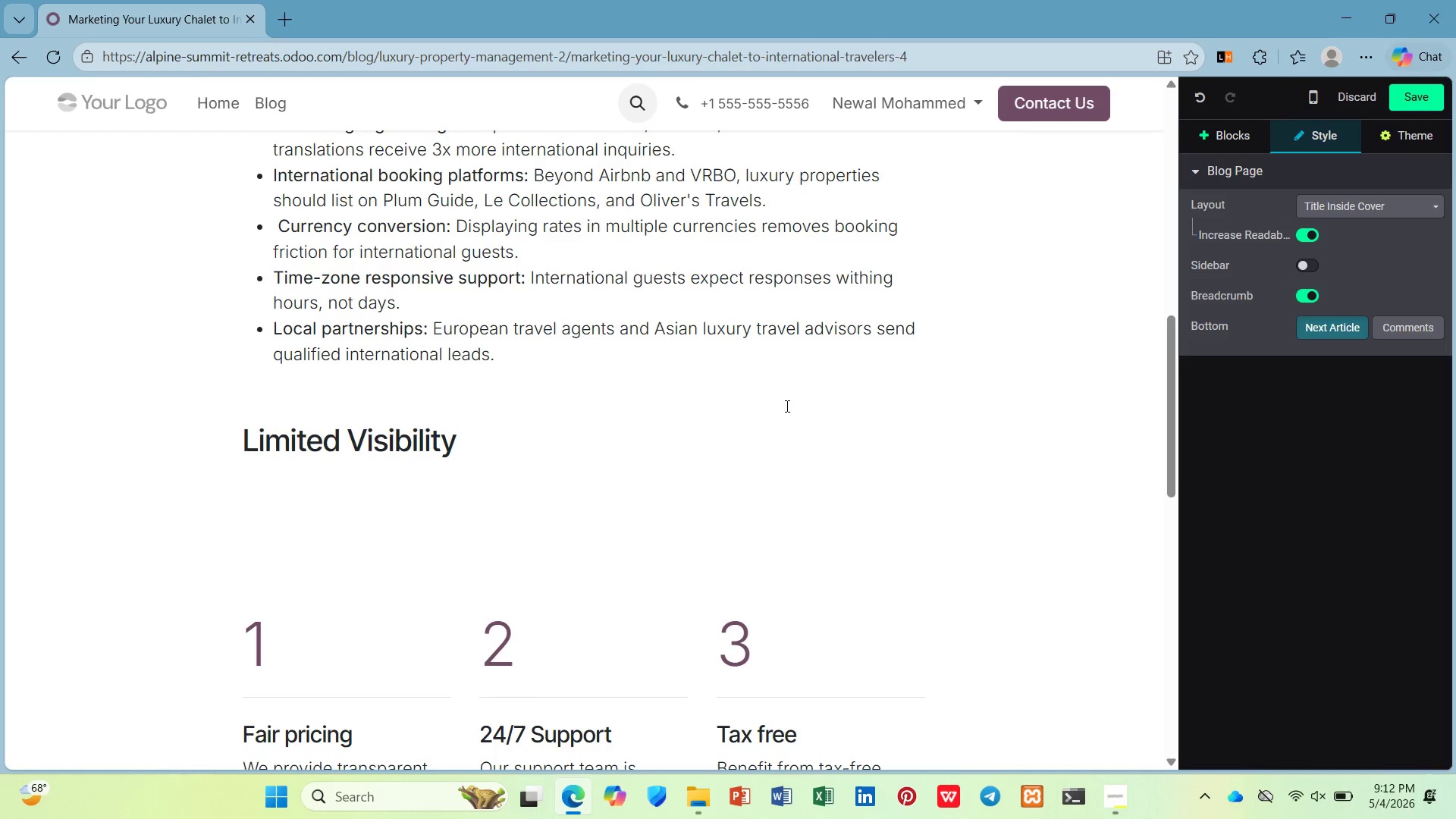 
key(ArrowDown)
 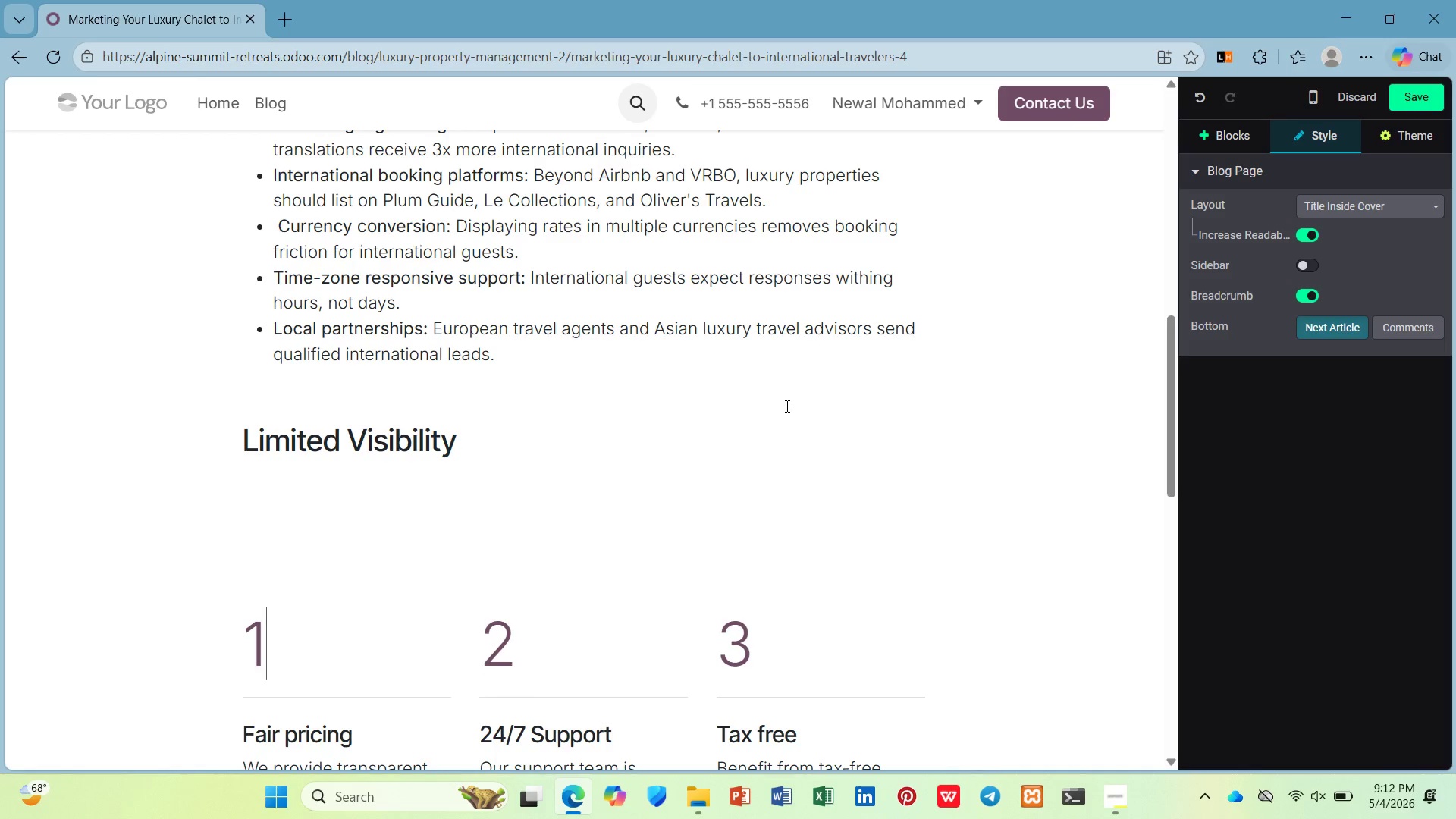 
key(ArrowDown)
 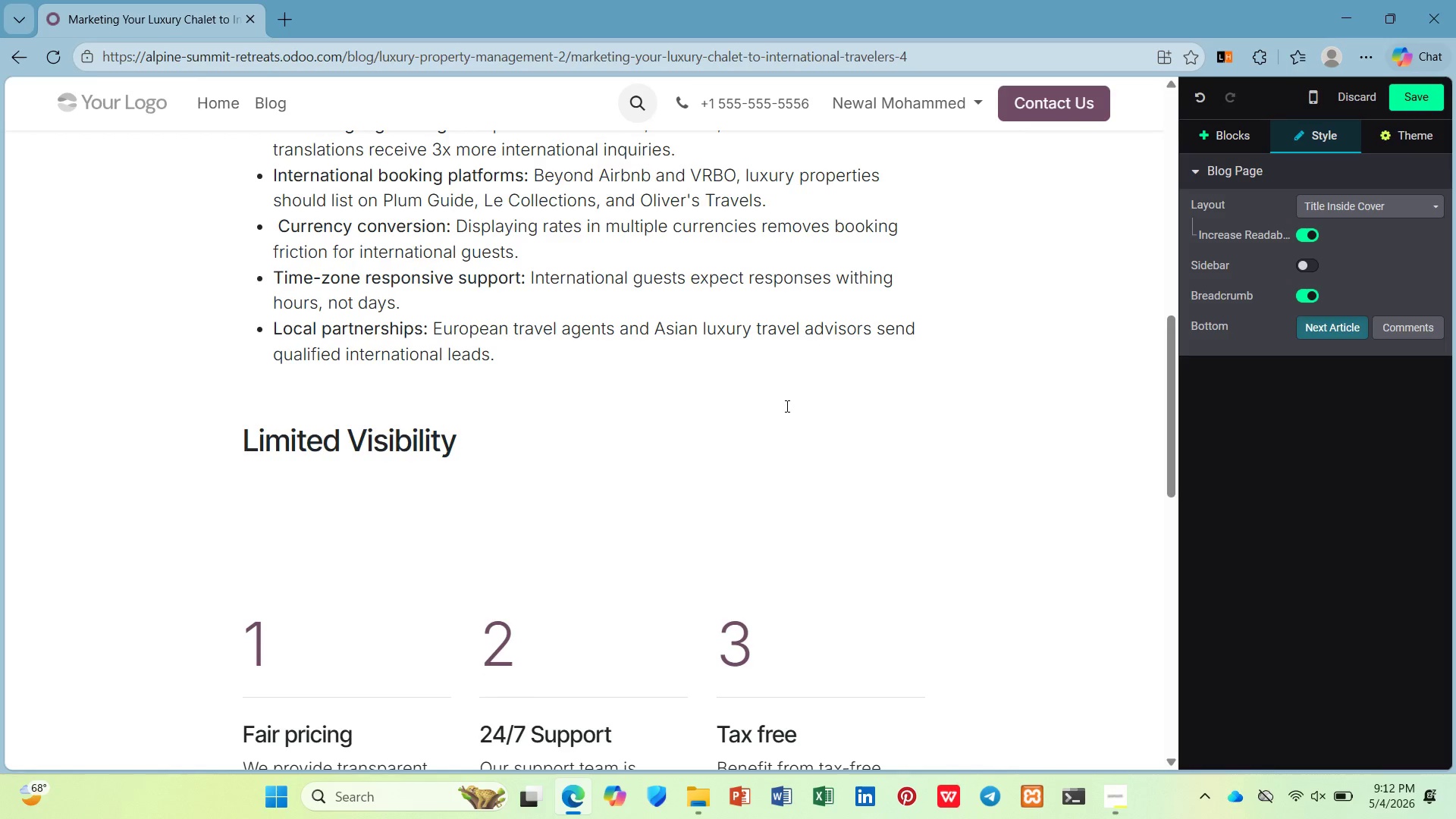 
key(Delete)
 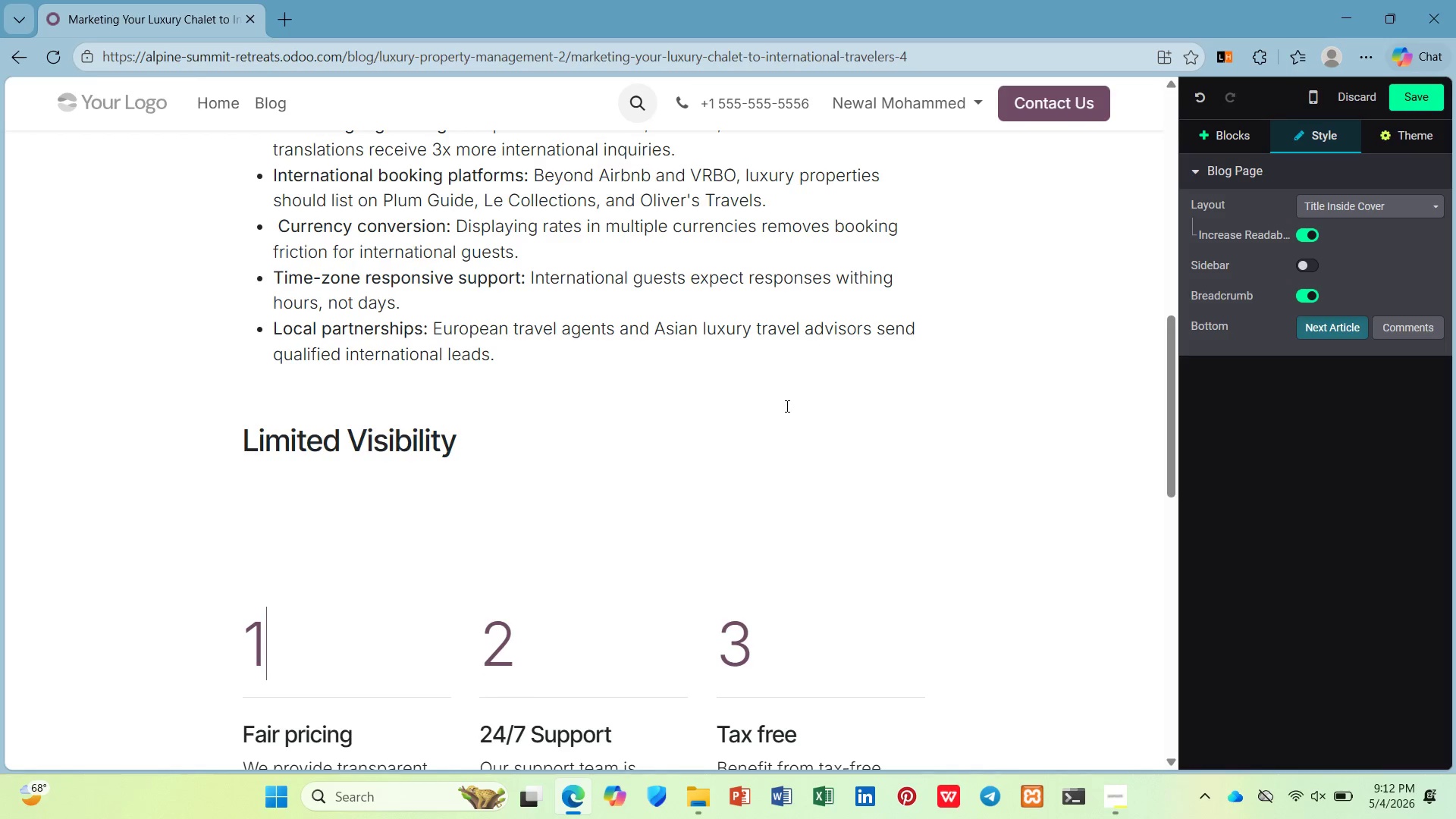 
key(Backspace)
 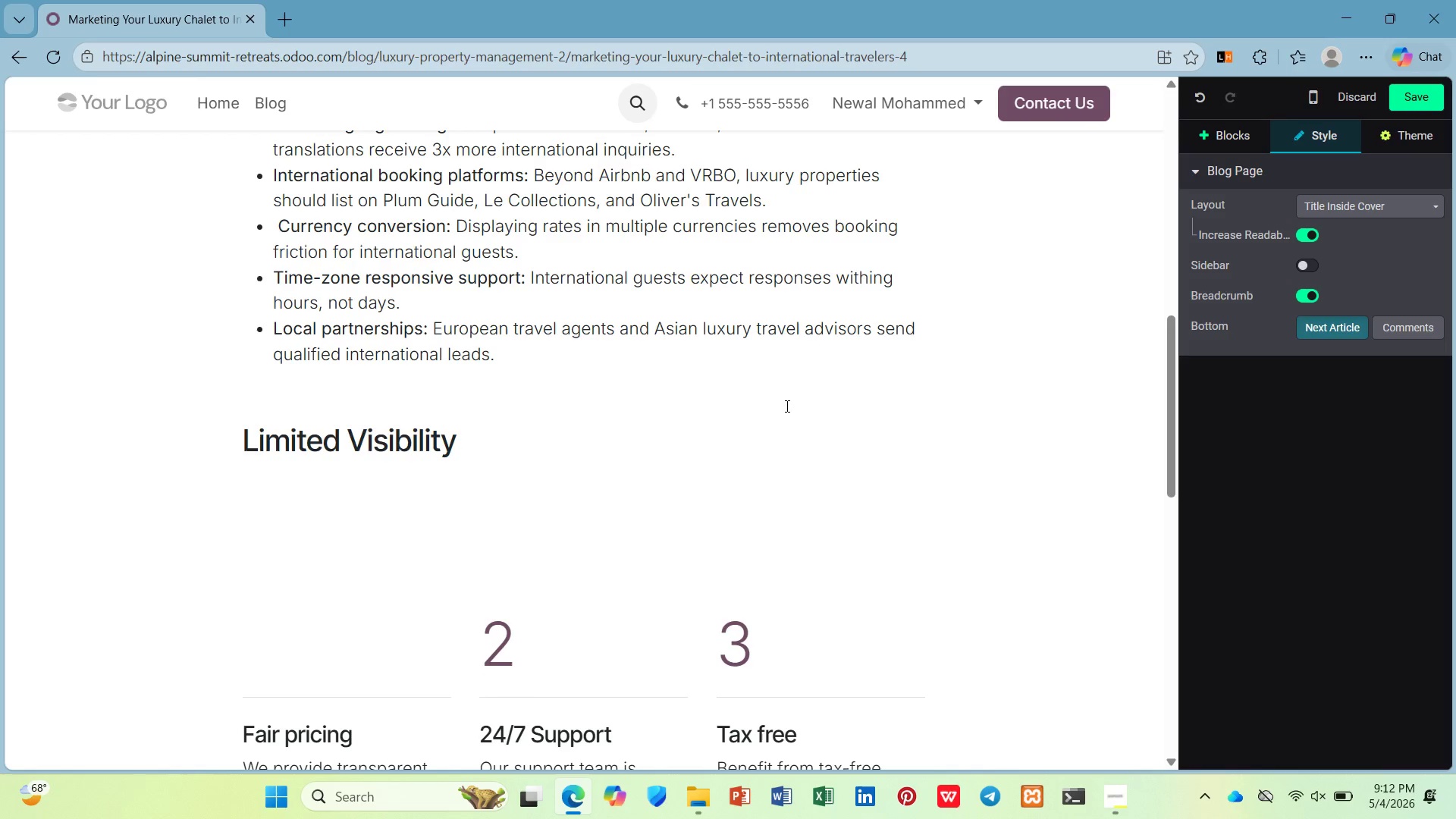 
key(Control+Z)
 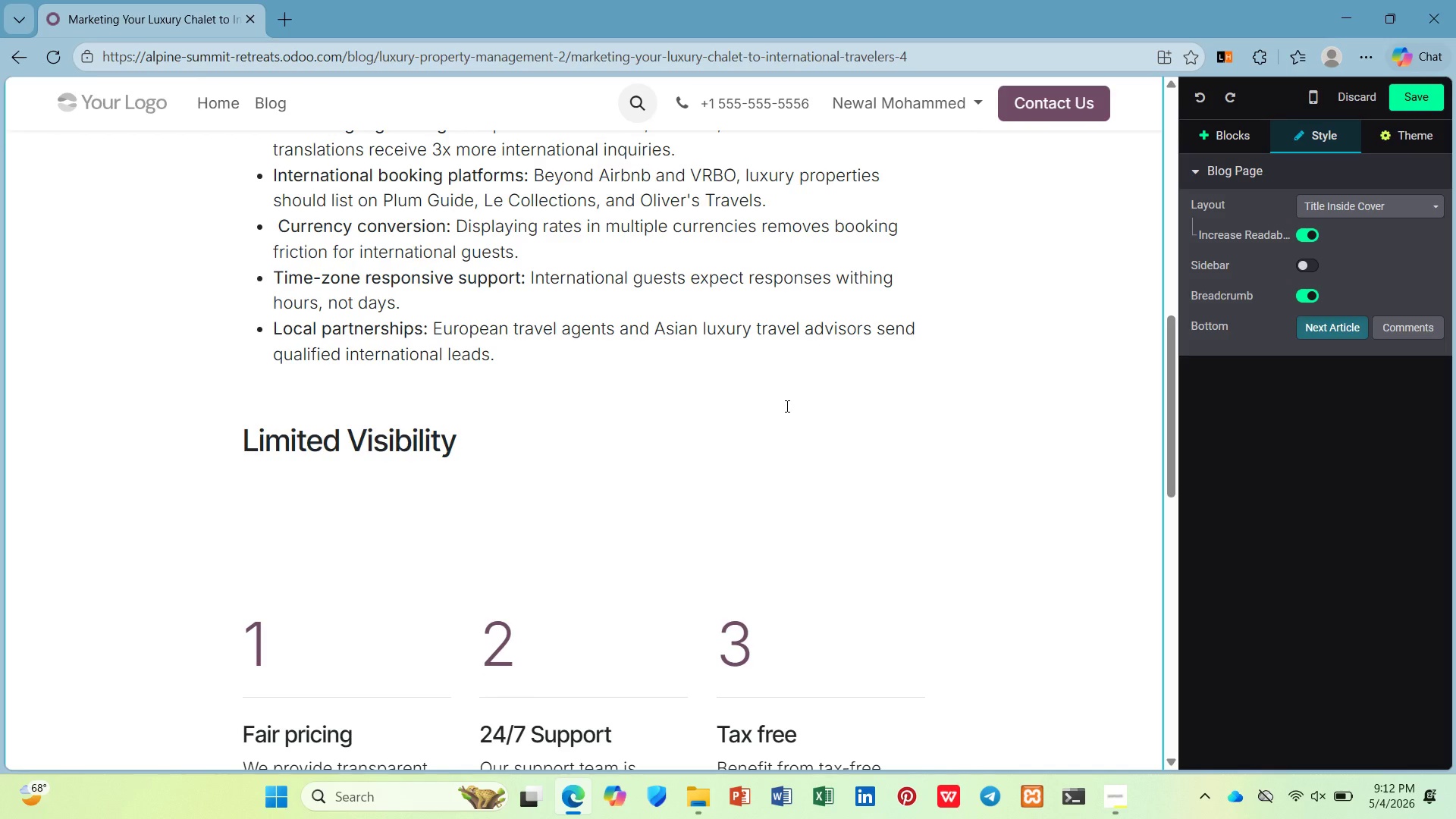 
key(ArrowUp)
 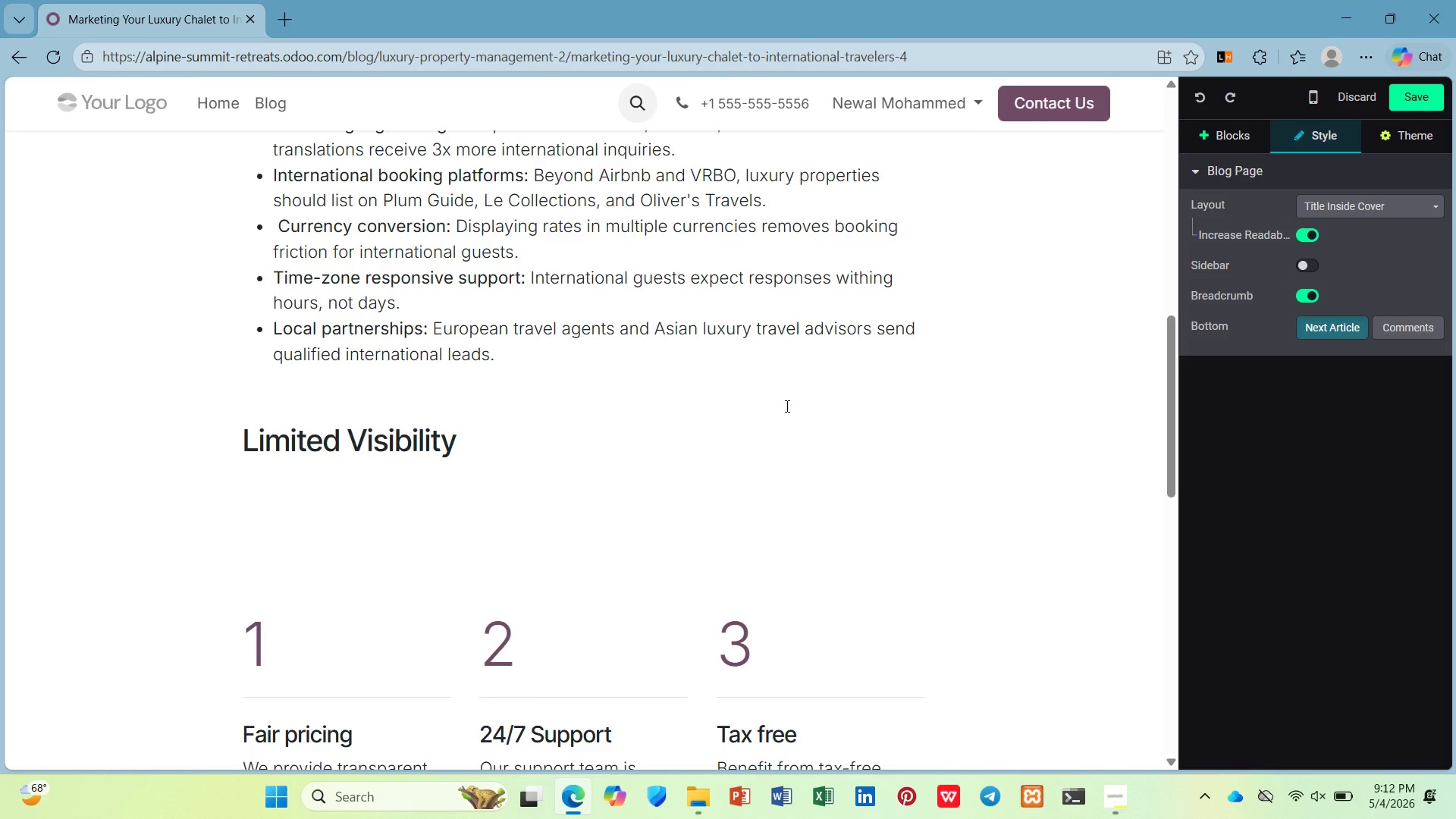 
key(Backspace)
 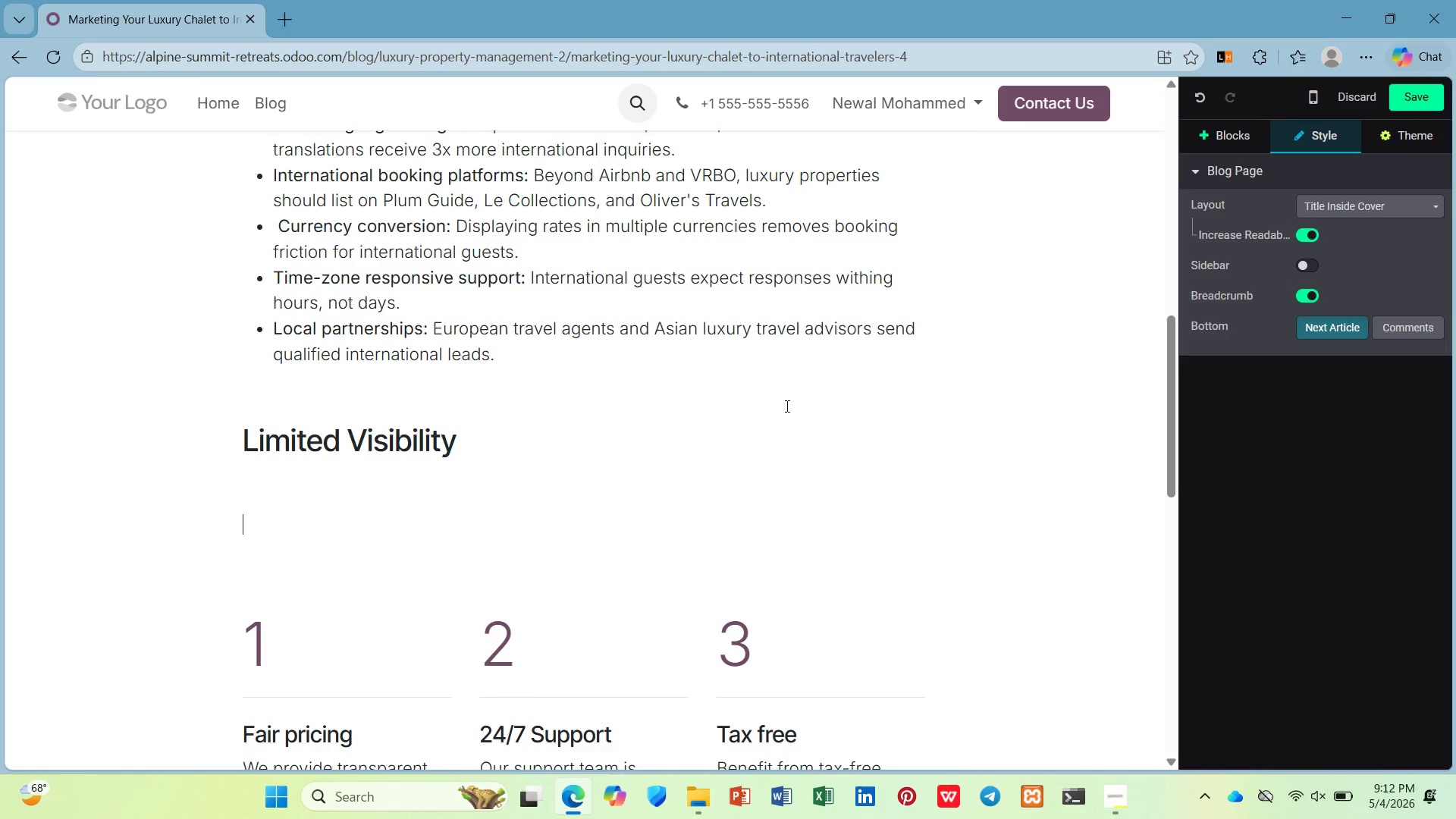 
key(Backspace)
 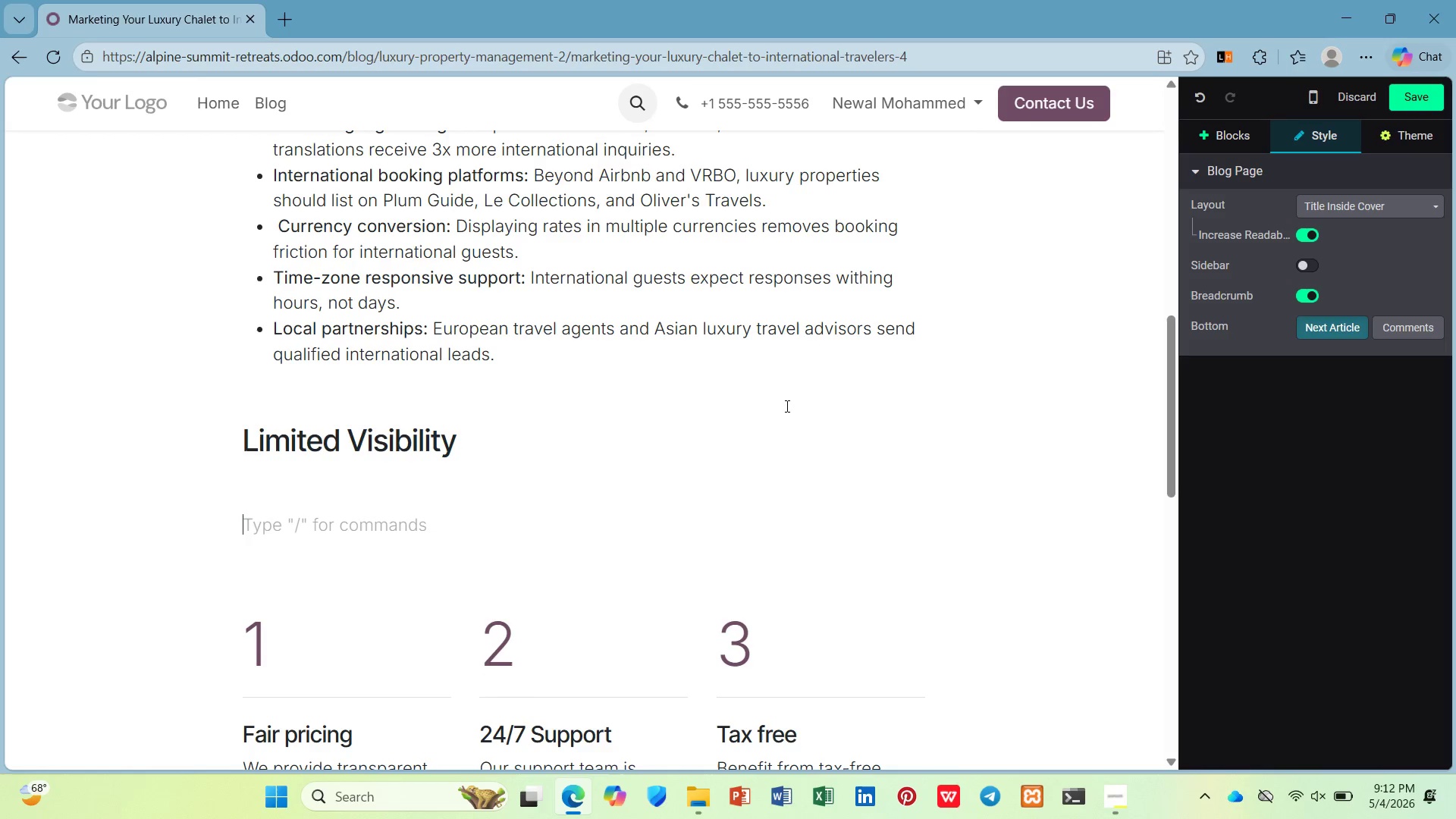 
key(Backspace)
 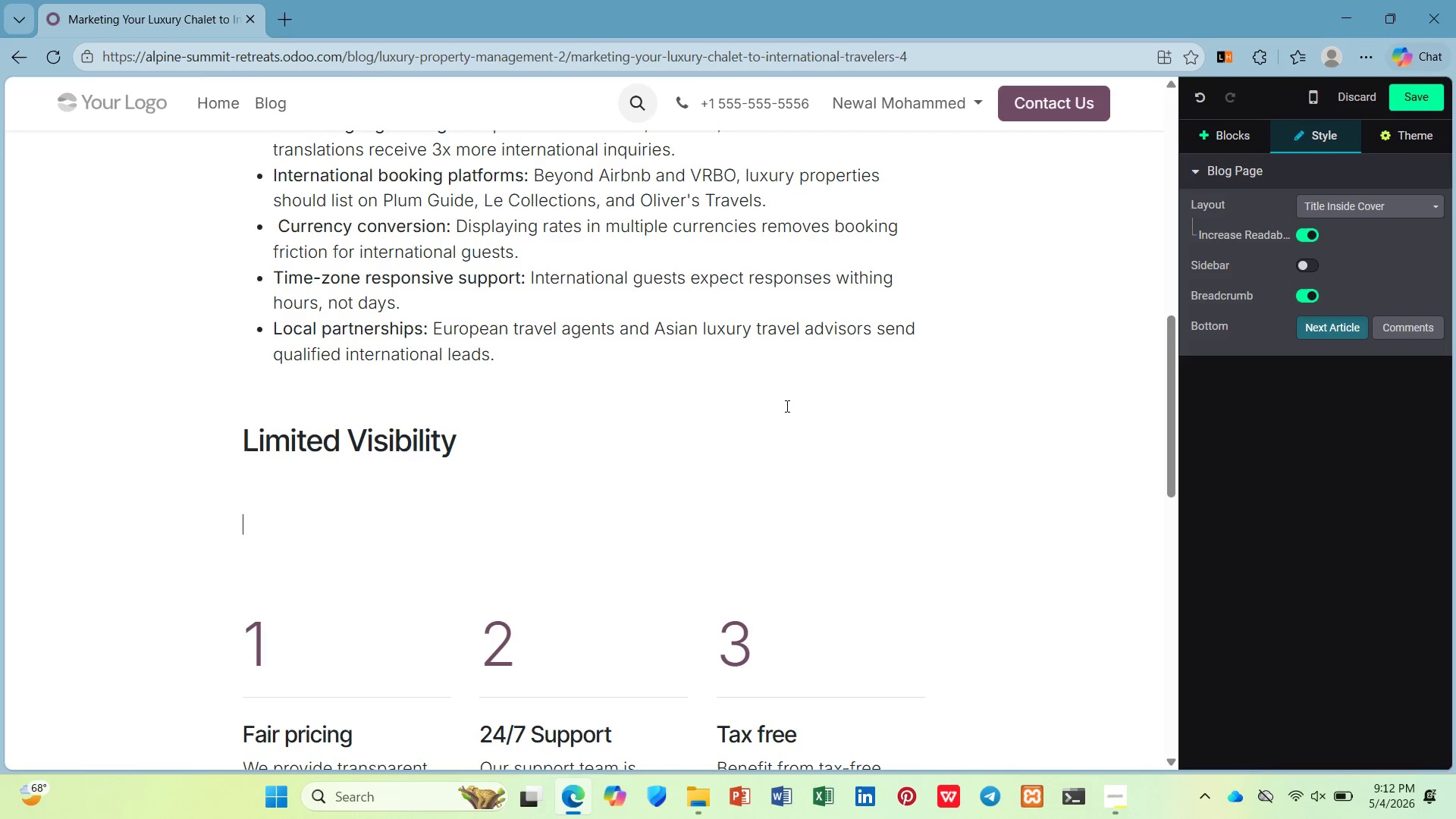 
key(Backspace)
 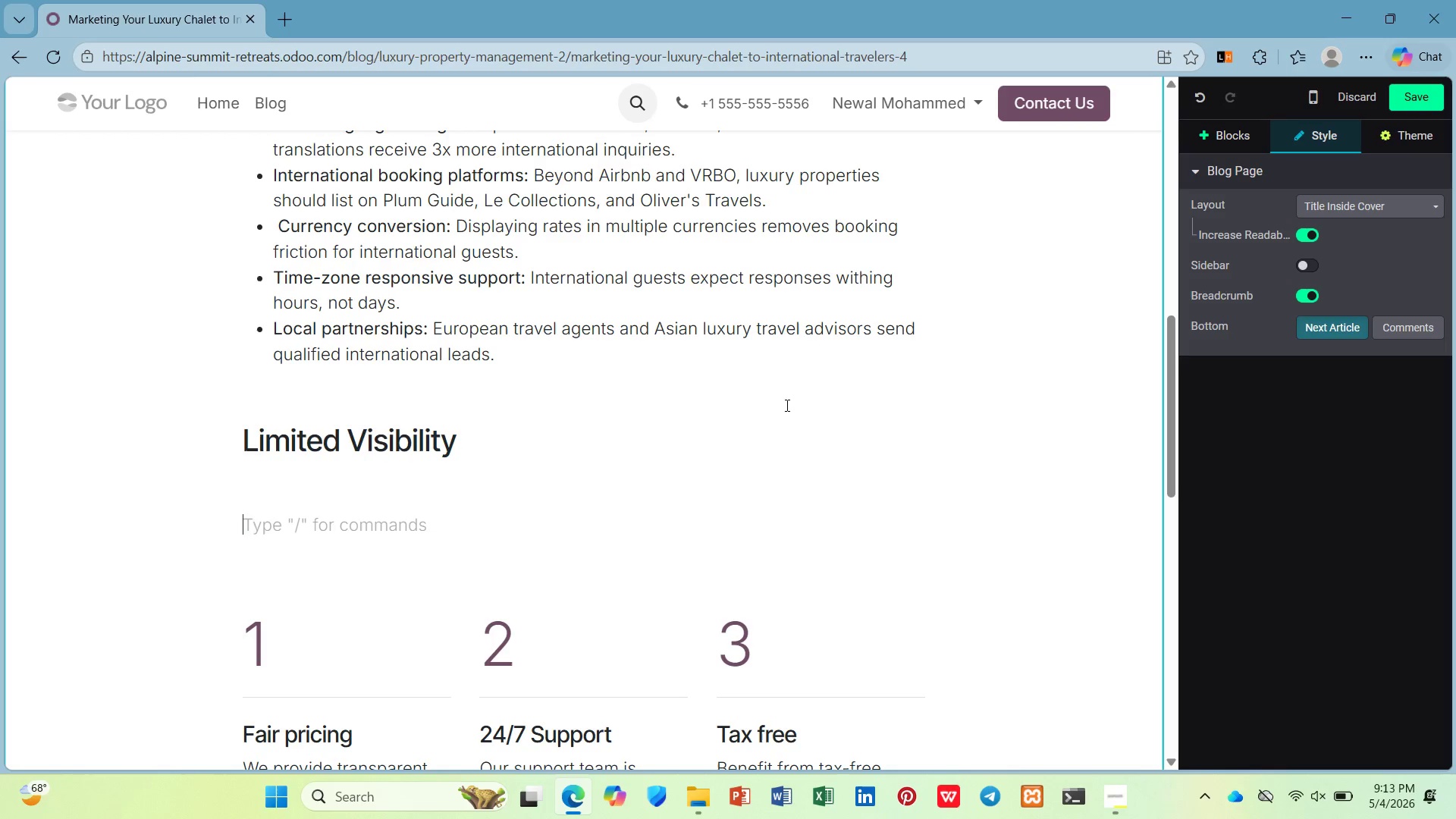 
wait(7.59)
 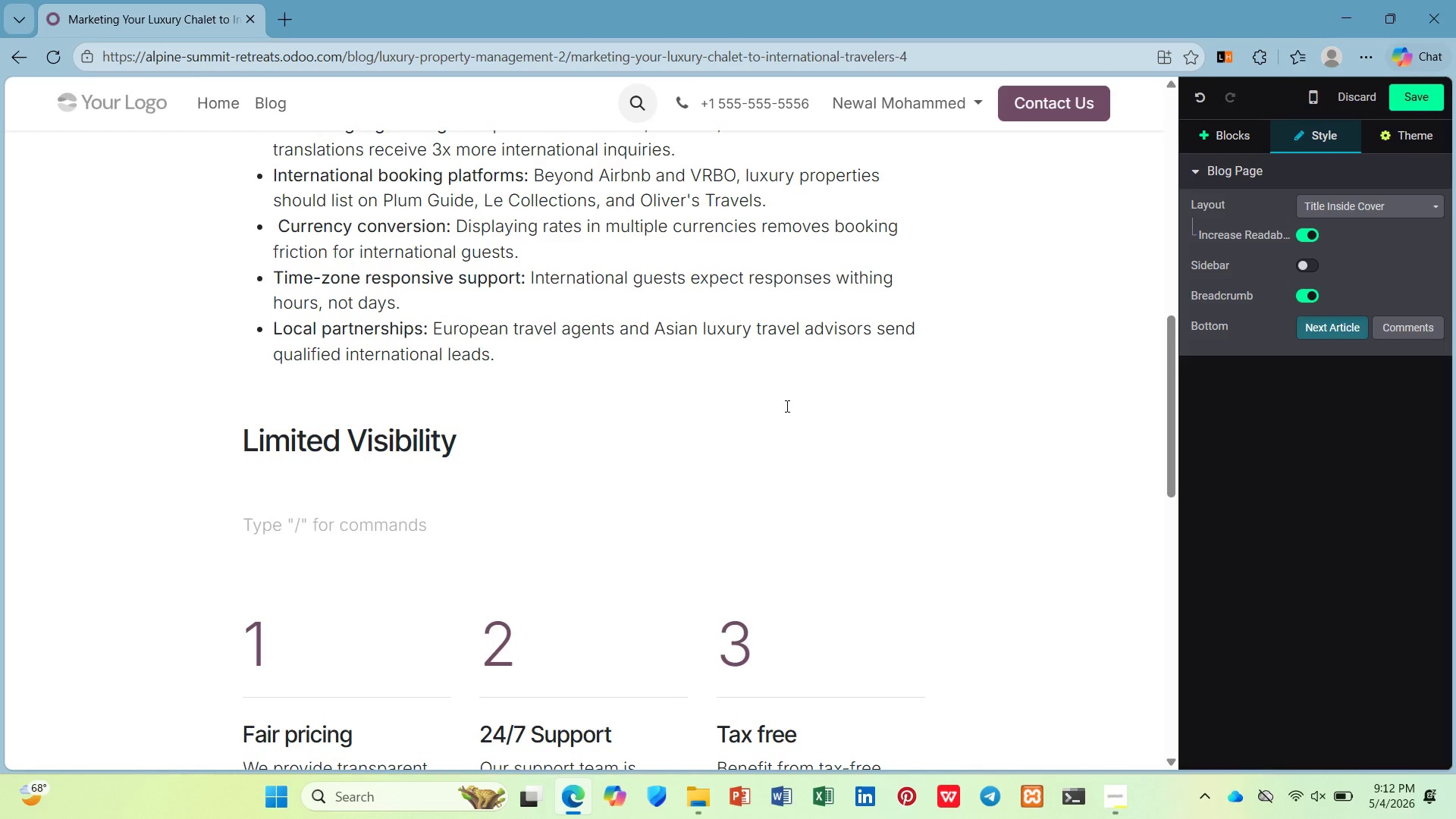 
scroll: coordinate [772, 449], scroll_direction: down, amount: 1.0
 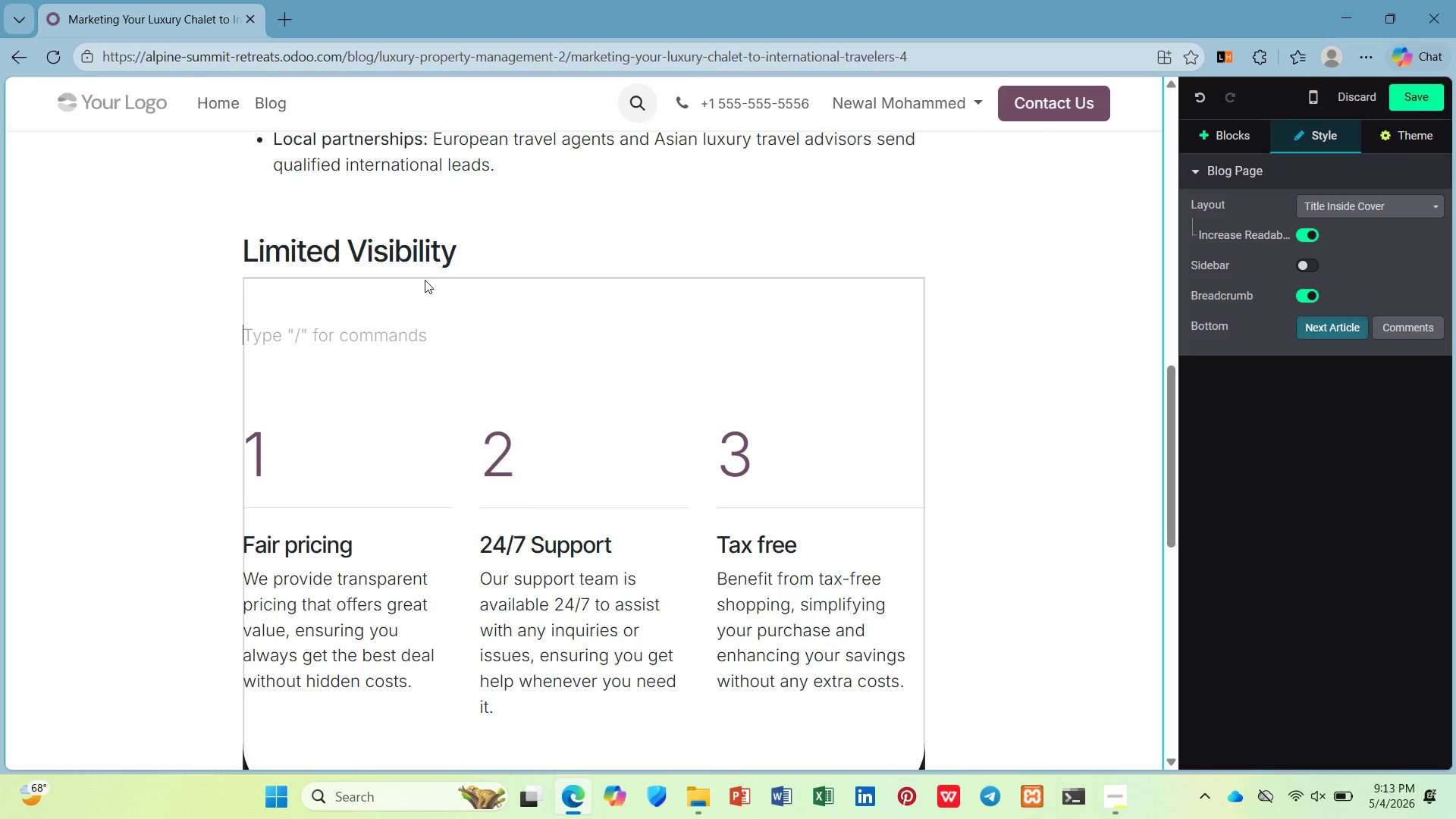 
left_click([480, 303])
 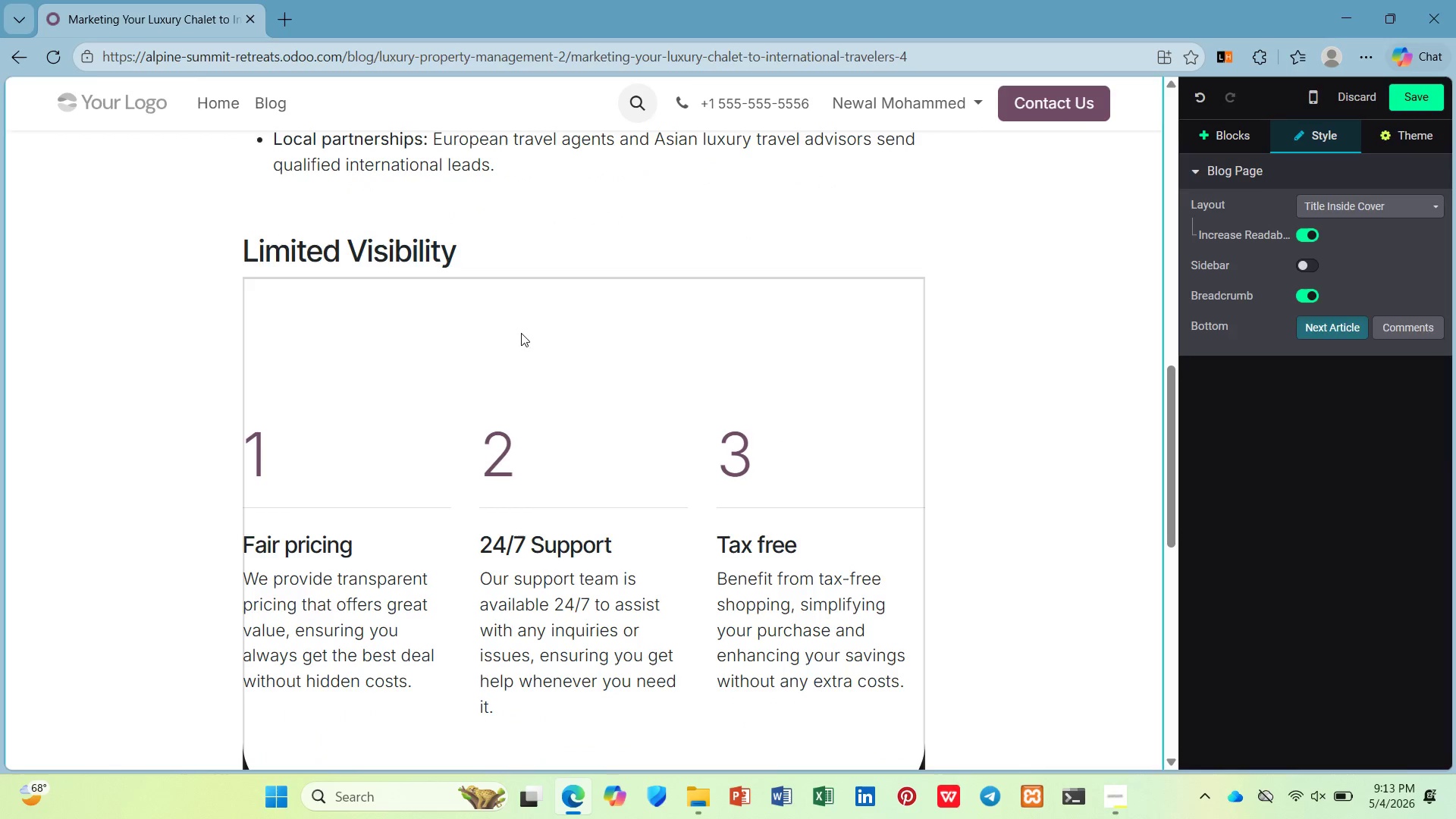 
left_click([521, 333])
 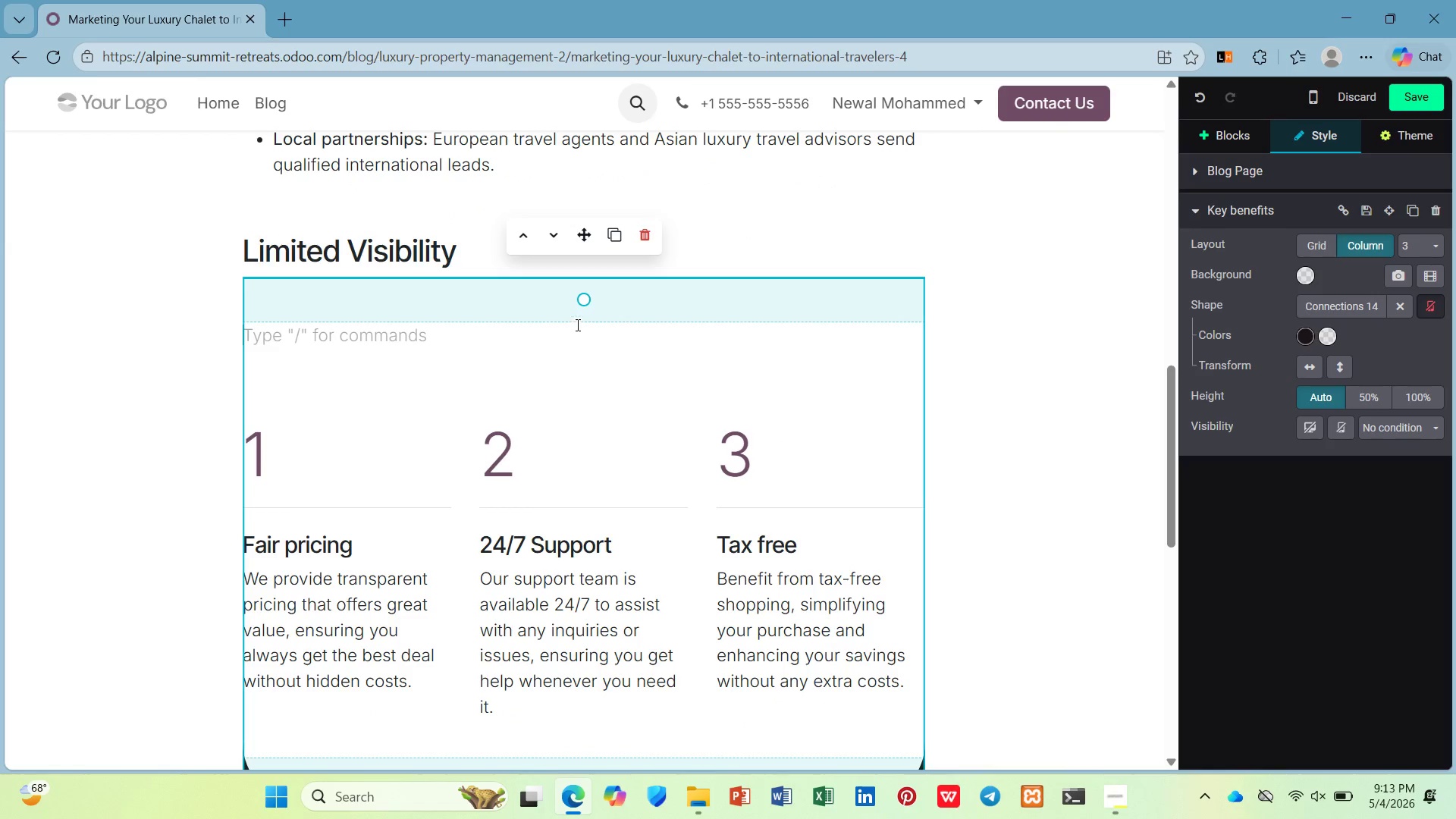 
left_click_drag(start_coordinate=[578, 309], to_coordinate=[607, 98])
 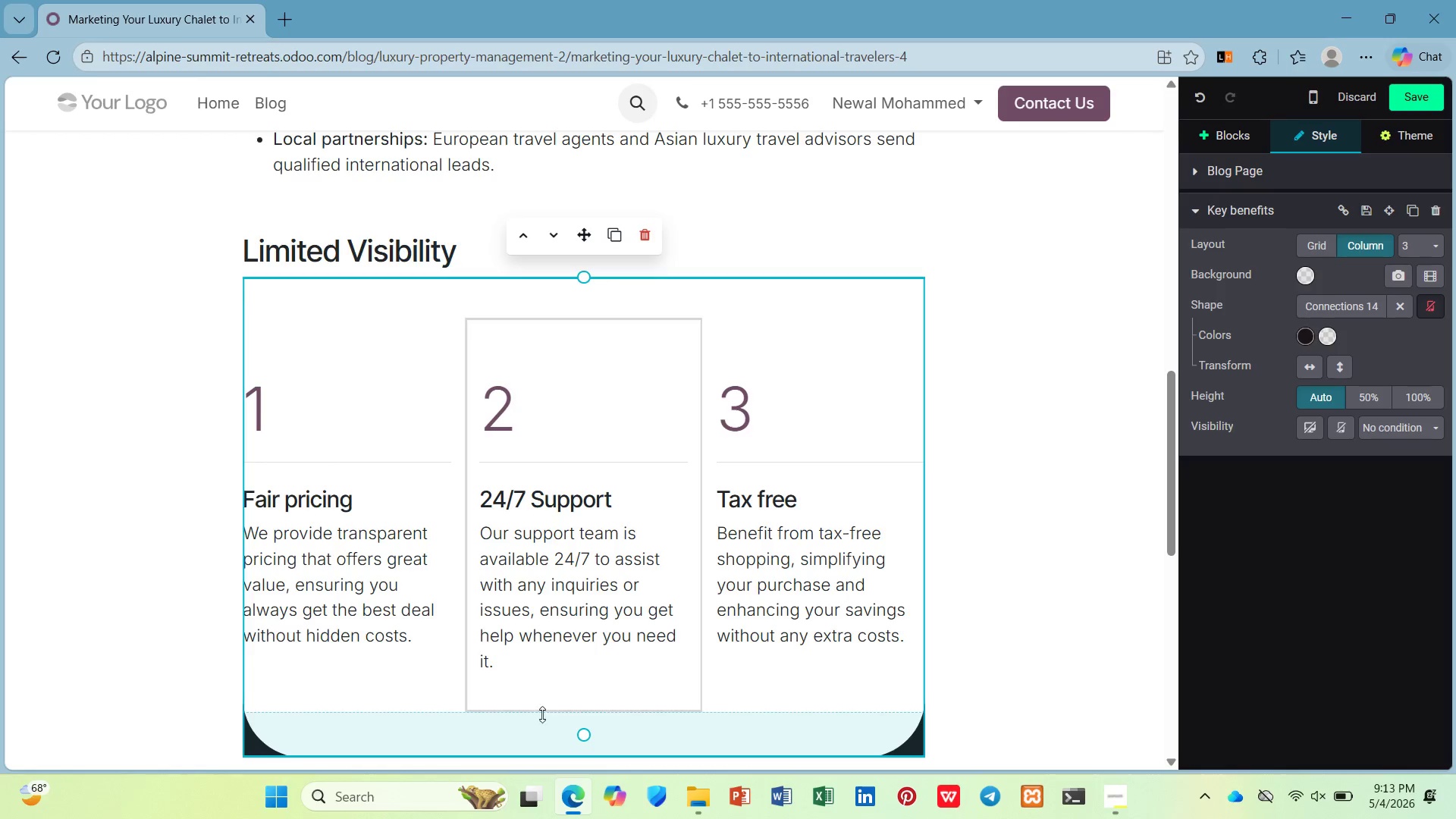 
left_click_drag(start_coordinate=[542, 722], to_coordinate=[545, 531])
 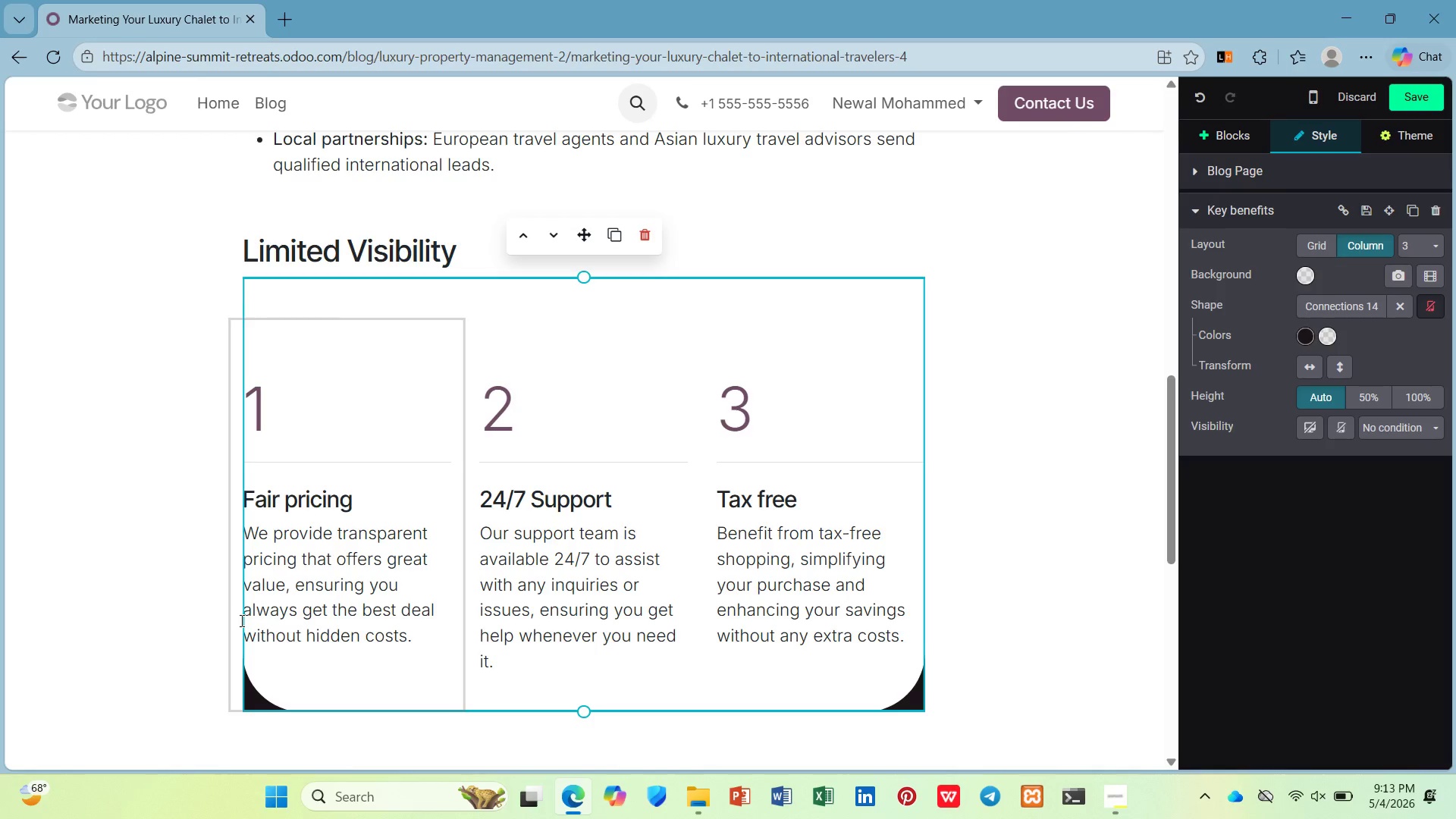 
wait(14.36)
 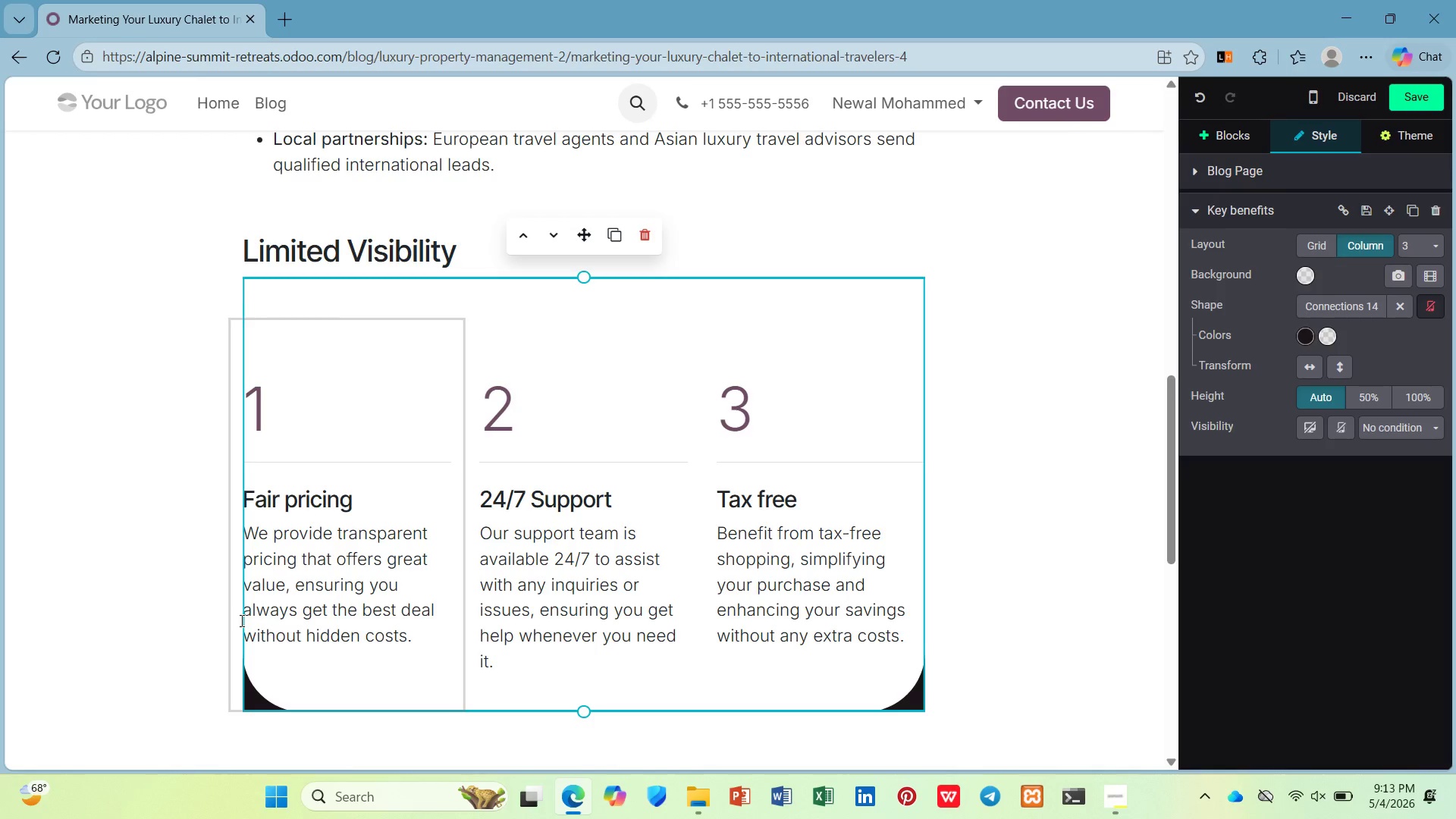 
left_click([315, 394])
 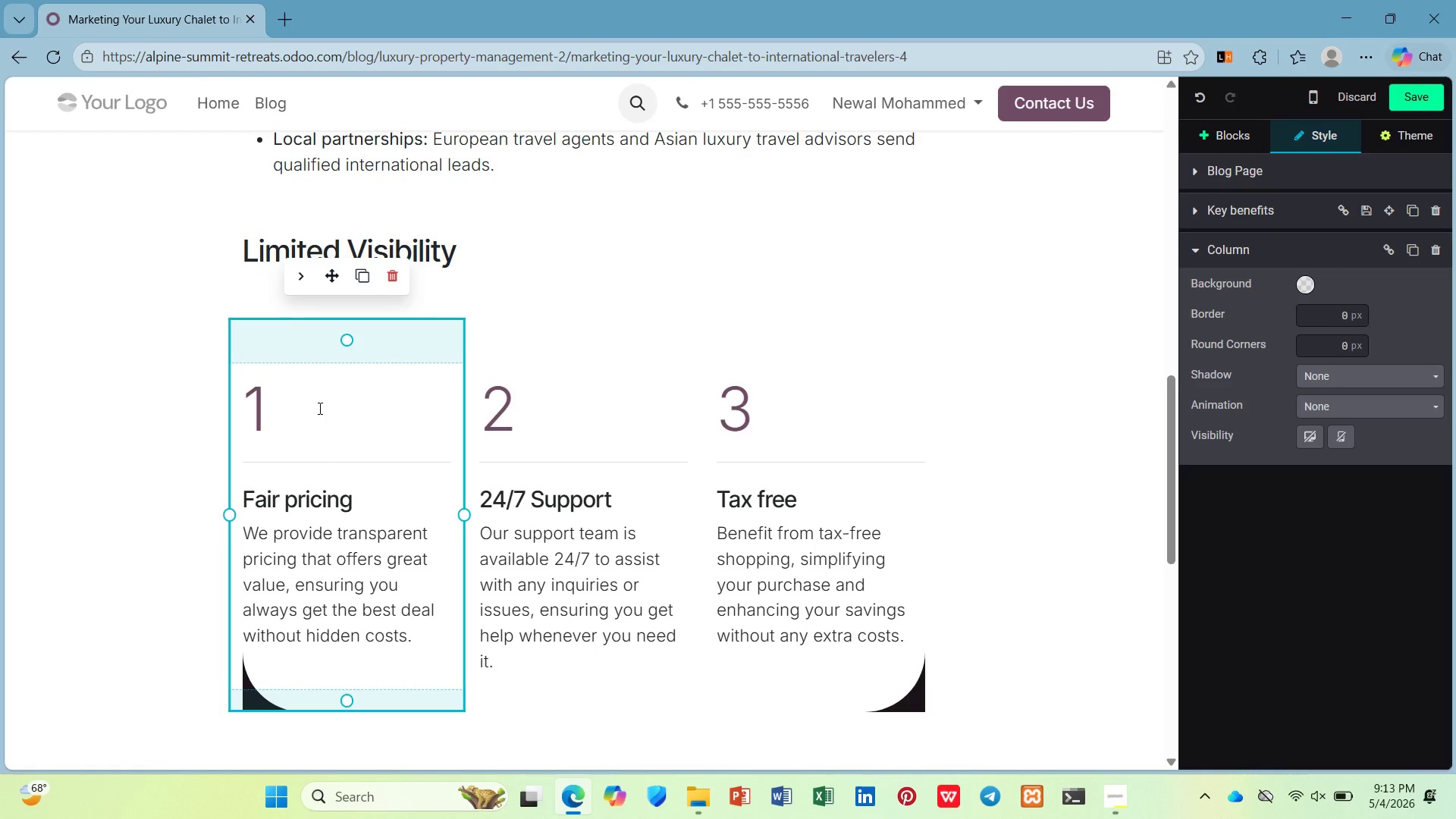 
key(Backspace)
 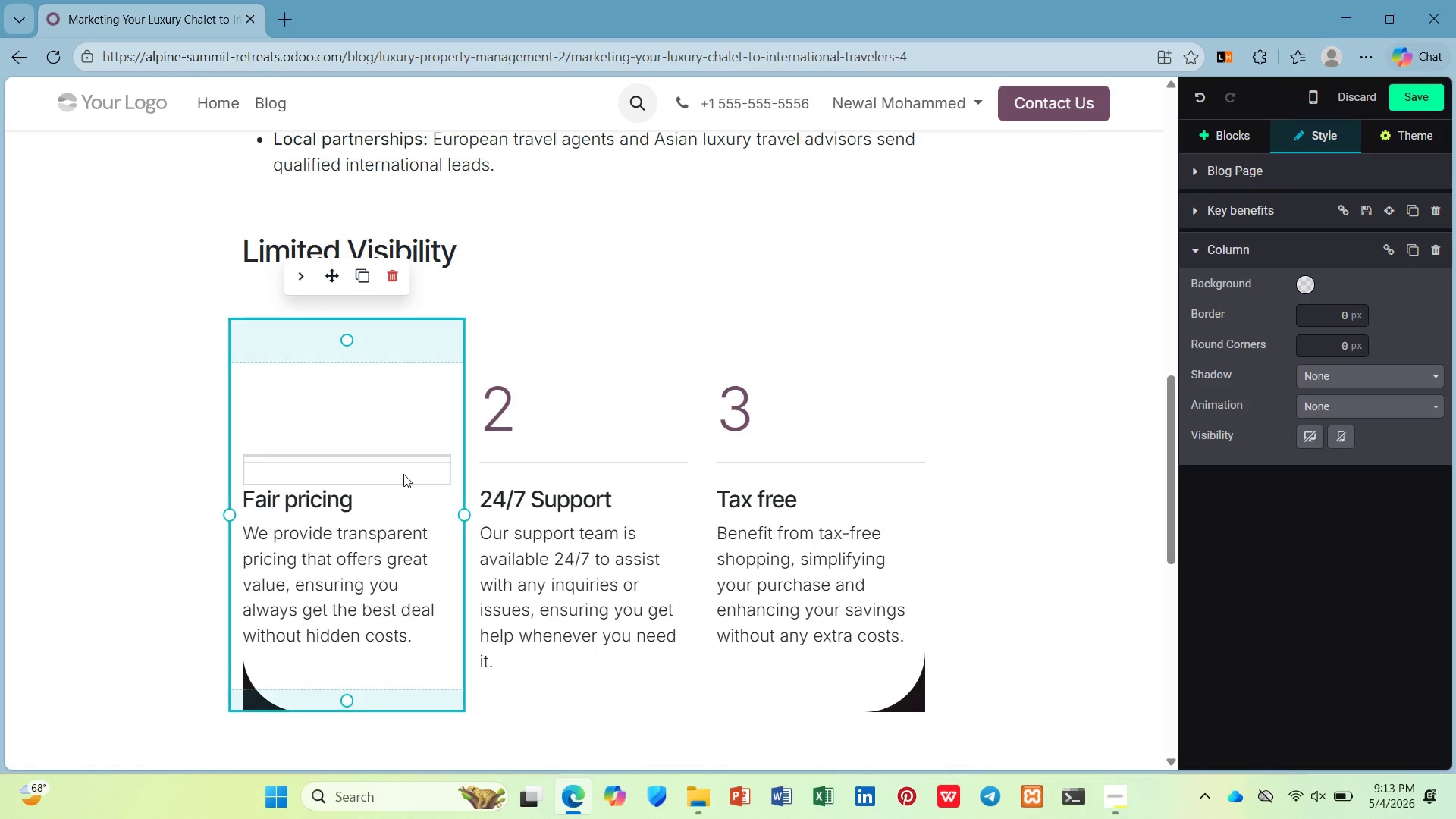 
left_click([403, 474])
 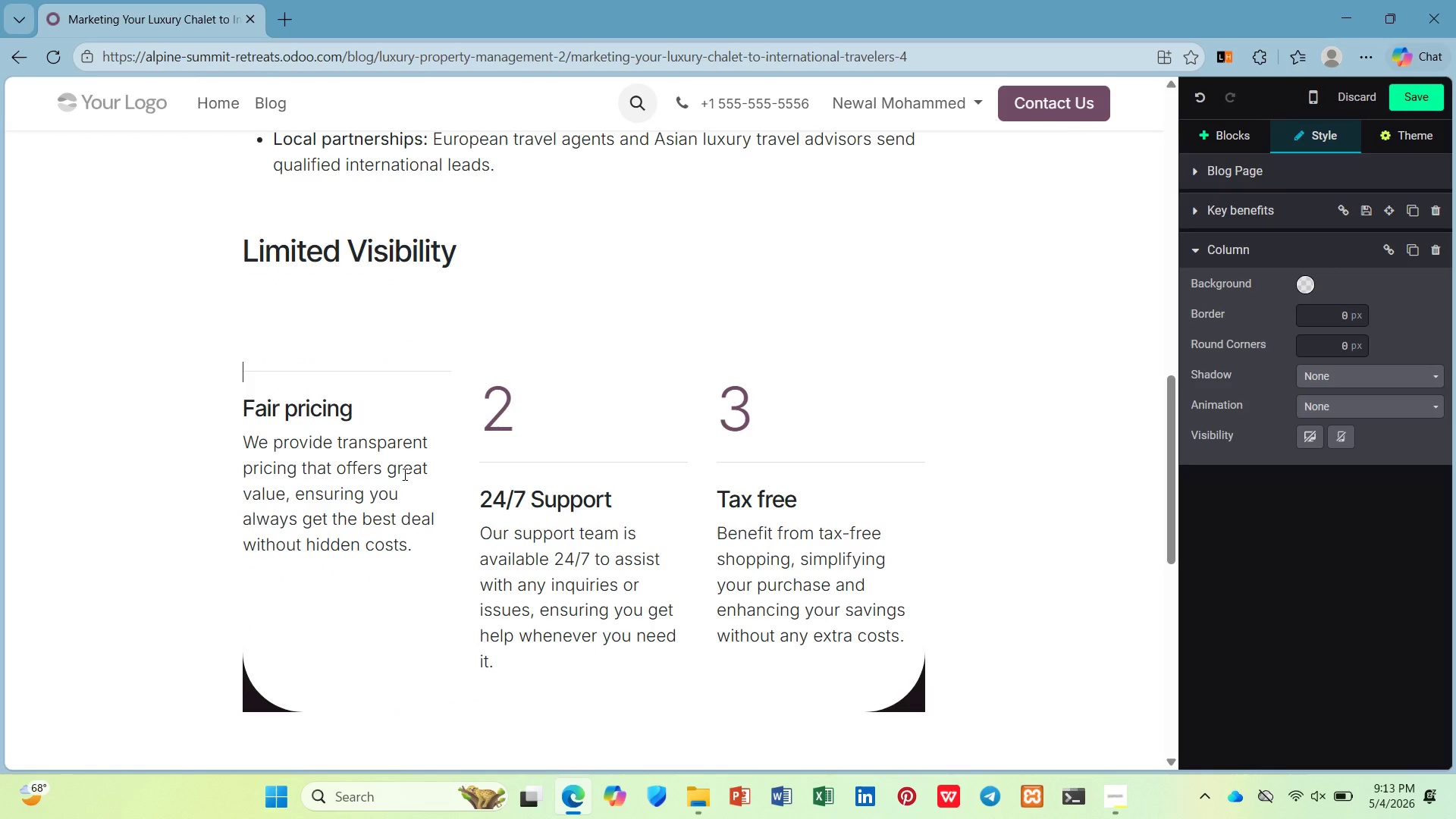 
key(Backspace)
 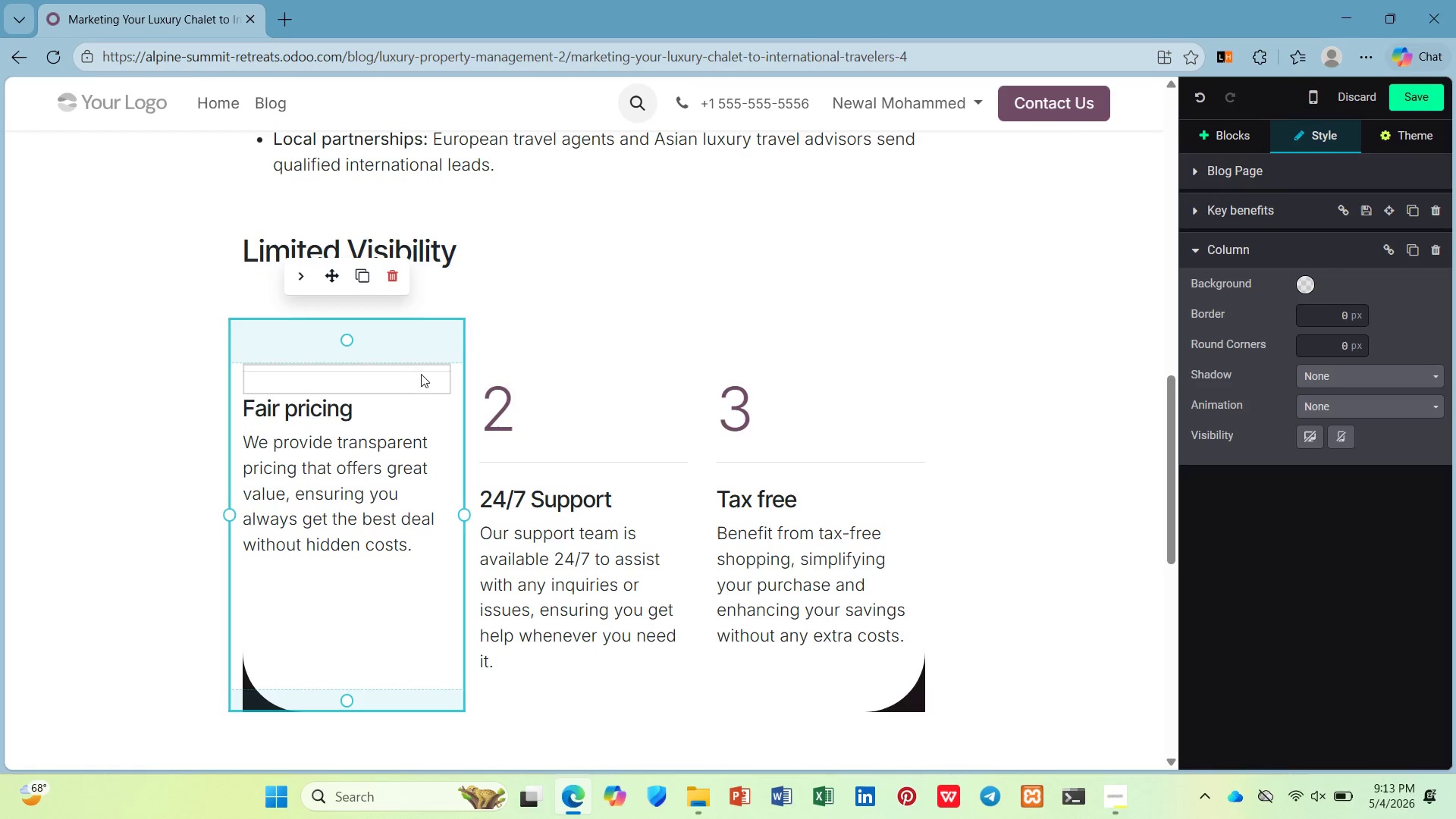 
left_click([422, 369])
 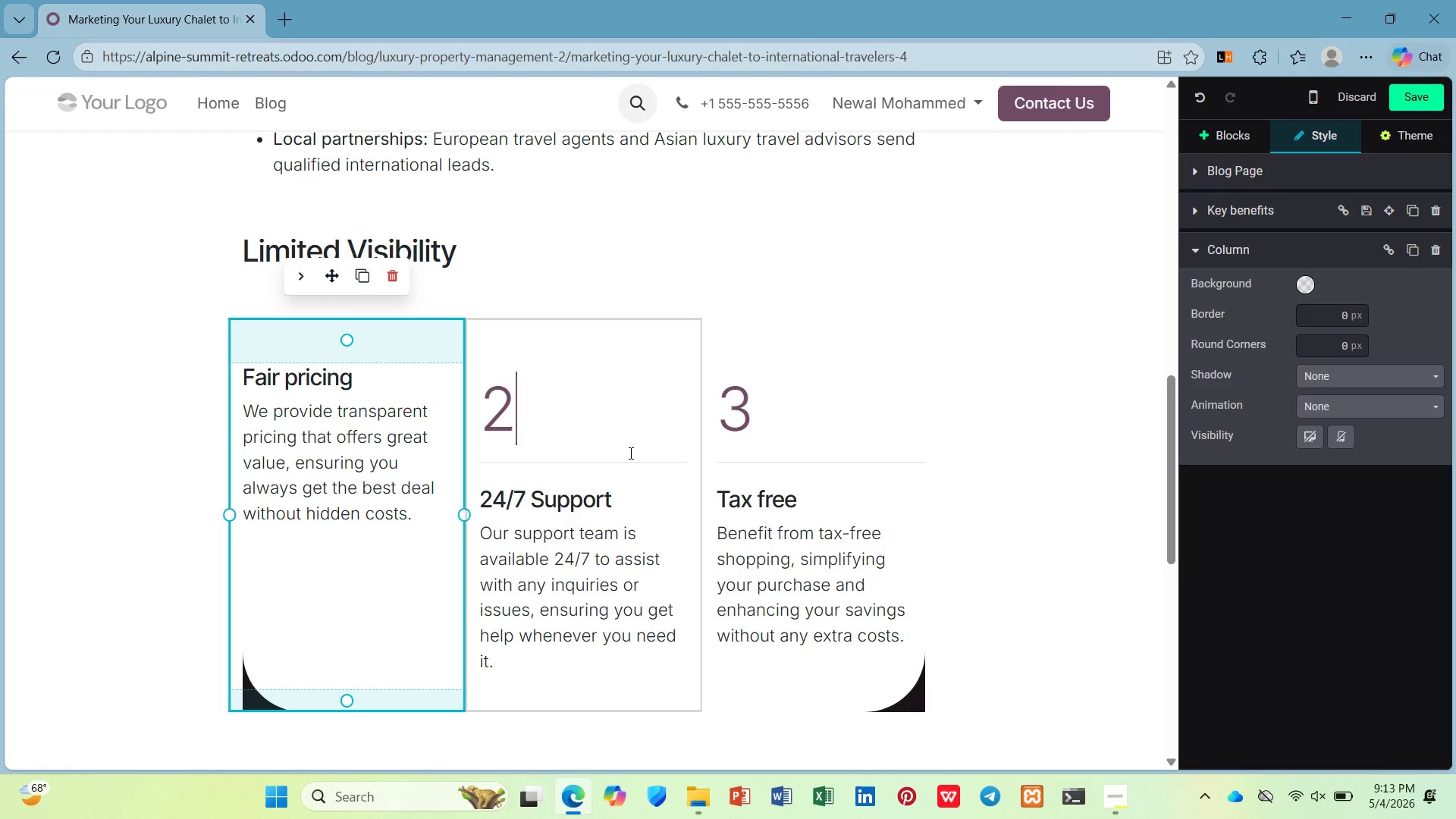 
left_click([629, 461])
 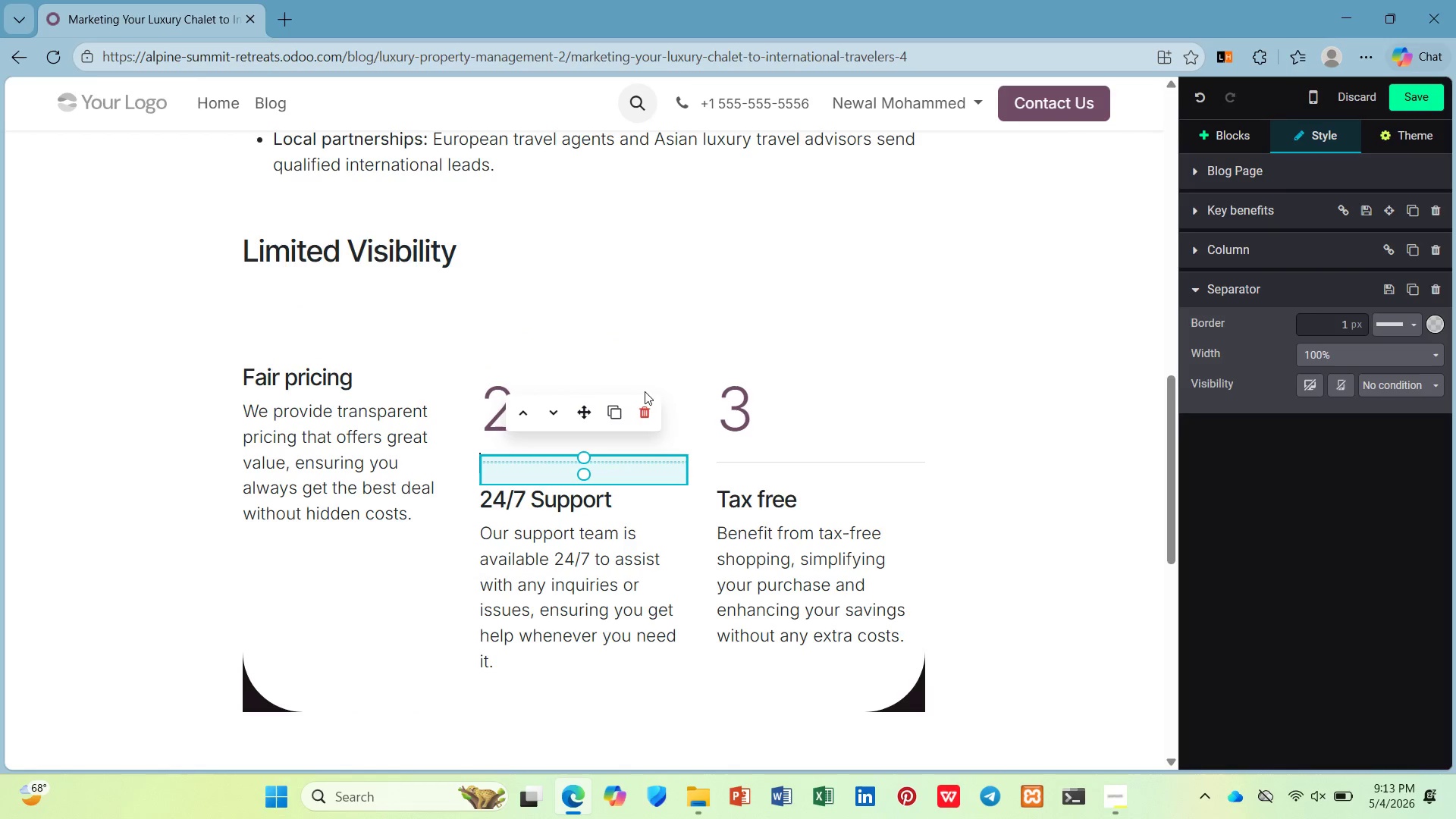 
left_click([643, 403])
 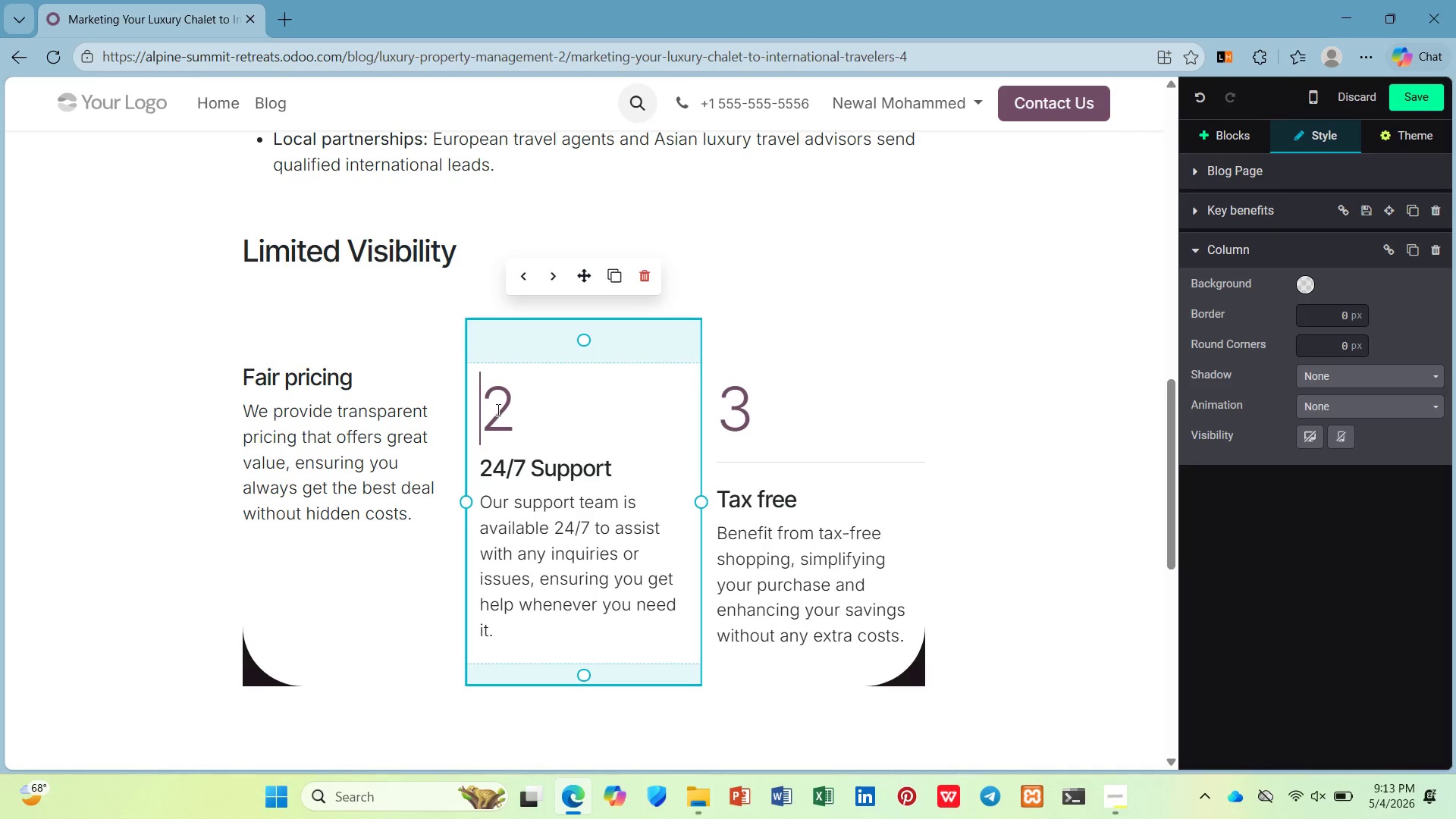 
left_click([580, 397])
 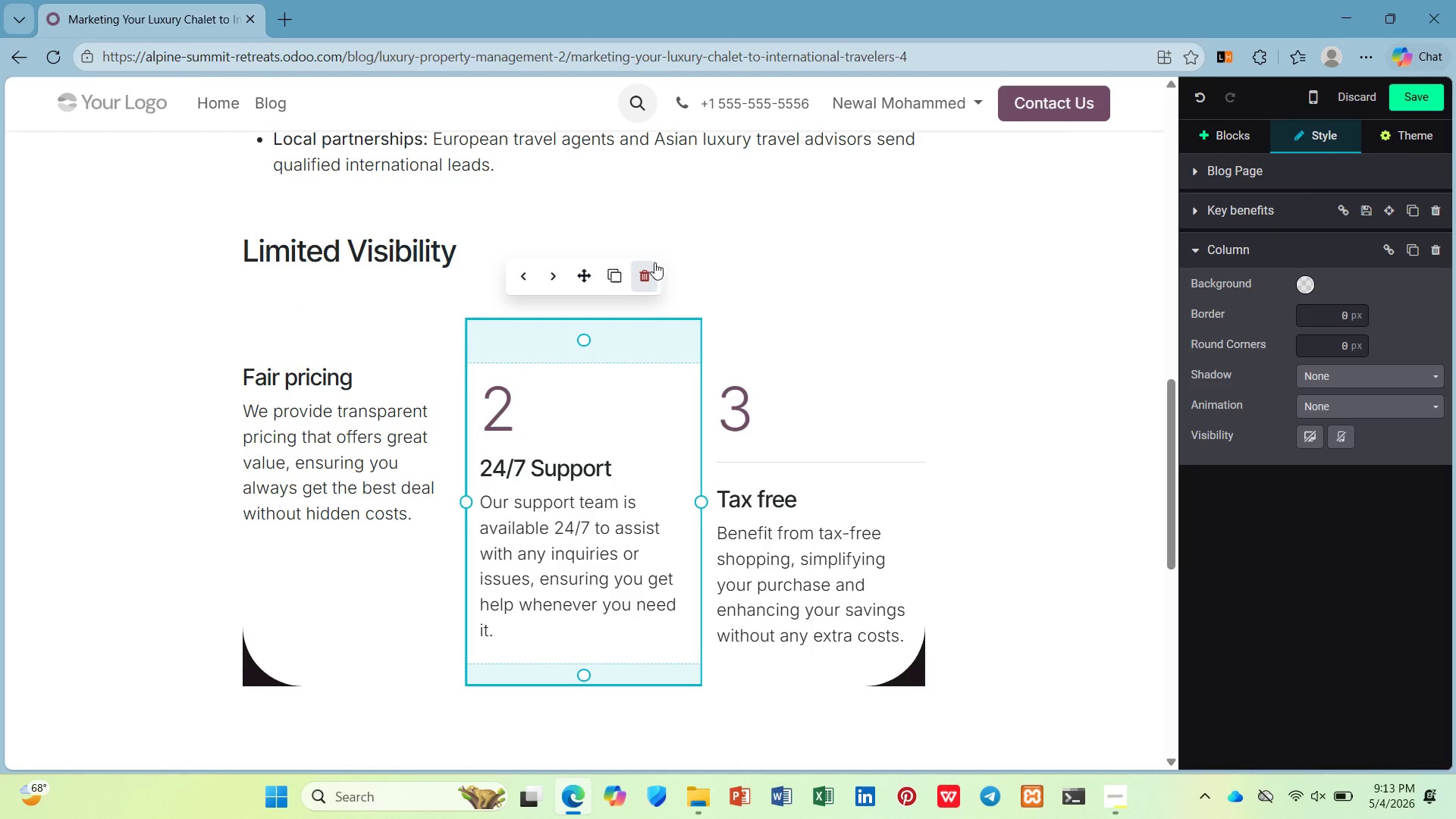 
left_click([649, 271])
 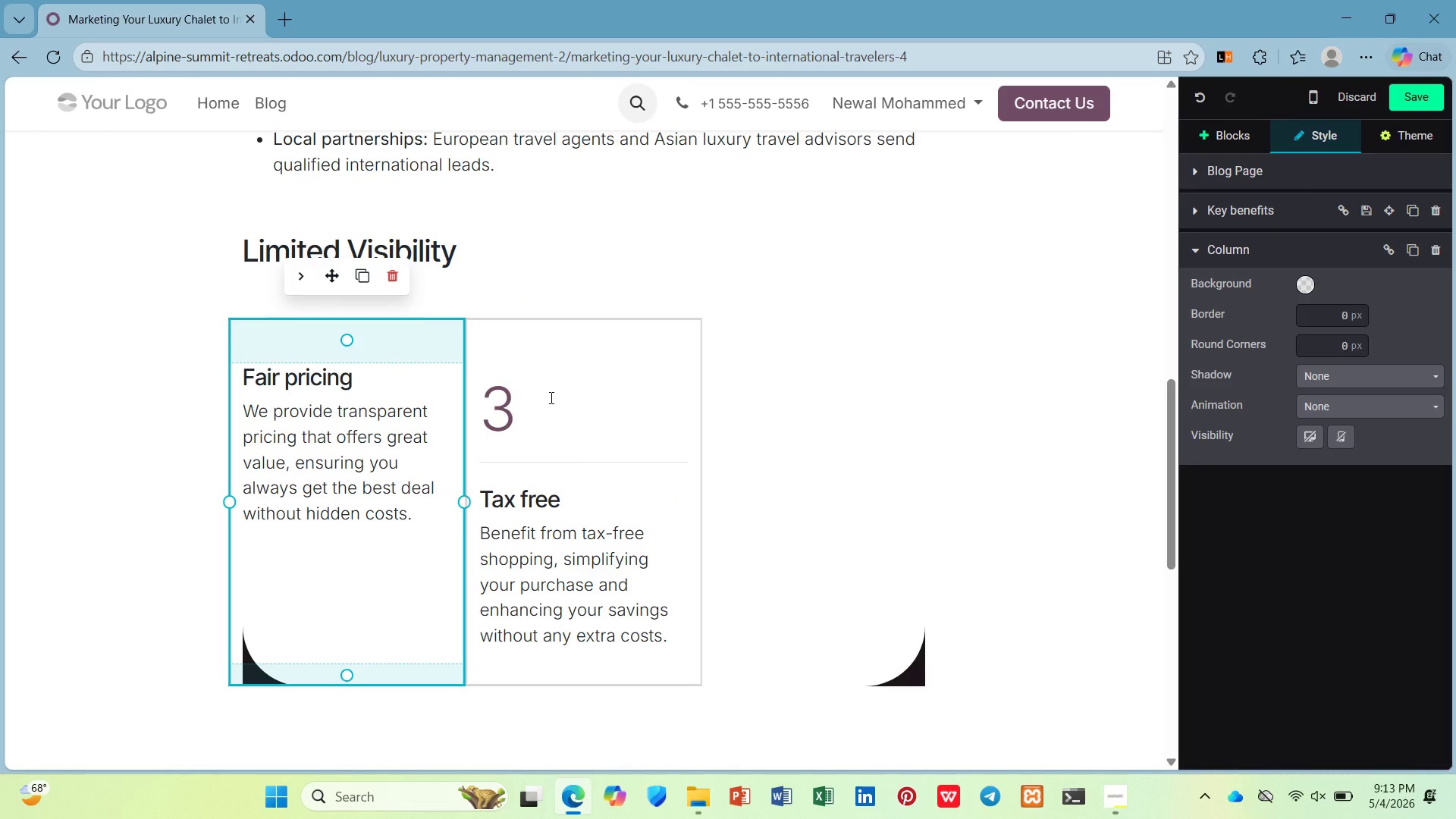 
key(Control+Z)
 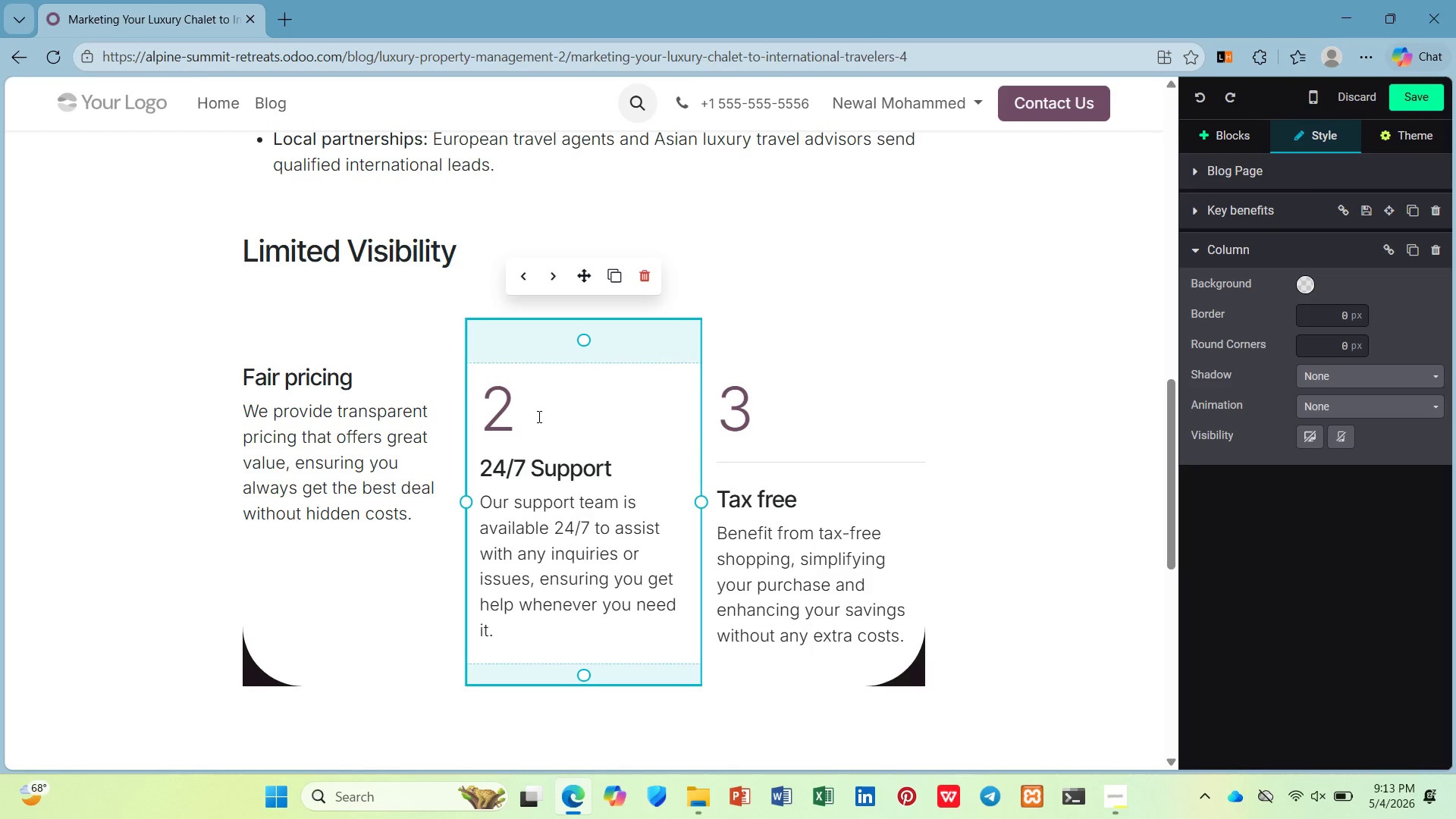 
key(Backspace)
 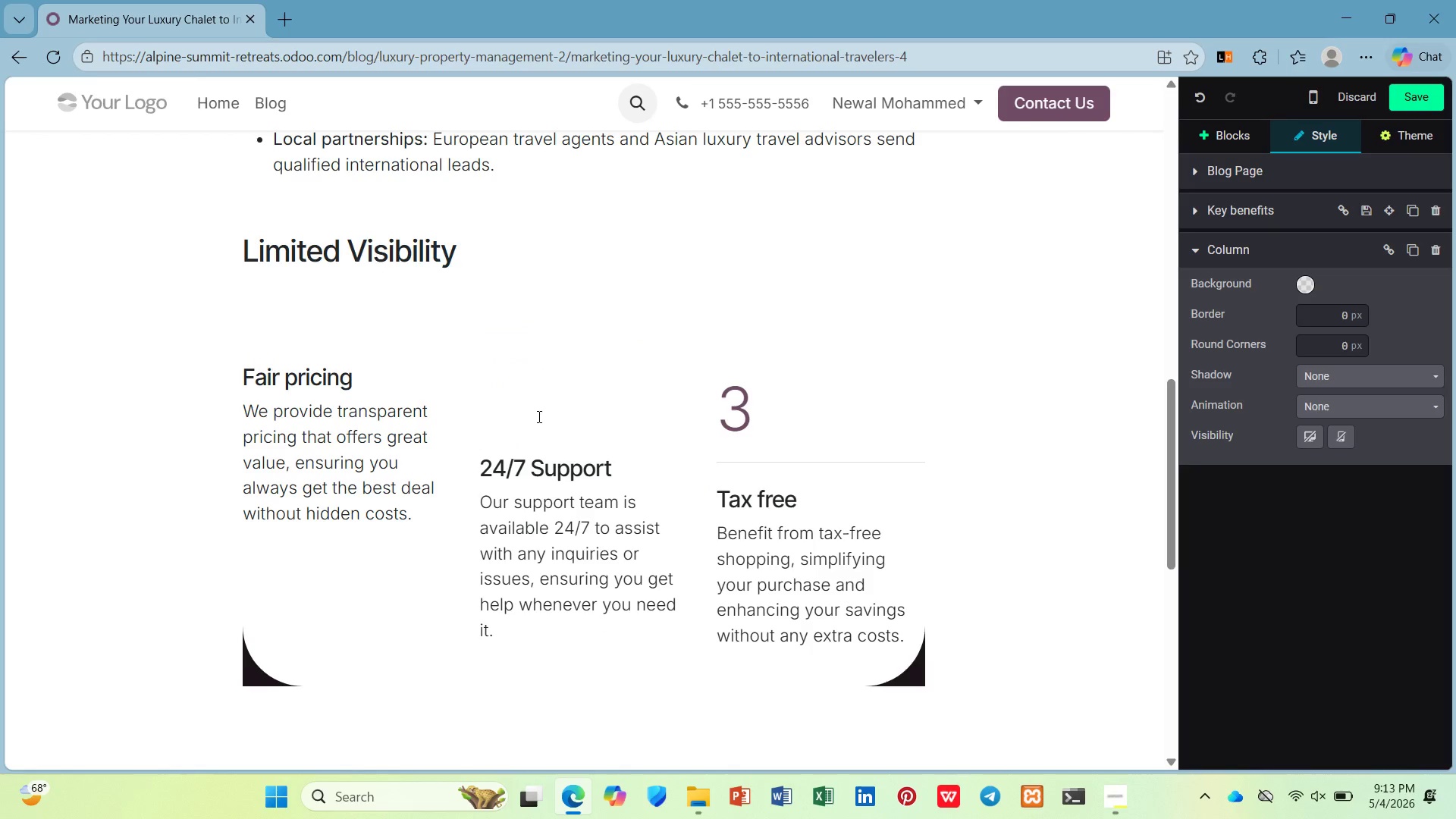 
key(Backspace)
 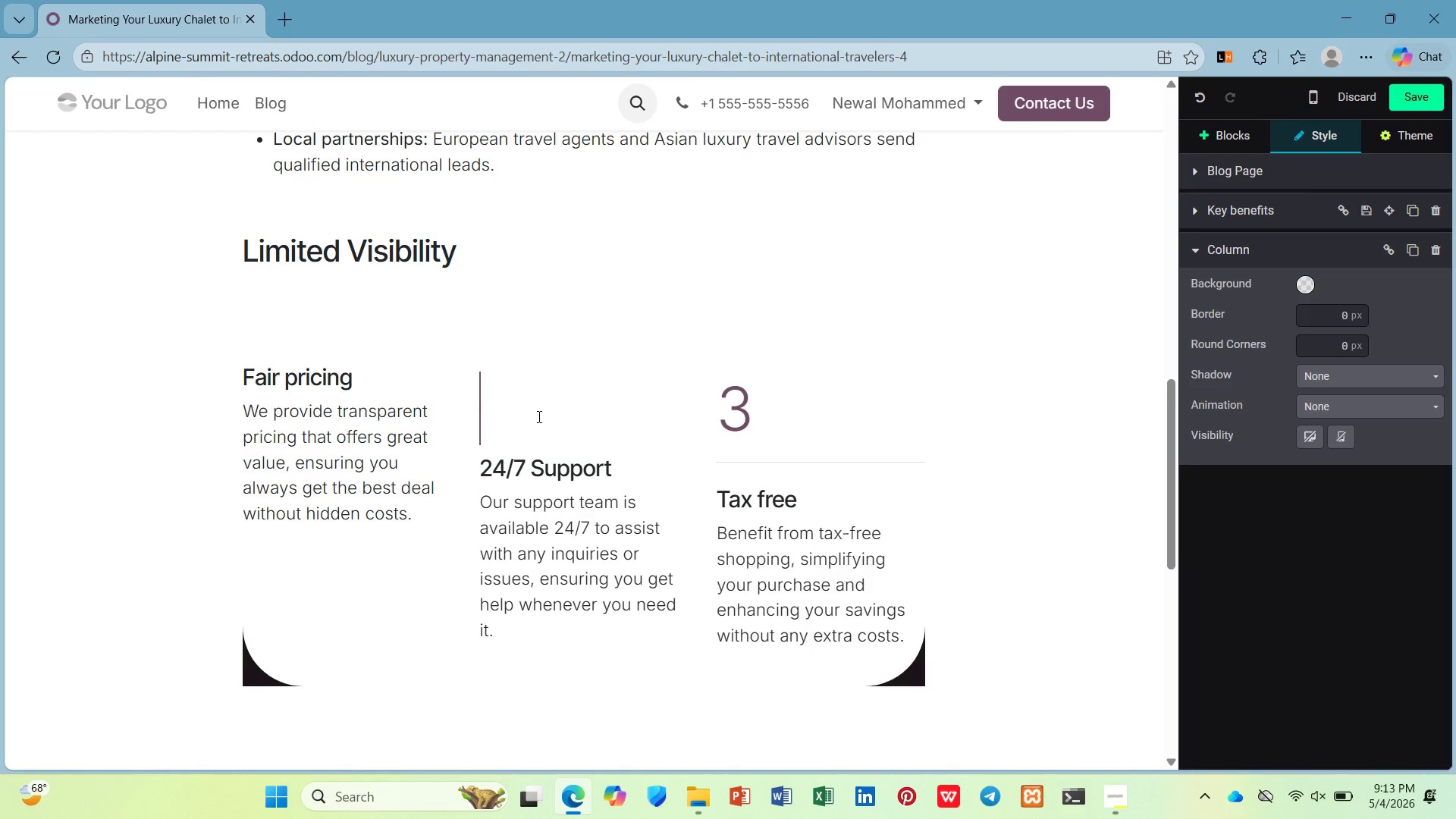 
key(ArrowDown)
 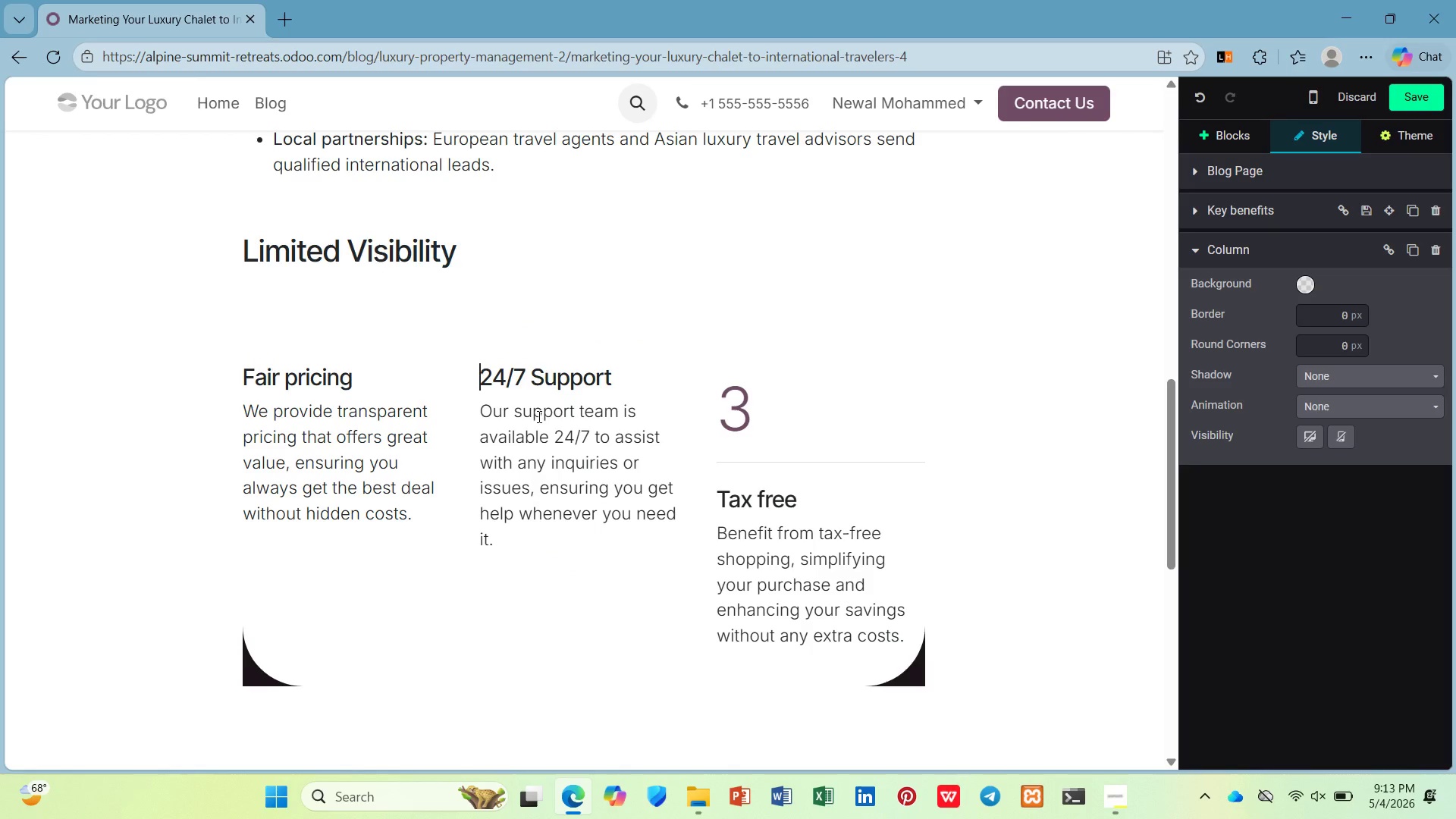 
key(Backspace)
 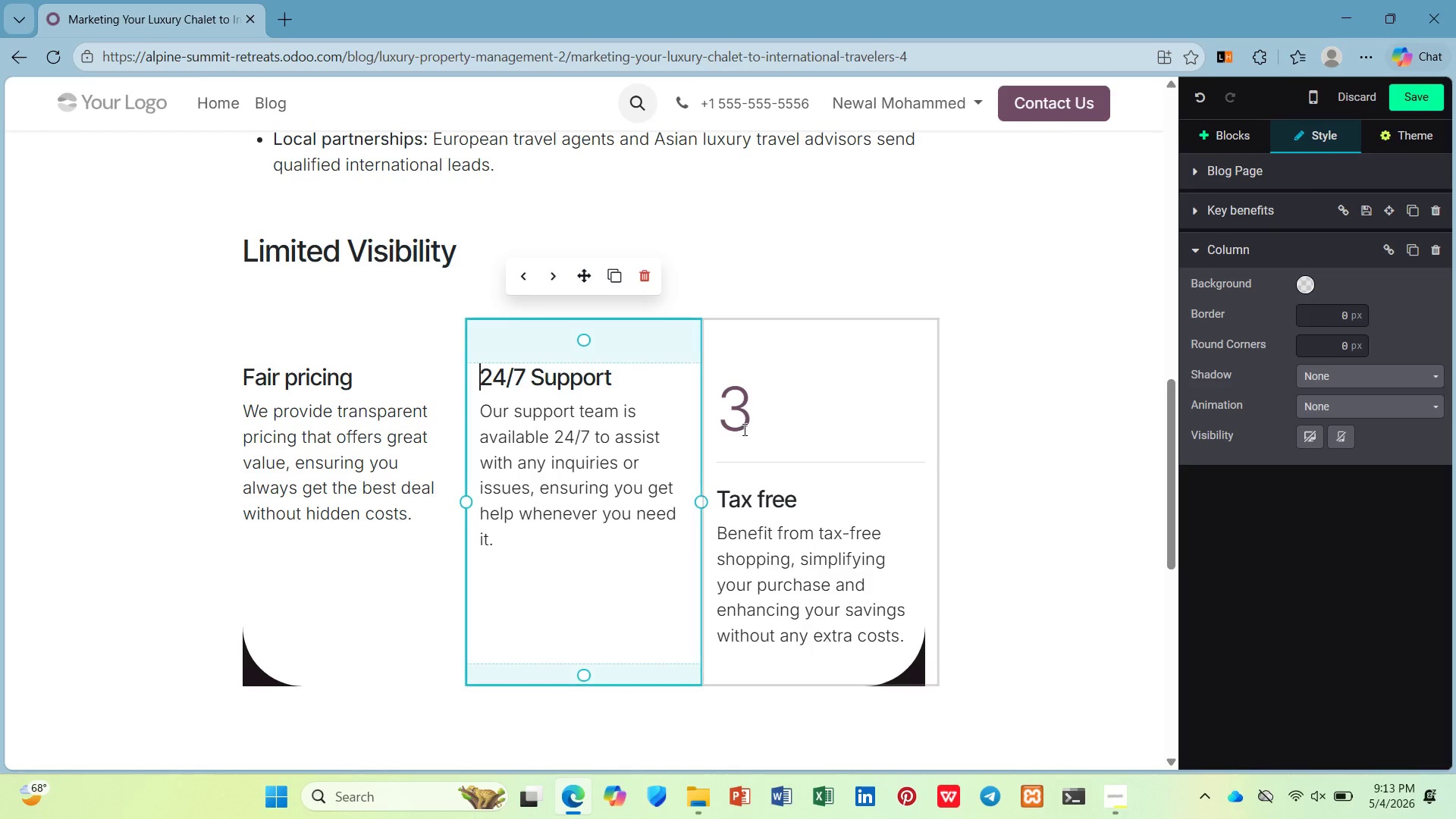 
left_click_drag(start_coordinate=[786, 425], to_coordinate=[785, 431])
 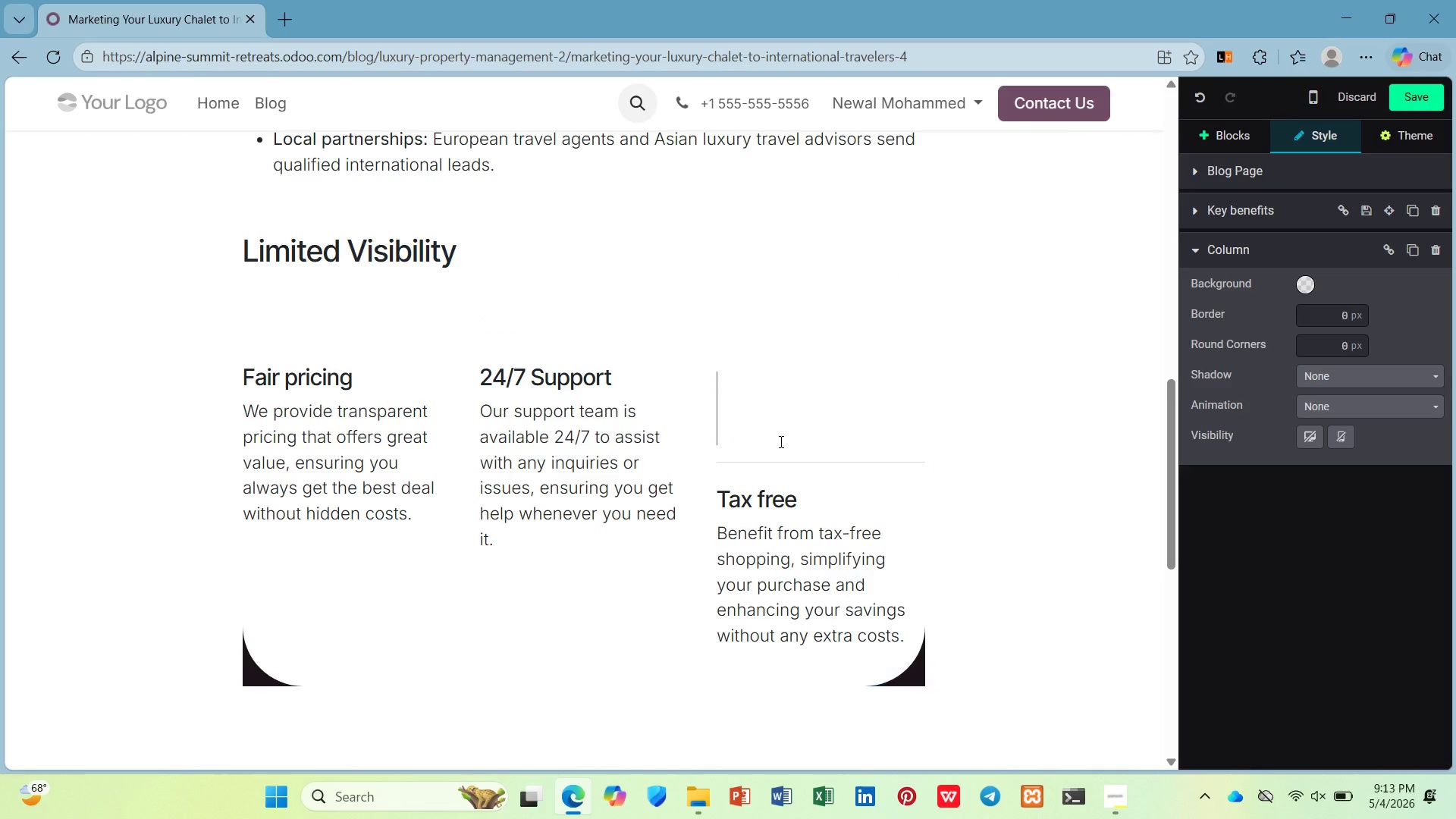 
key(Backspace)
 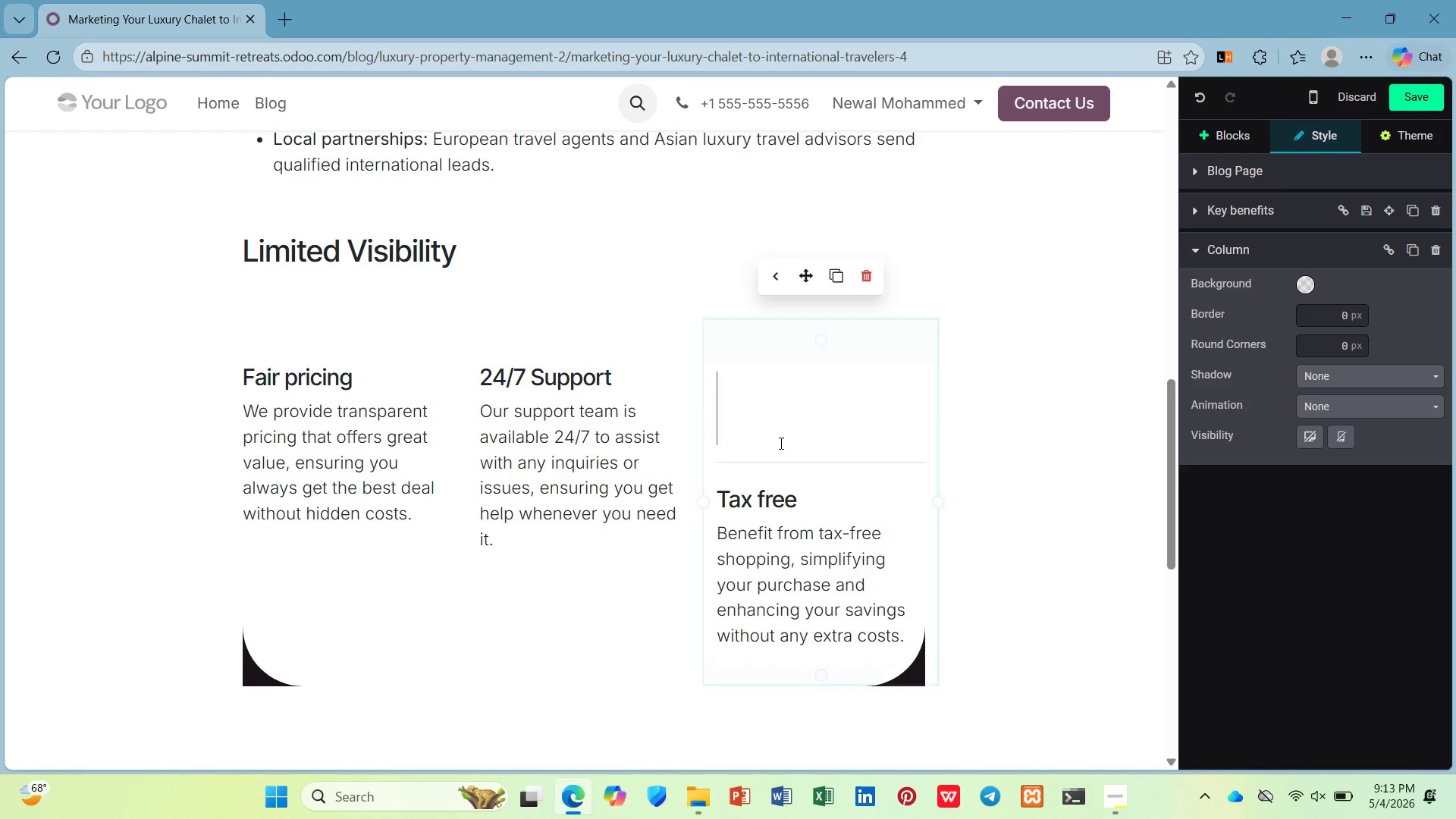 
key(Backspace)
 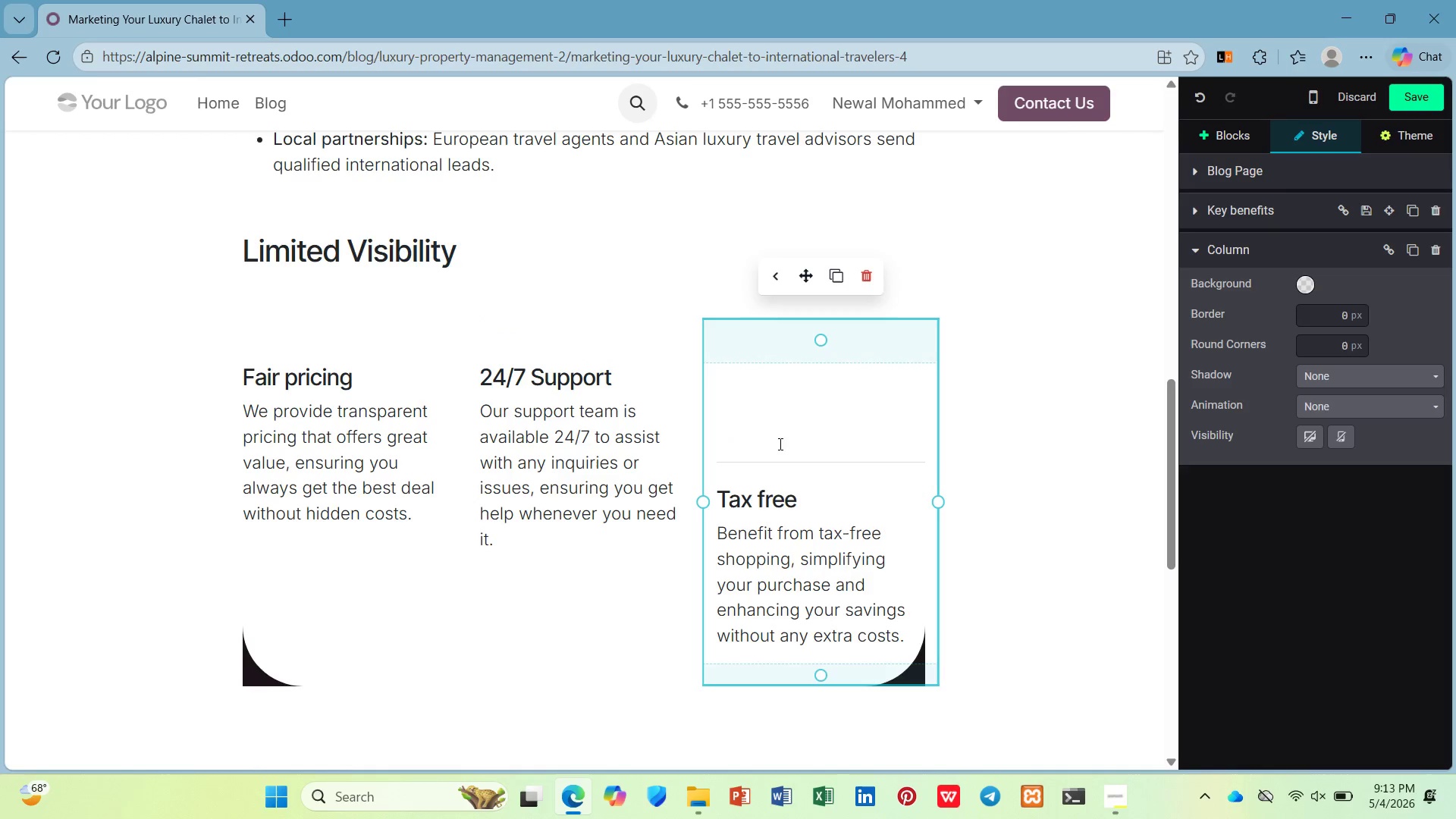 
key(ArrowDown)
 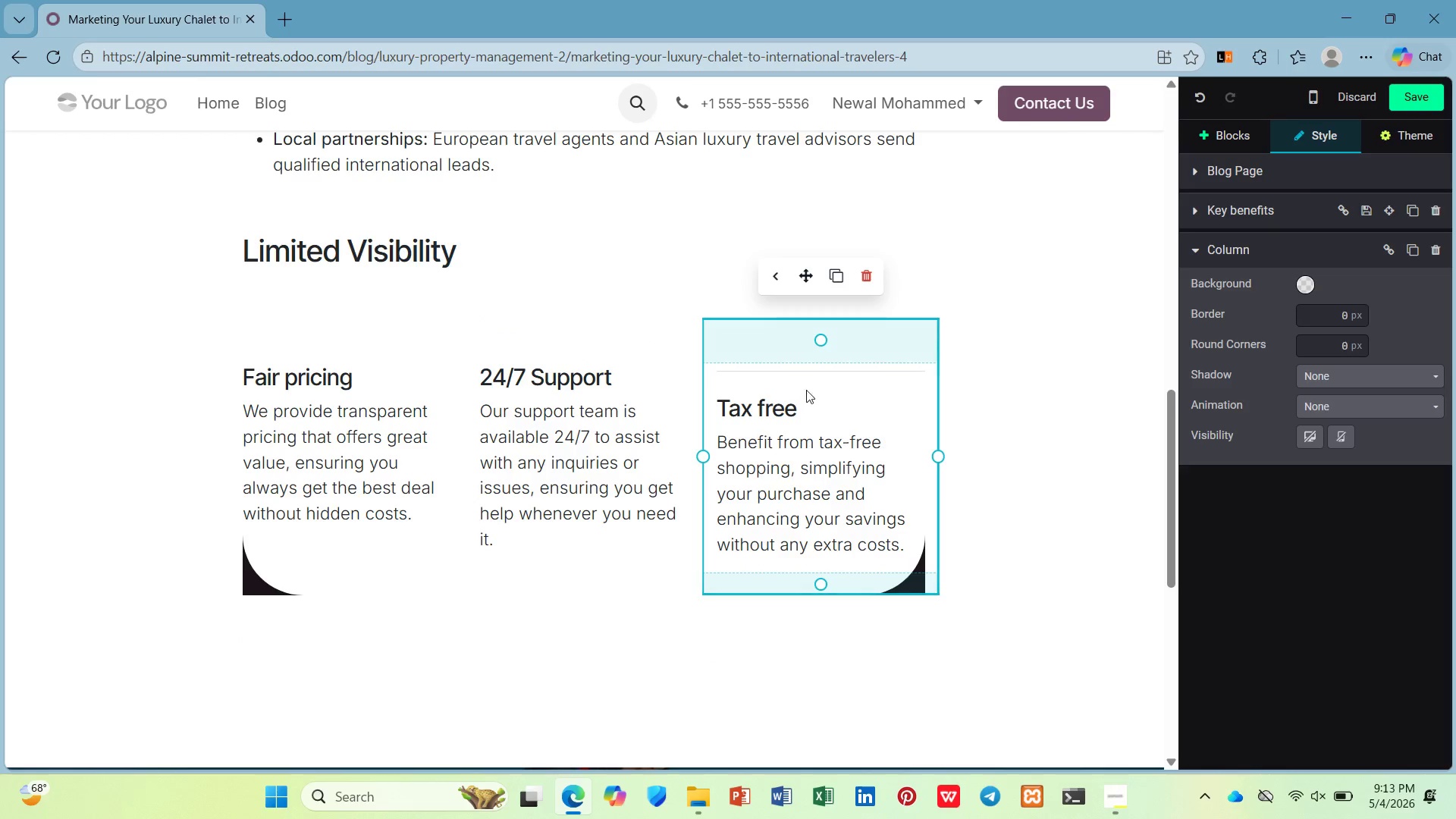 
left_click([814, 369])
 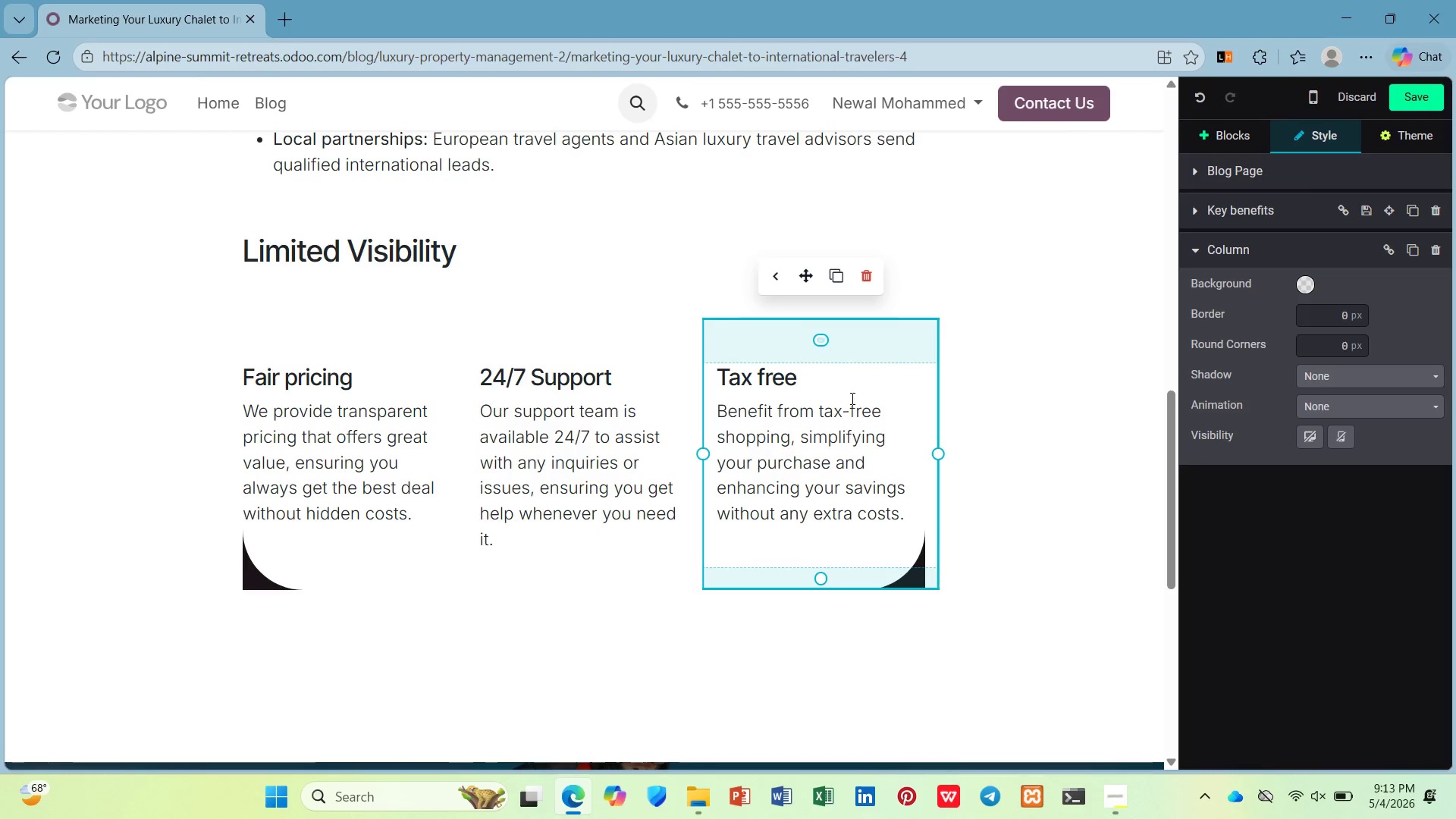 
left_click_drag(start_coordinate=[849, 332], to_coordinate=[848, 14])
 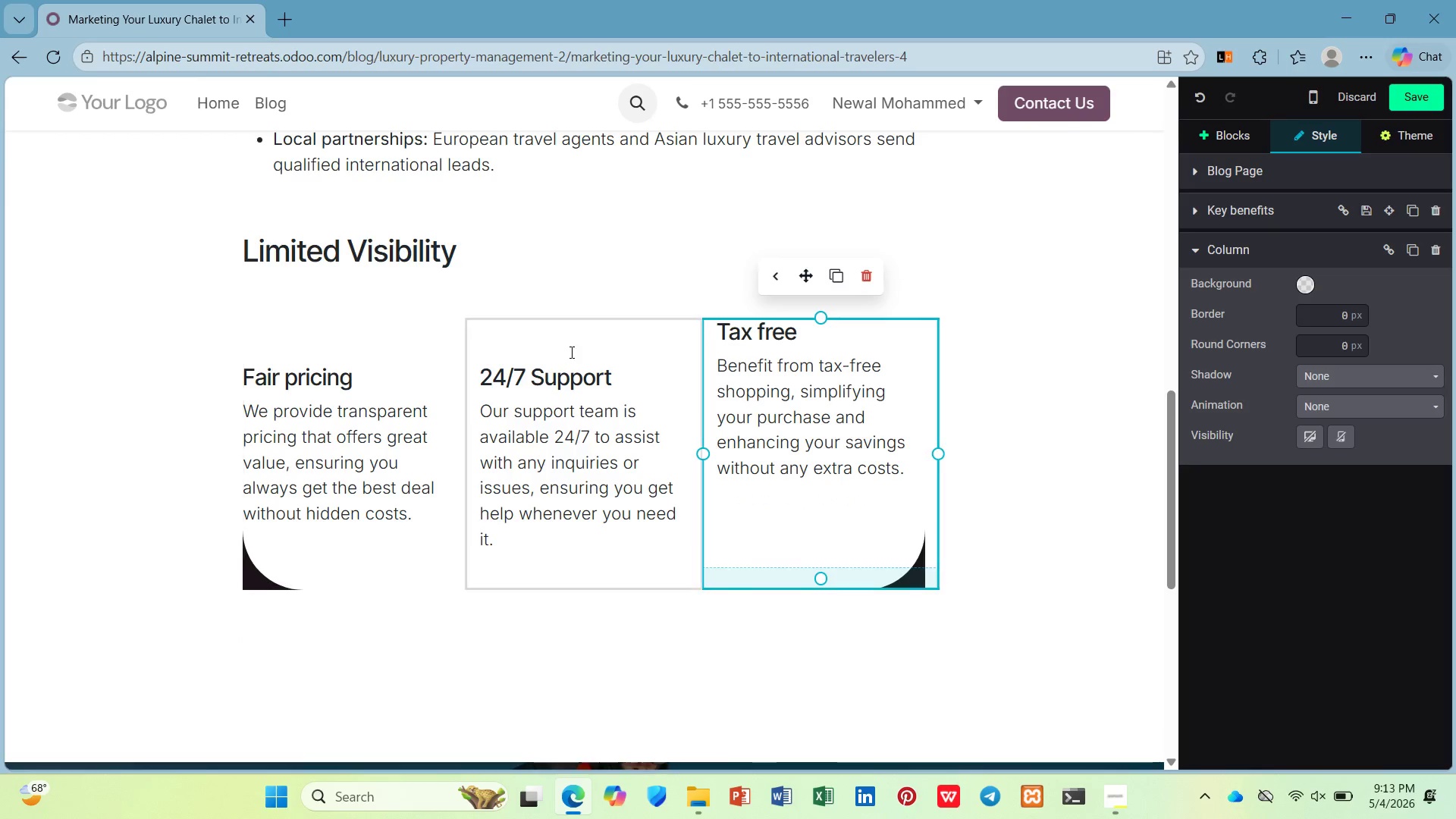 
left_click([570, 353])
 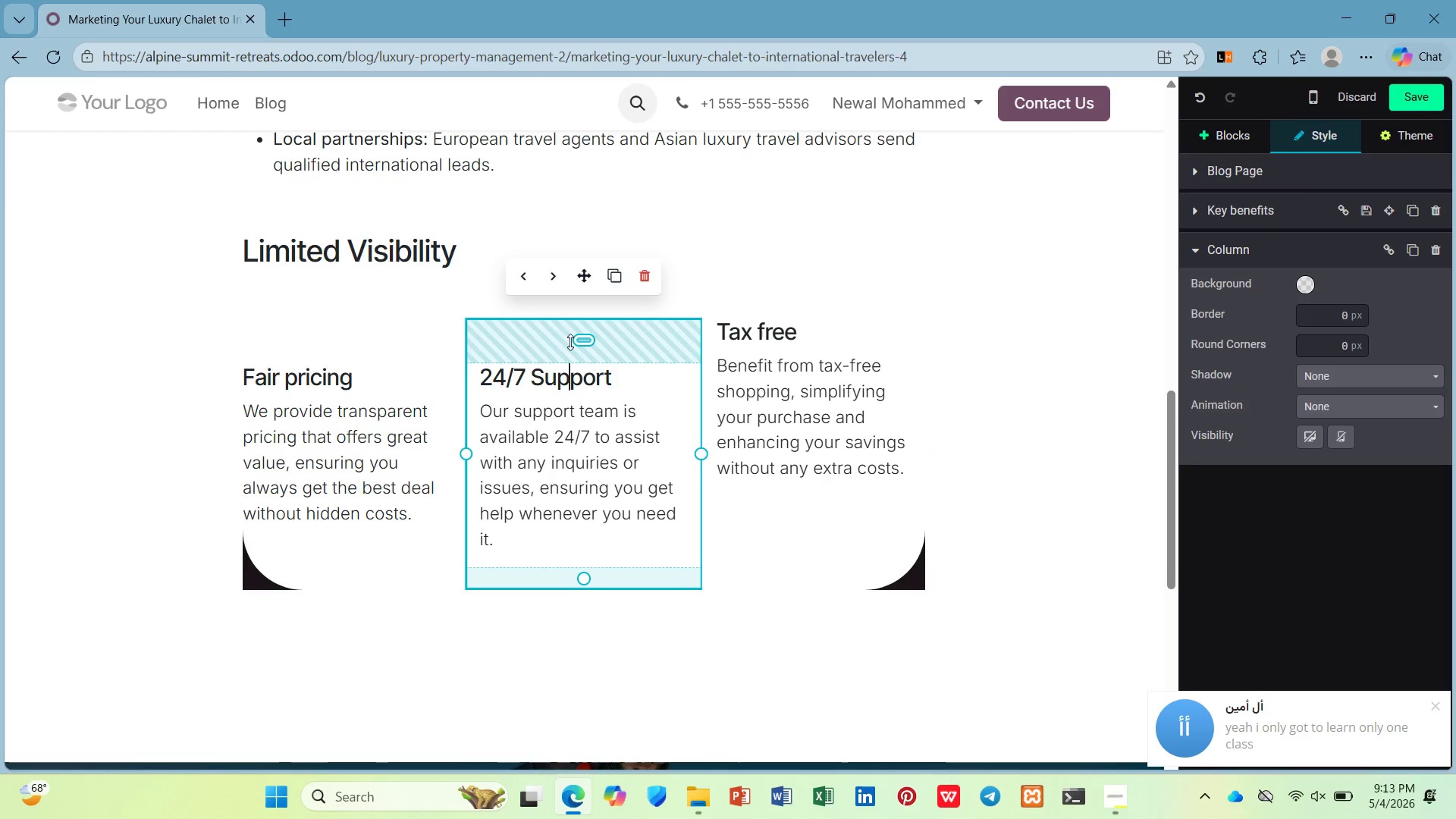 
left_click_drag(start_coordinate=[570, 342], to_coordinate=[569, 229])
 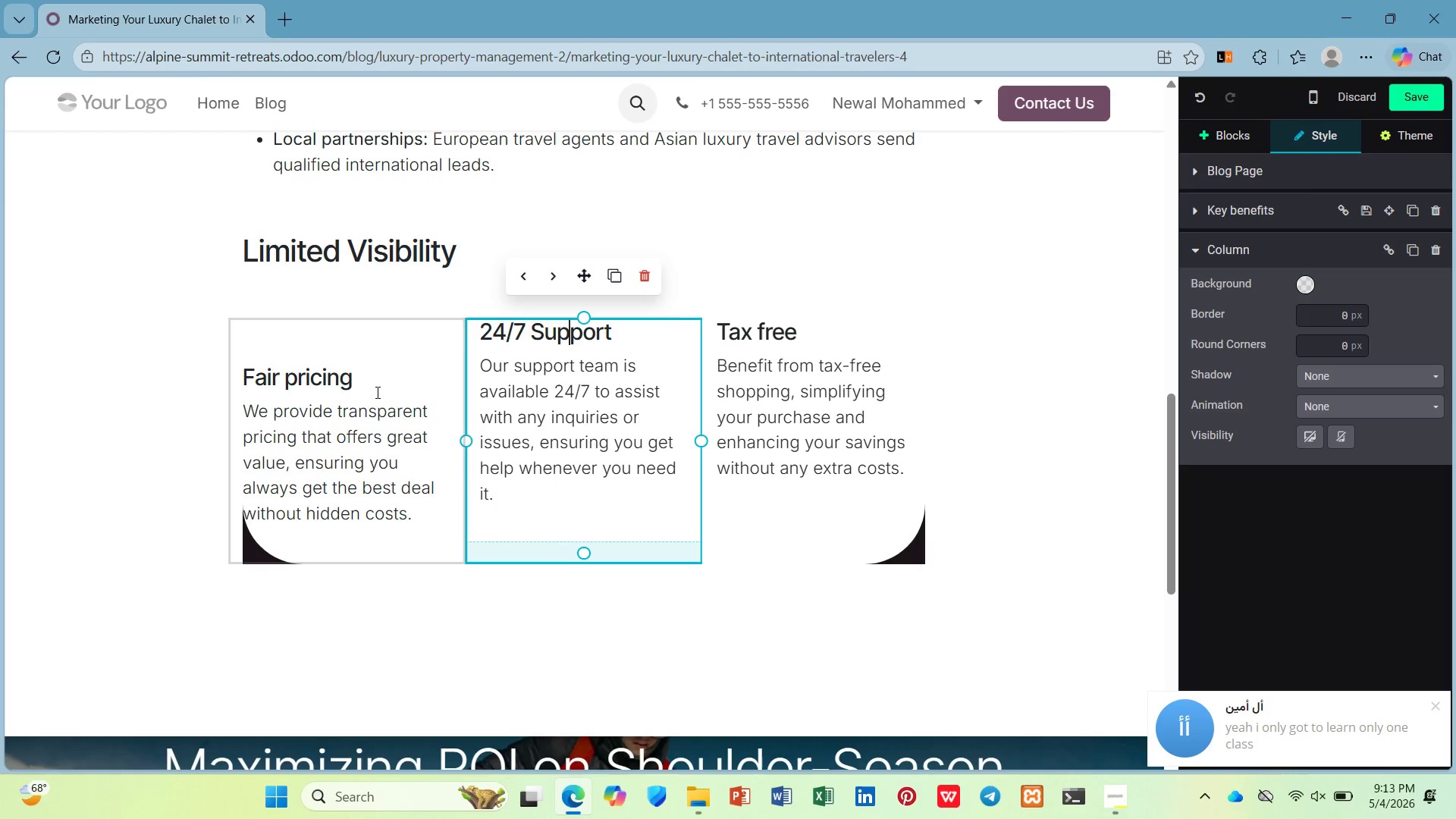 
left_click([375, 392])
 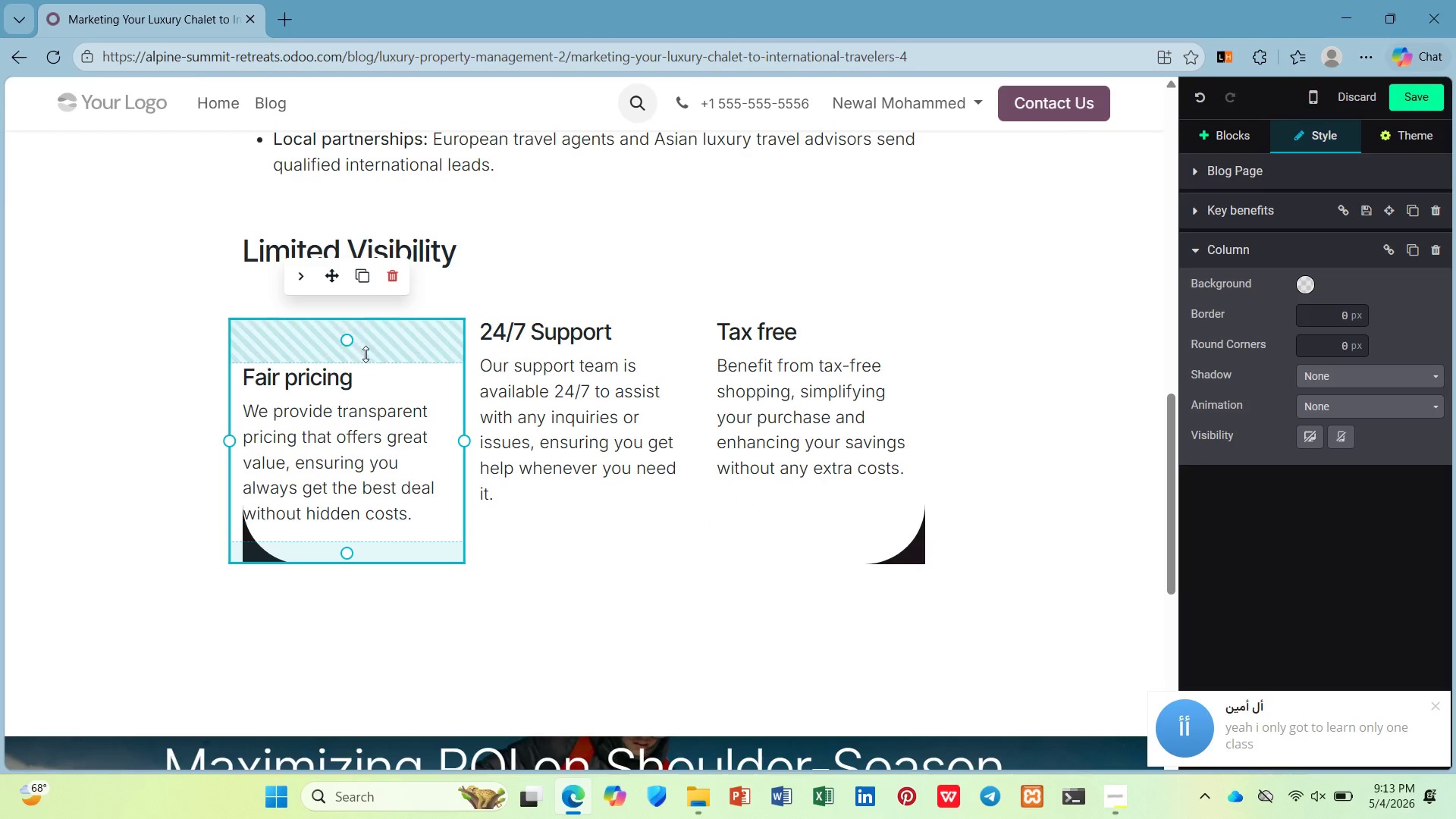 
left_click_drag(start_coordinate=[365, 347], to_coordinate=[364, 197])
 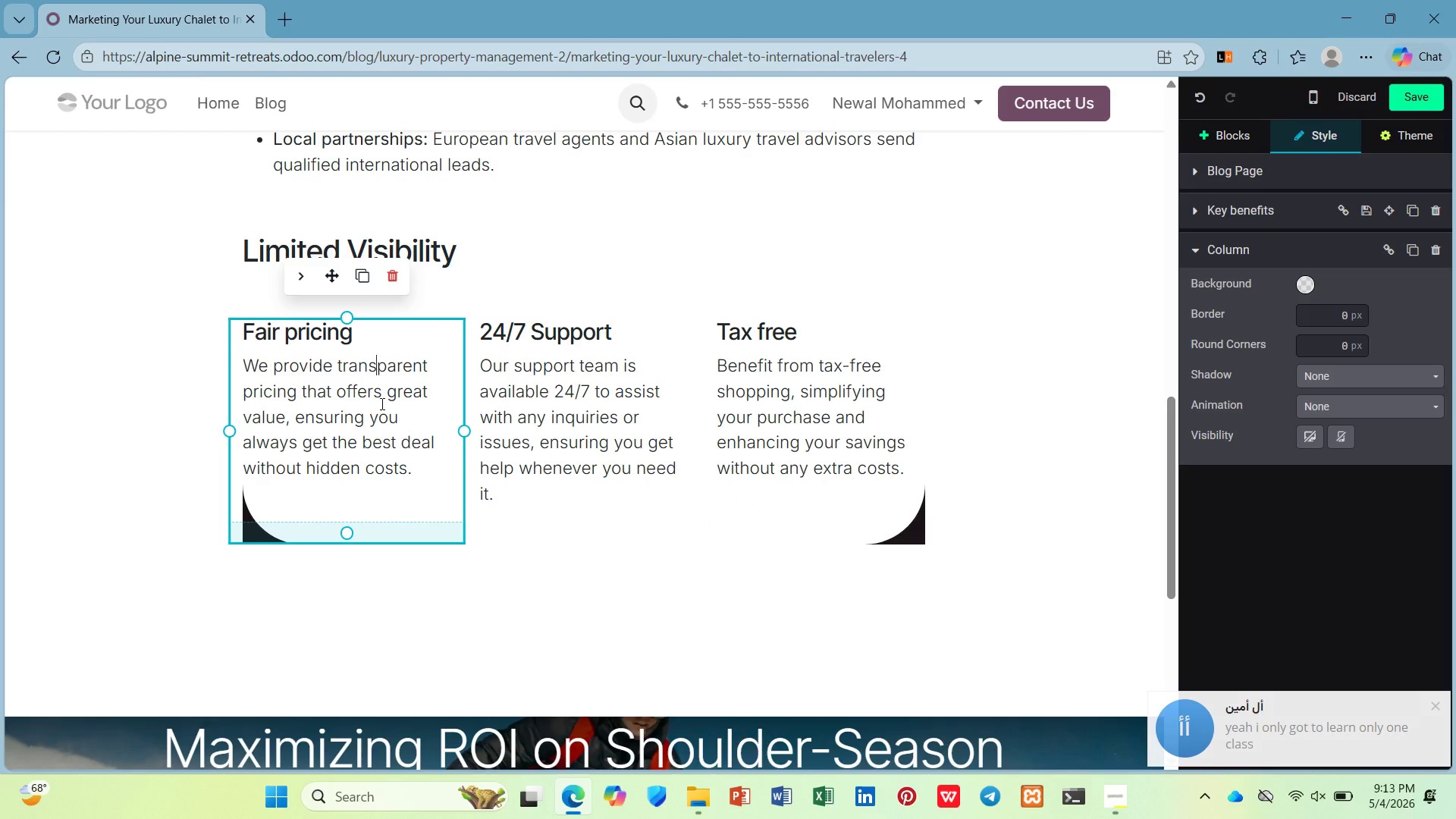 
left_click_drag(start_coordinate=[364, 526], to_coordinate=[362, 485])
 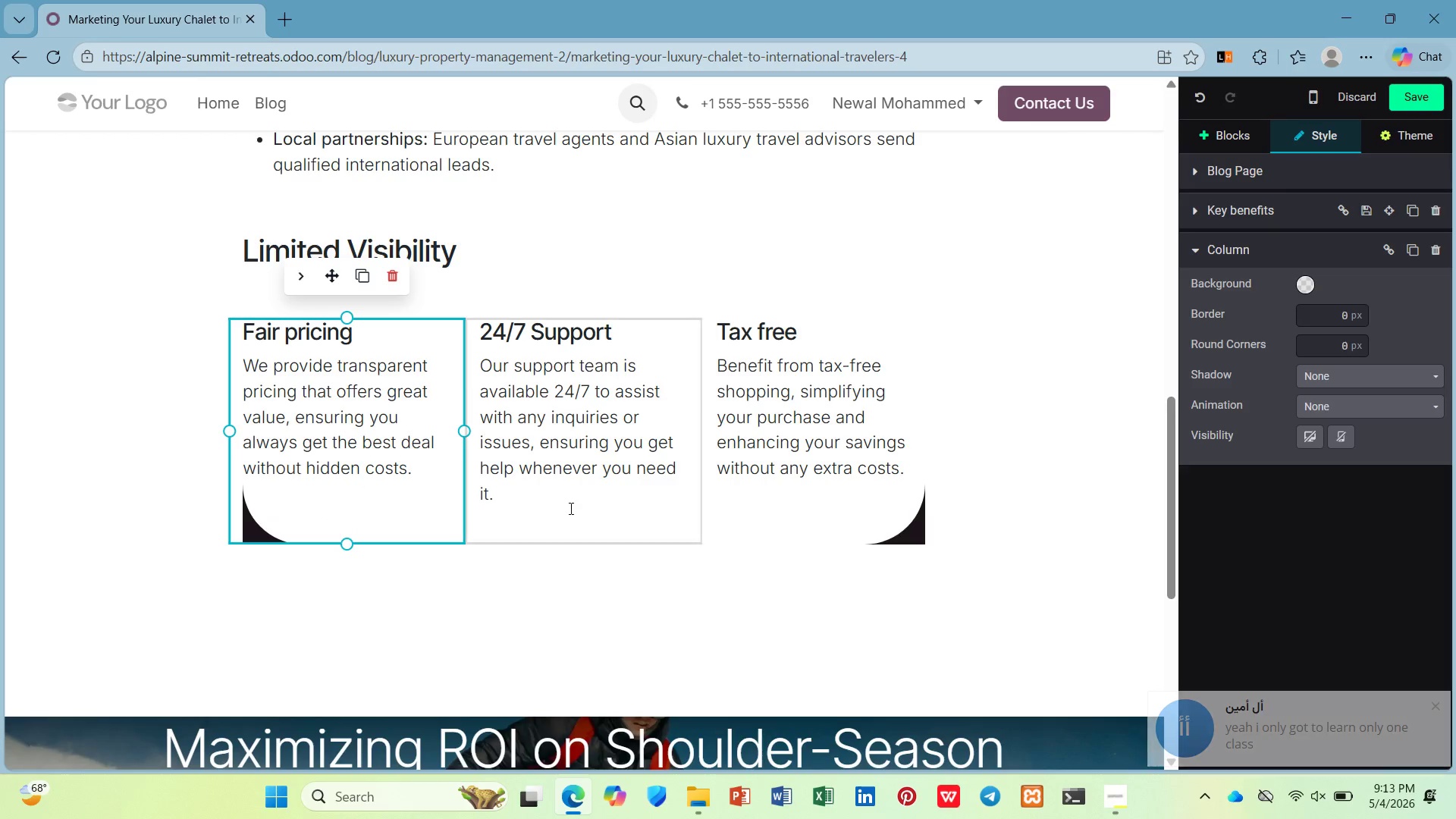 
left_click([570, 508])
 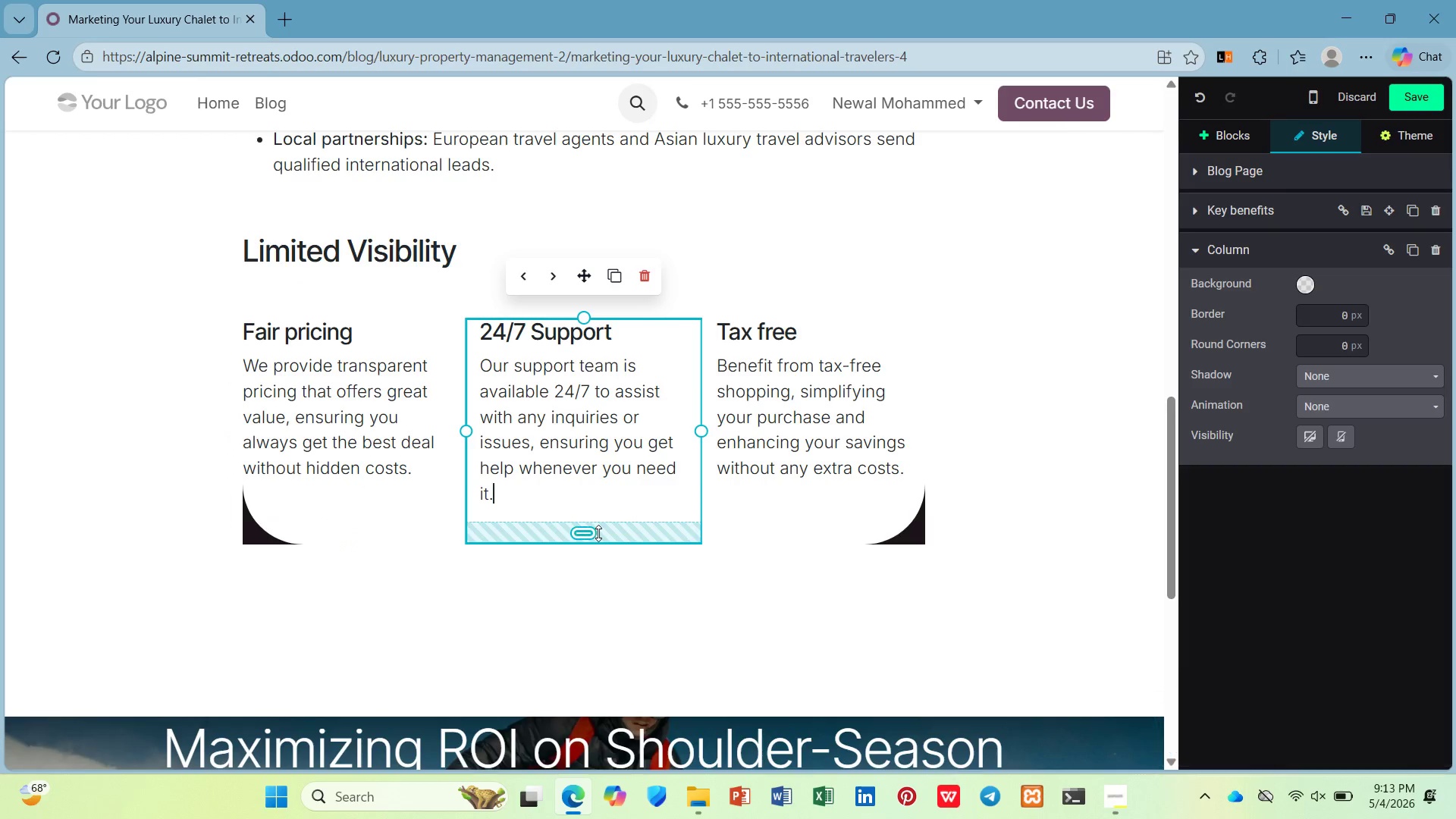 
left_click_drag(start_coordinate=[598, 533], to_coordinate=[613, 431])
 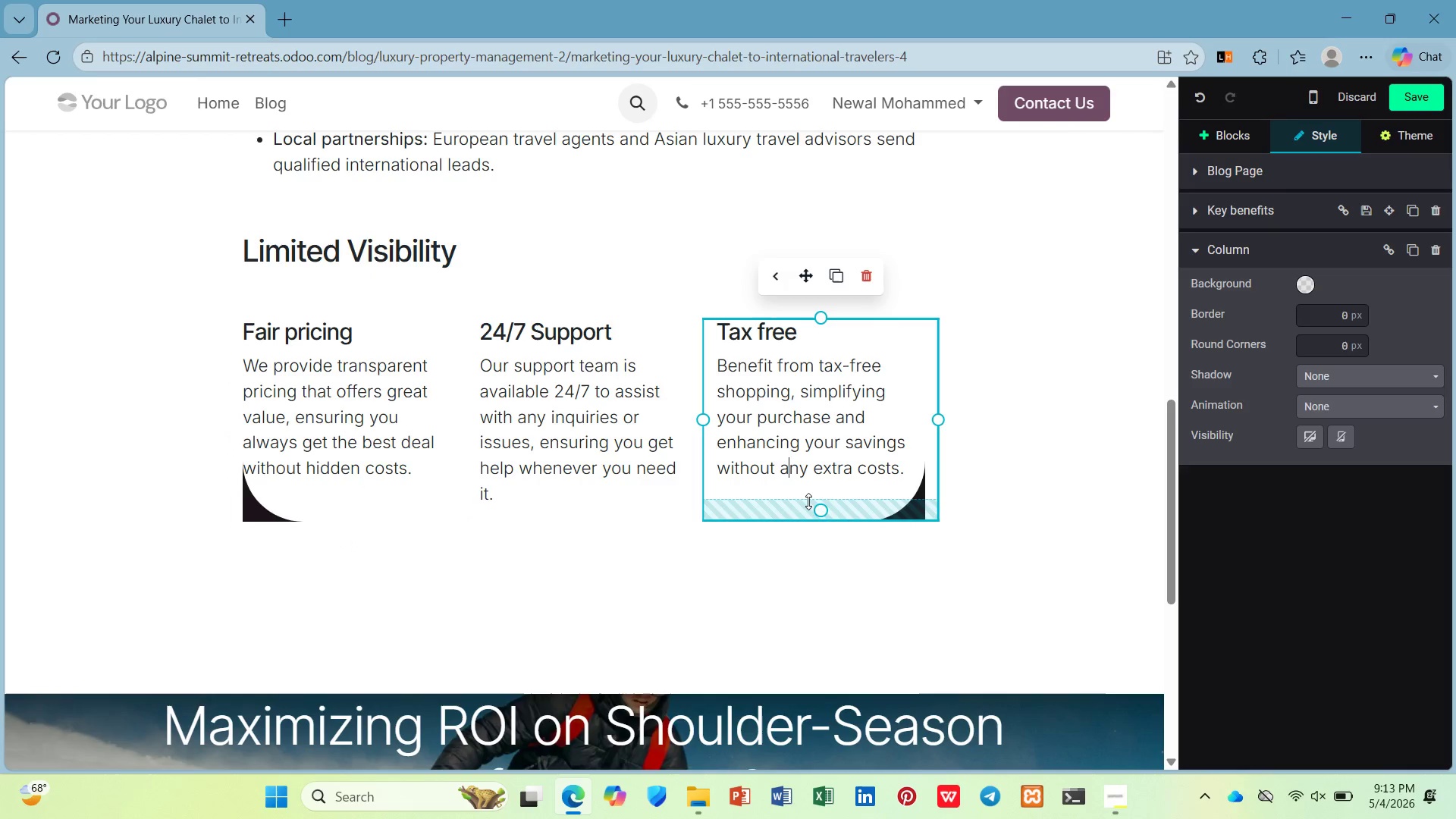 
left_click_drag(start_coordinate=[808, 501], to_coordinate=[810, 463])
 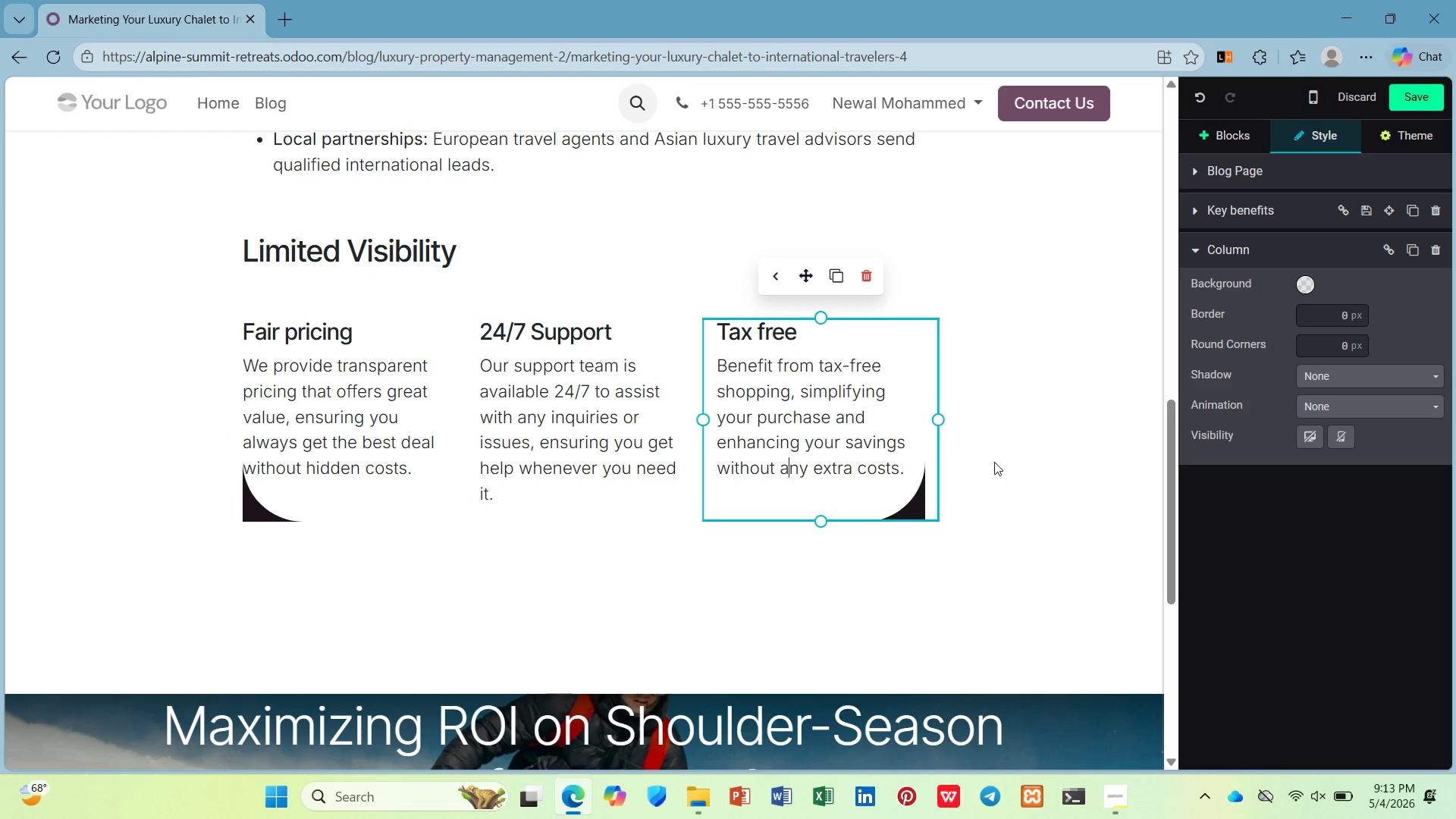 
left_click([994, 462])
 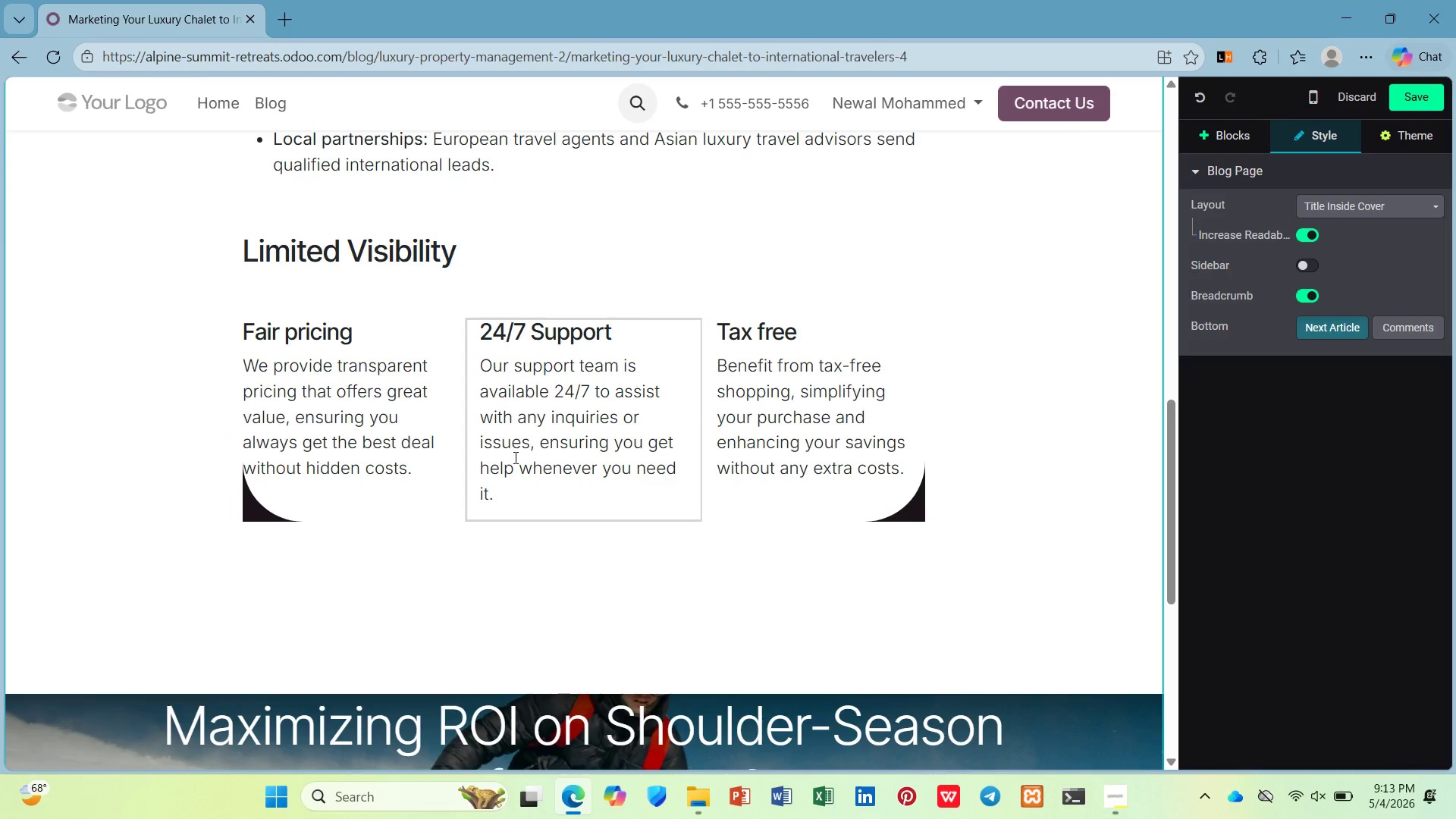 
left_click([481, 584])
 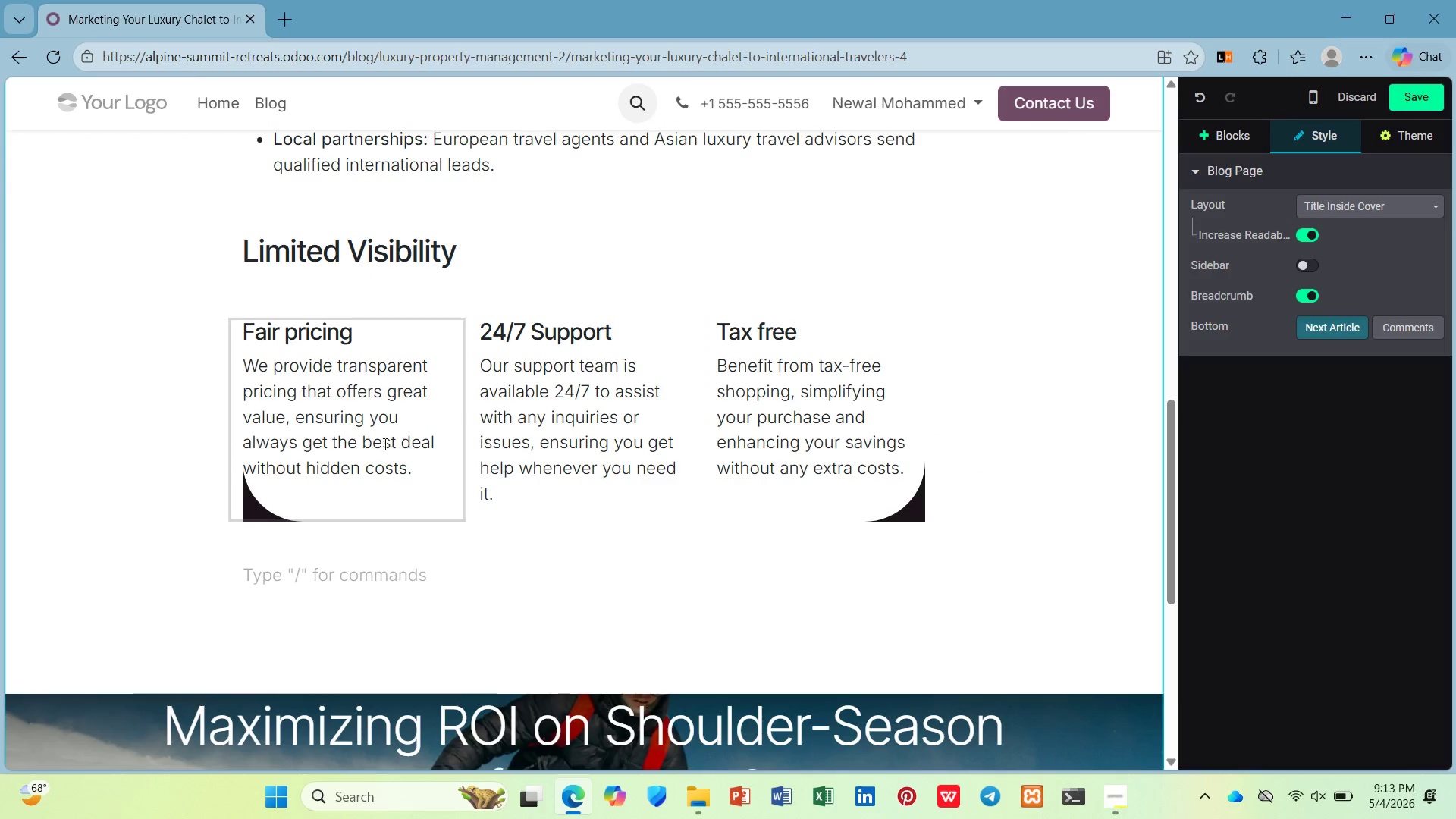 
left_click([379, 438])
 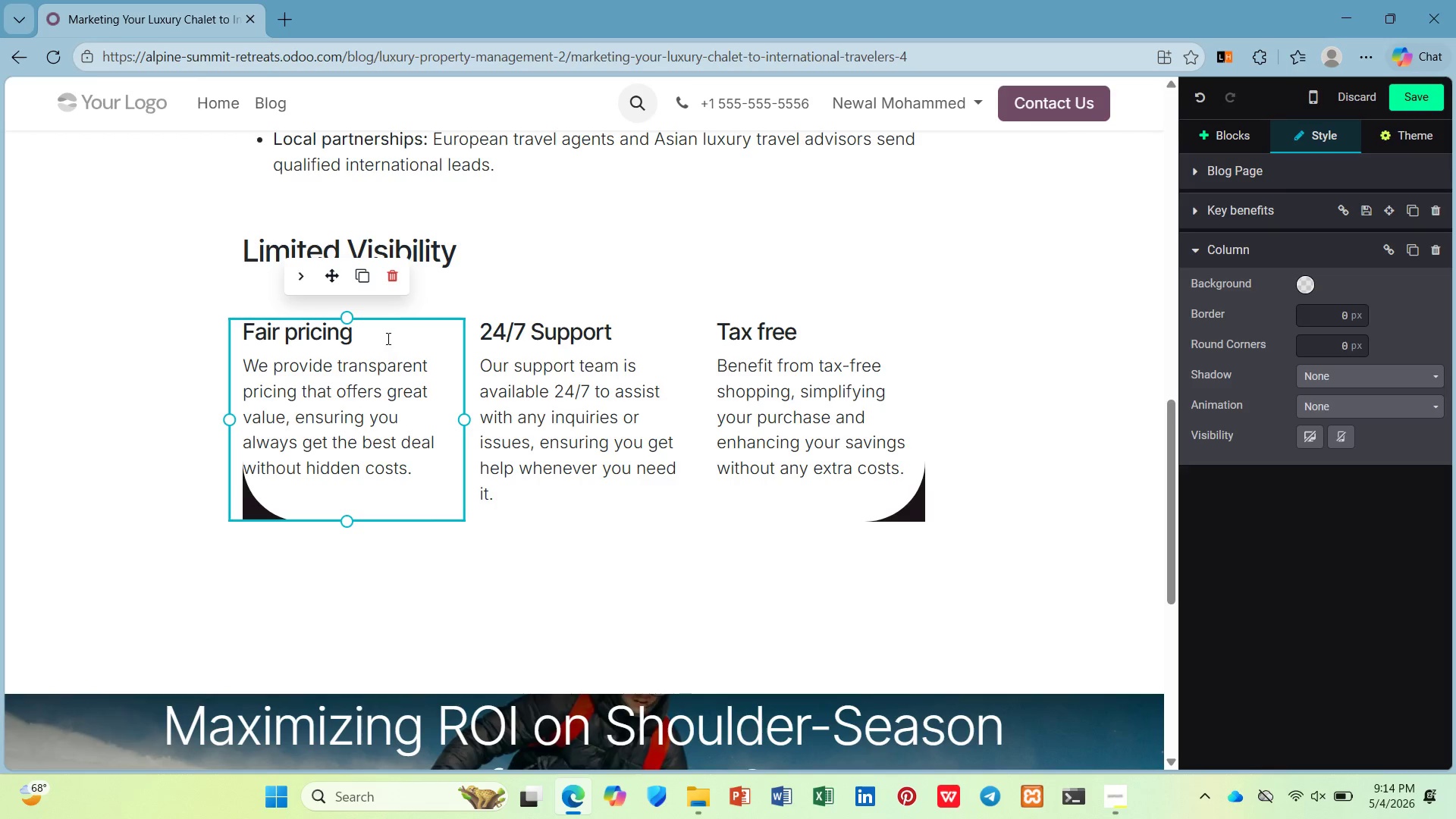 
wait(9.91)
 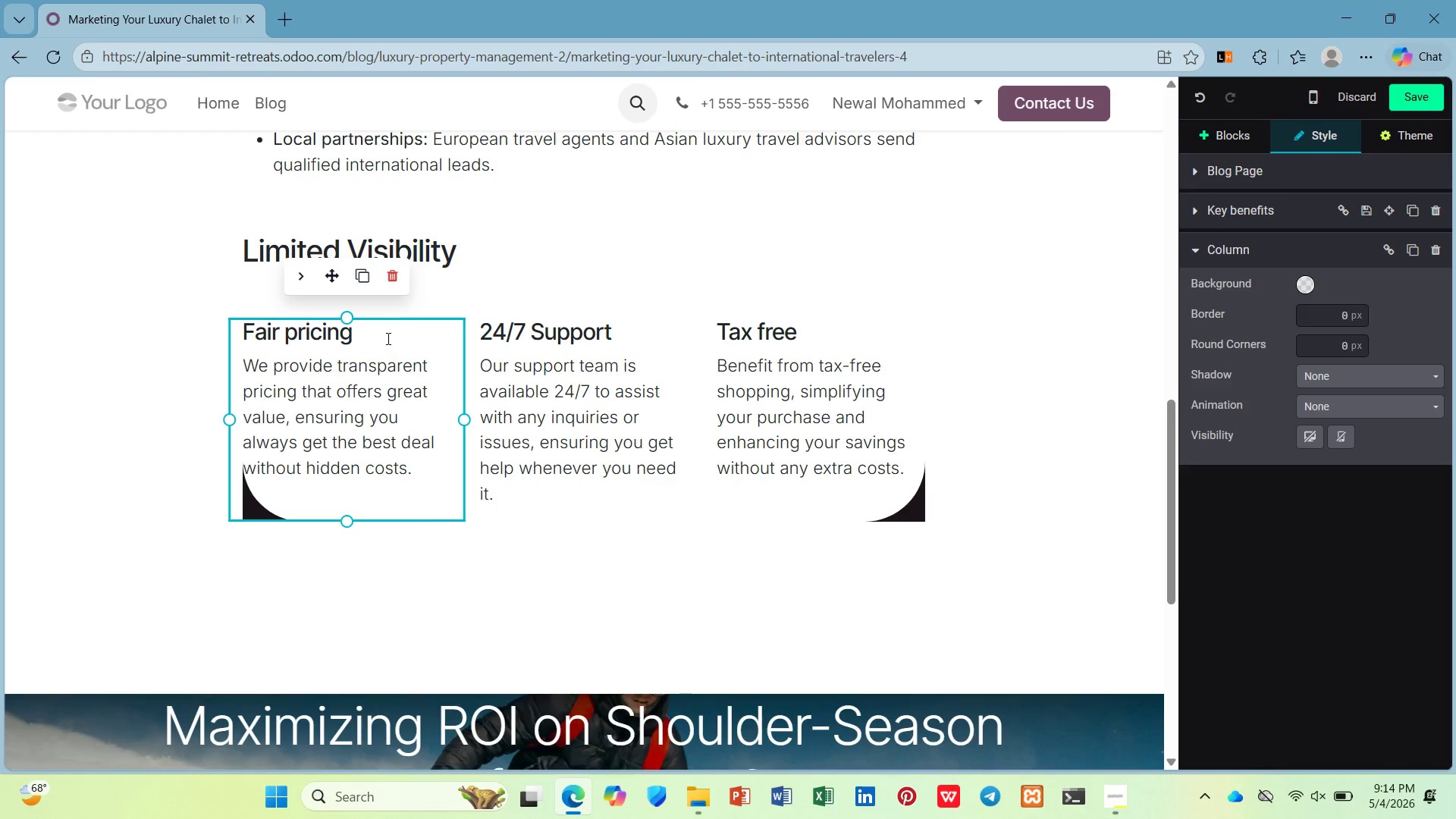 
left_click([376, 341])
 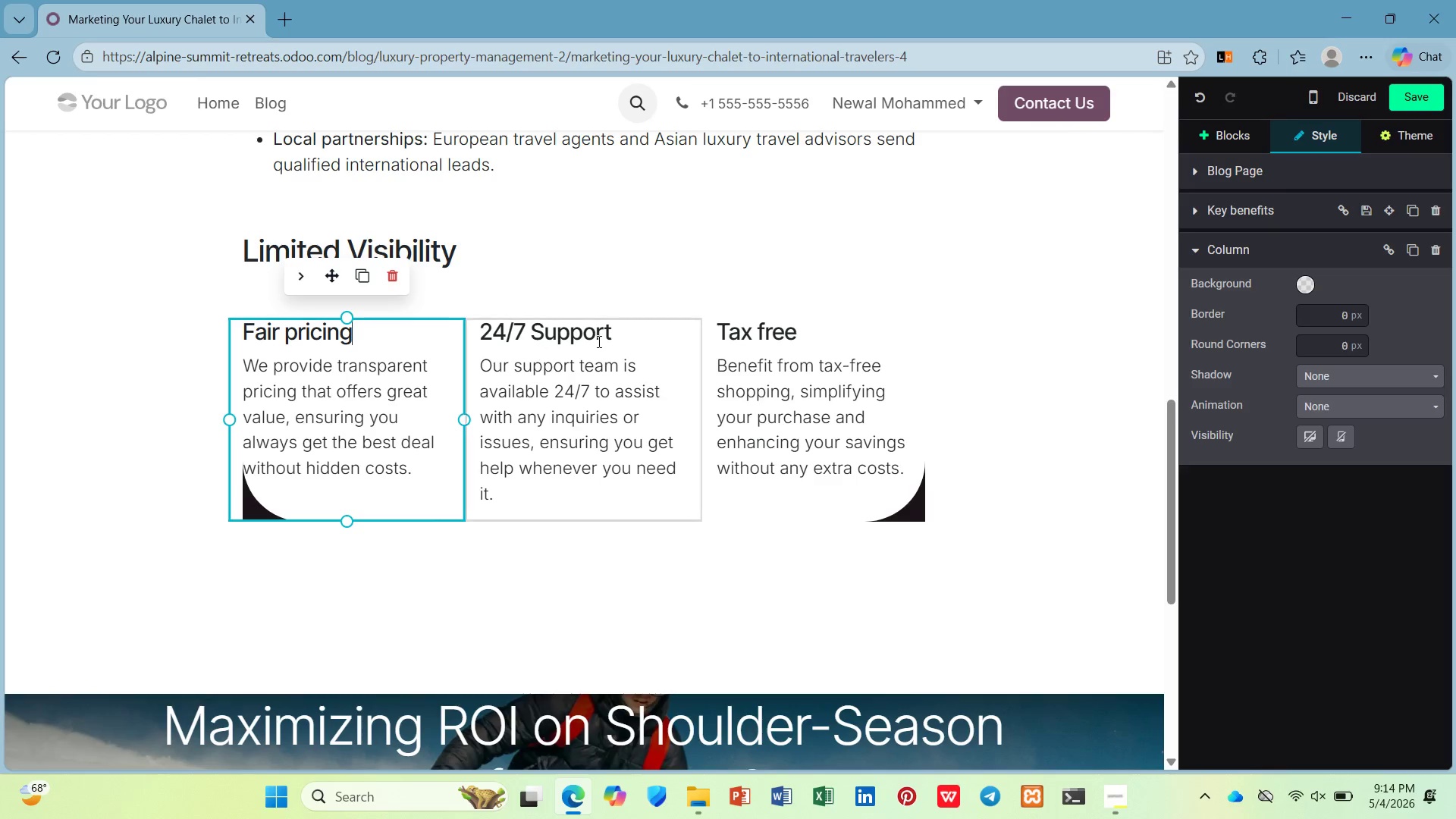 
left_click([376, 341])
 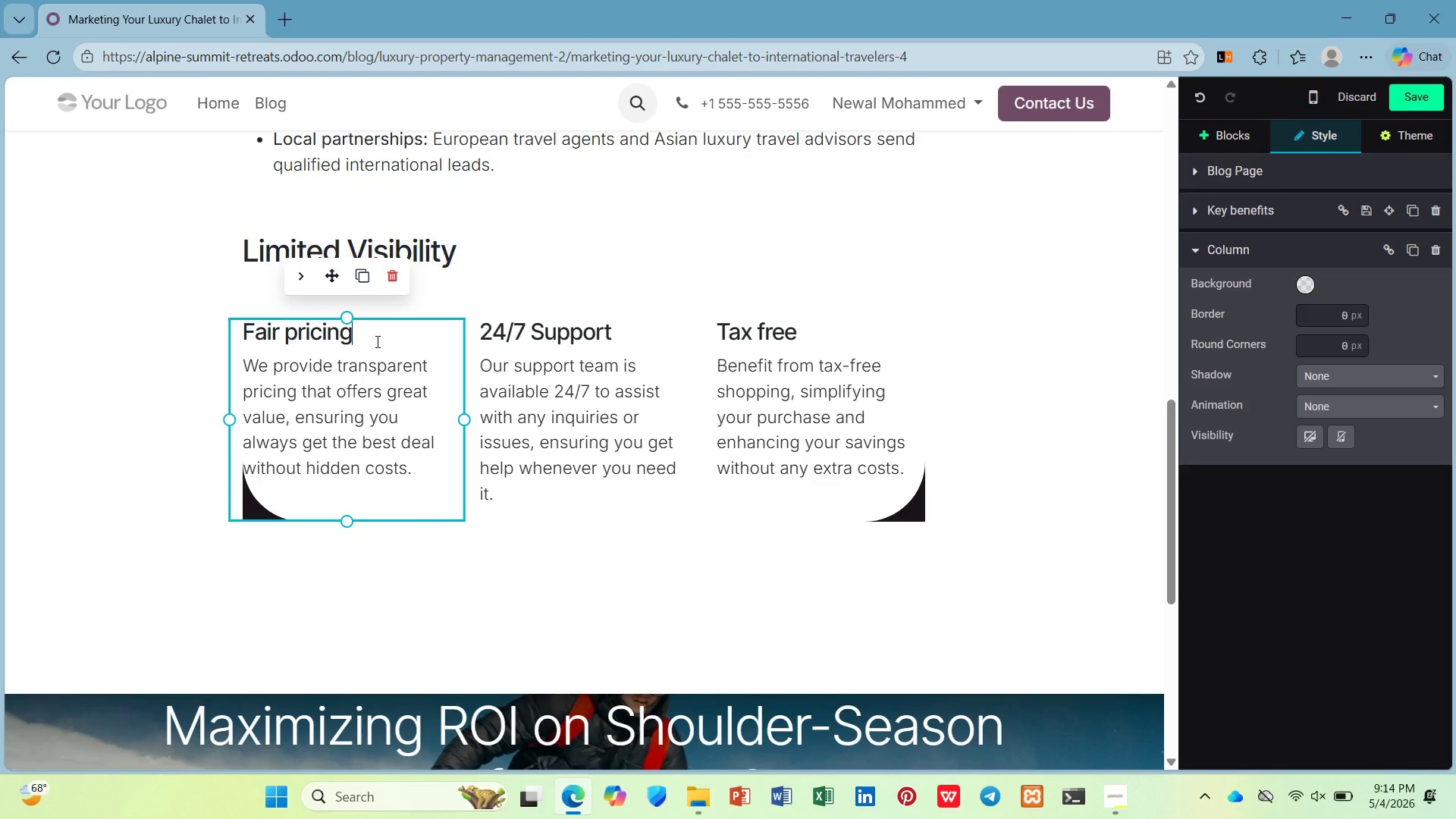 
wait(7.09)
 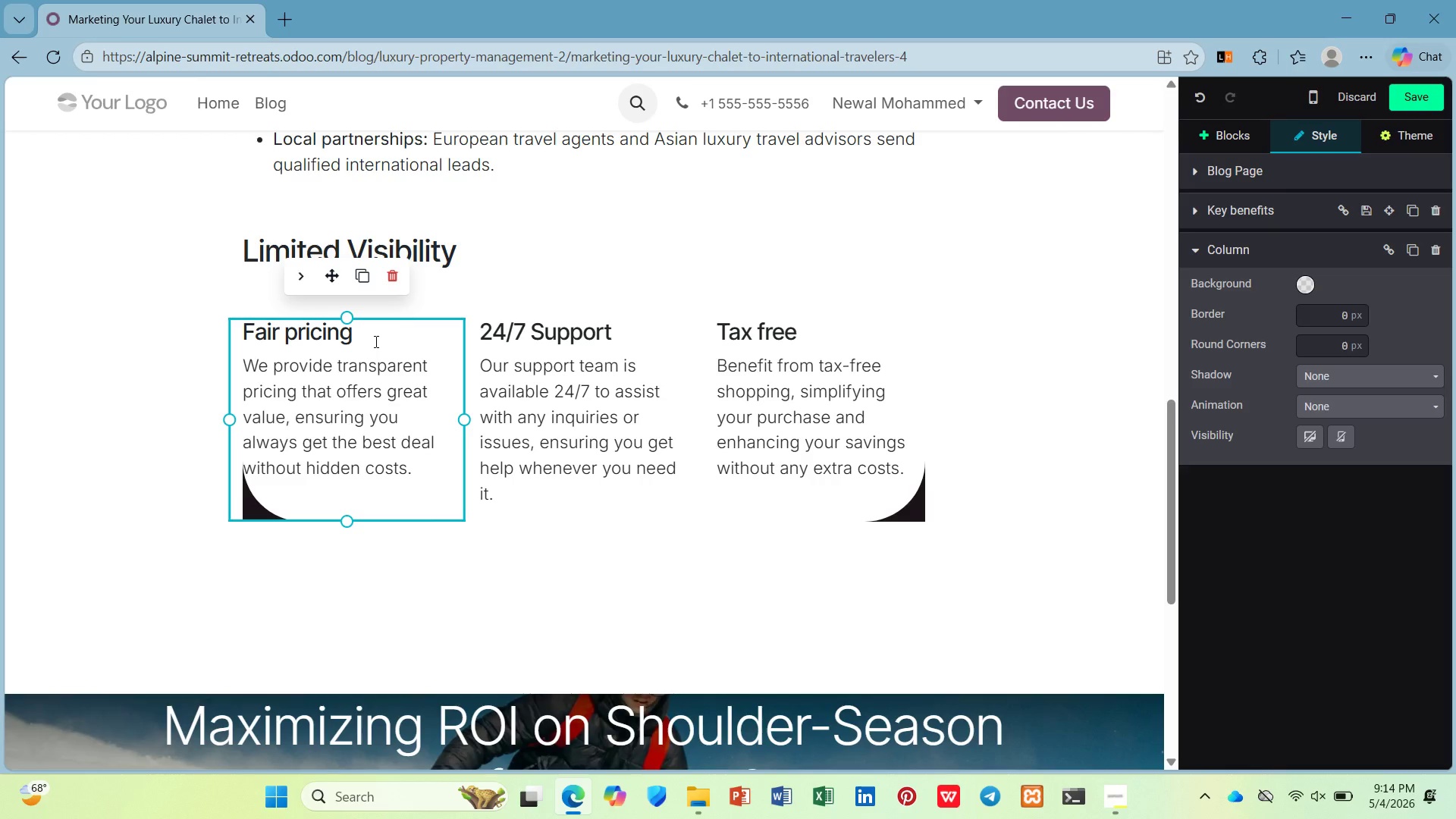 
left_click([513, 246])
 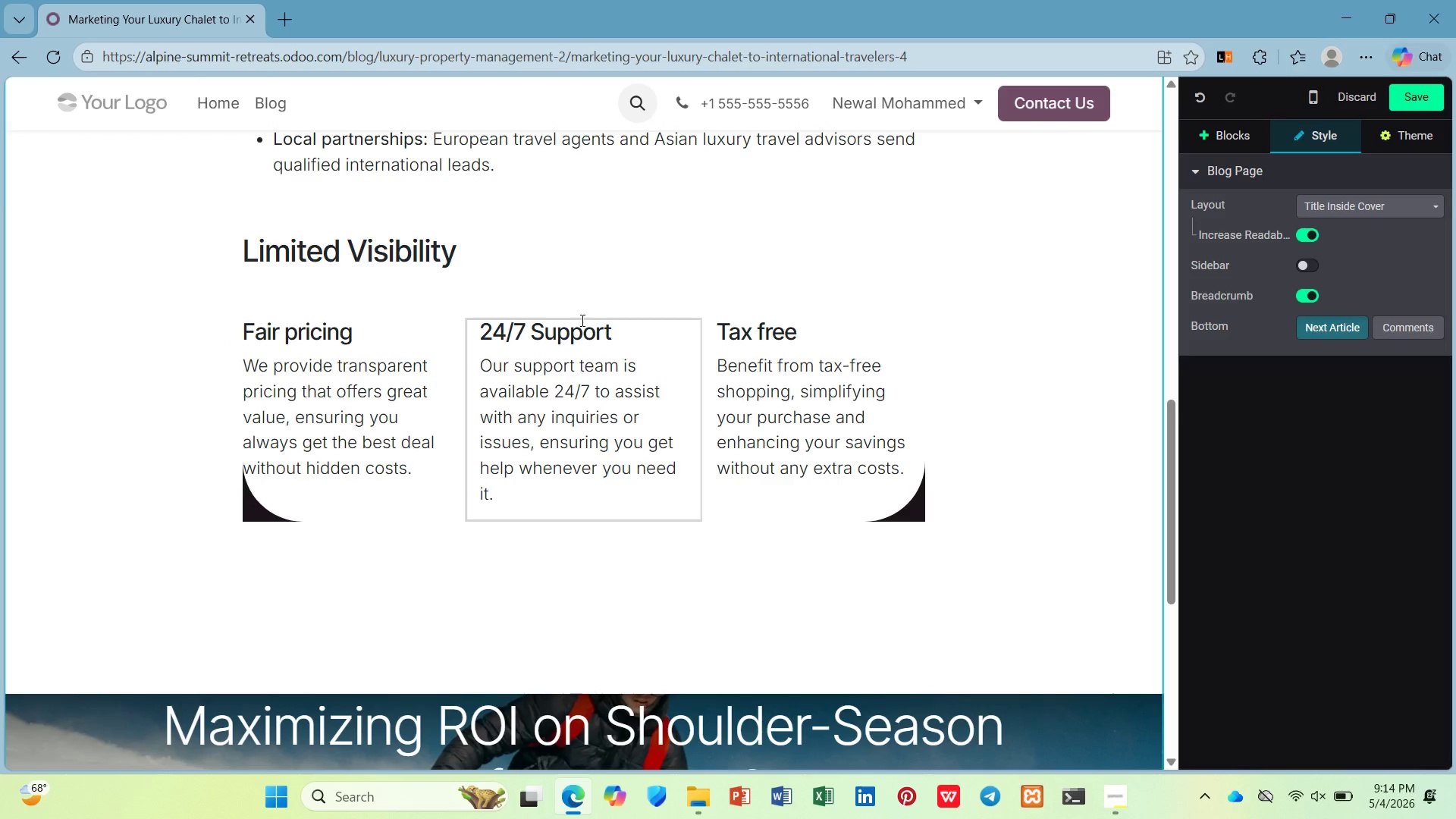 
key(Enter)
 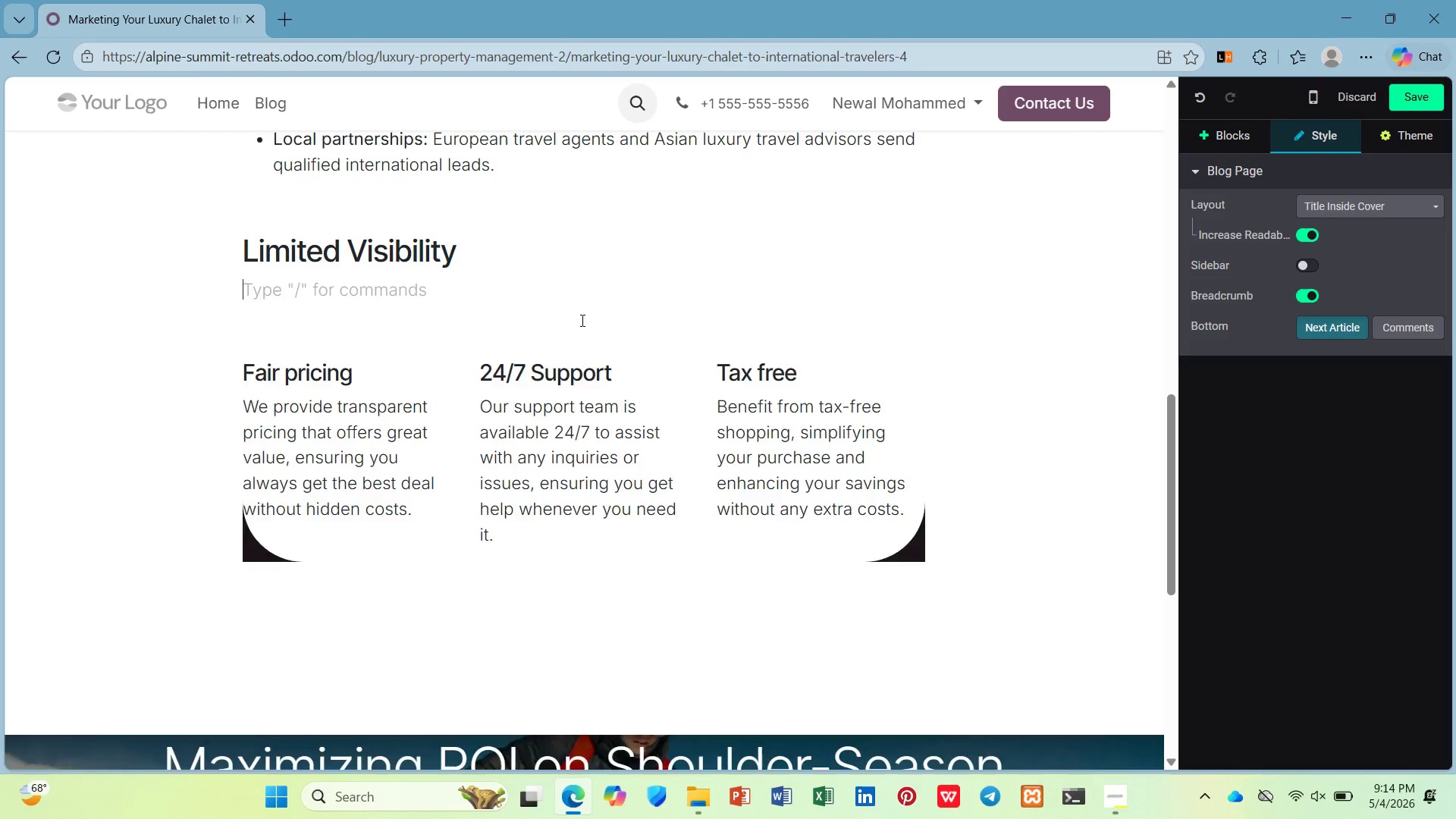 
key(Enter)
 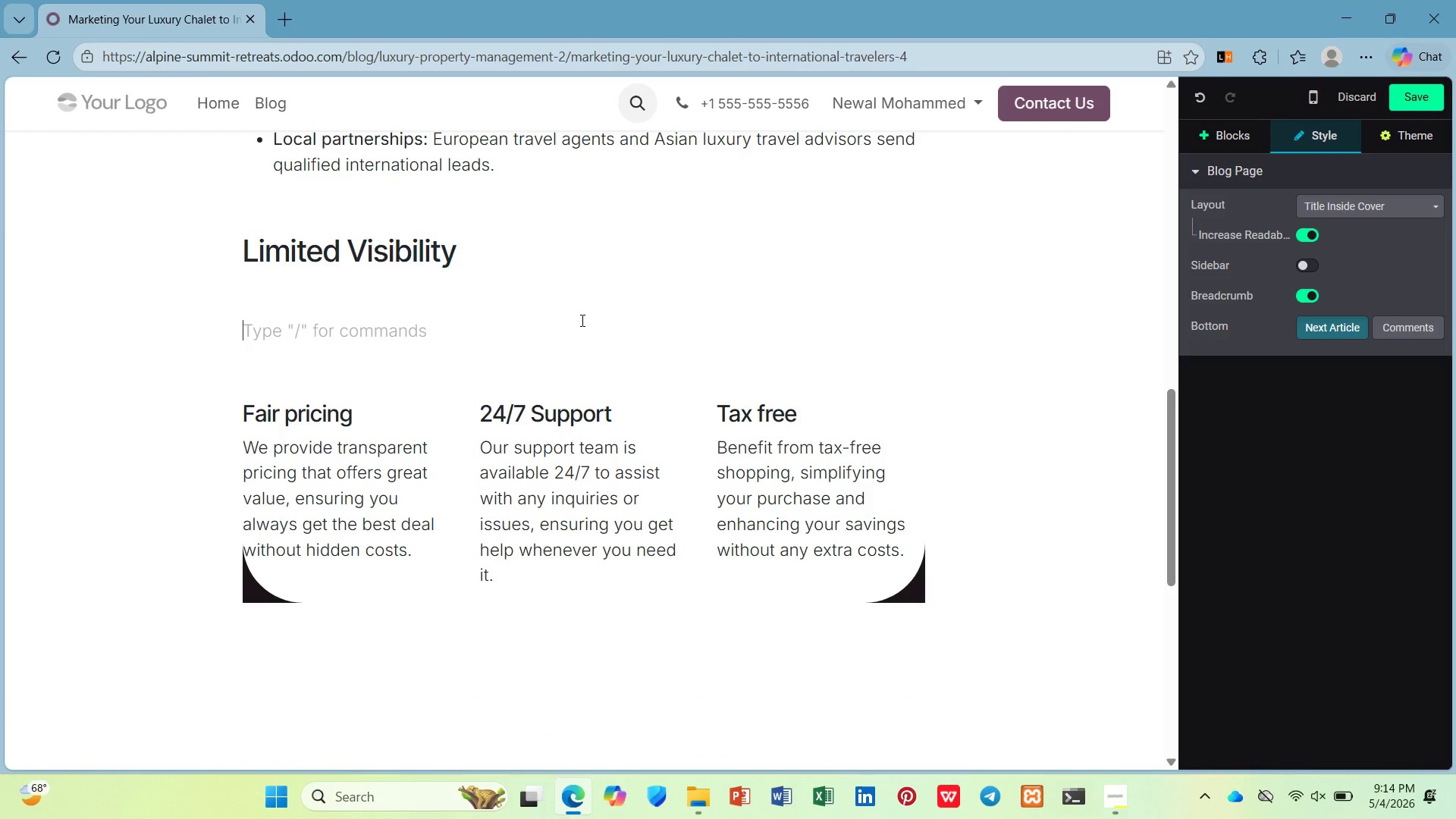 
hold_key(key=ShiftLeft, duration=0.39)
 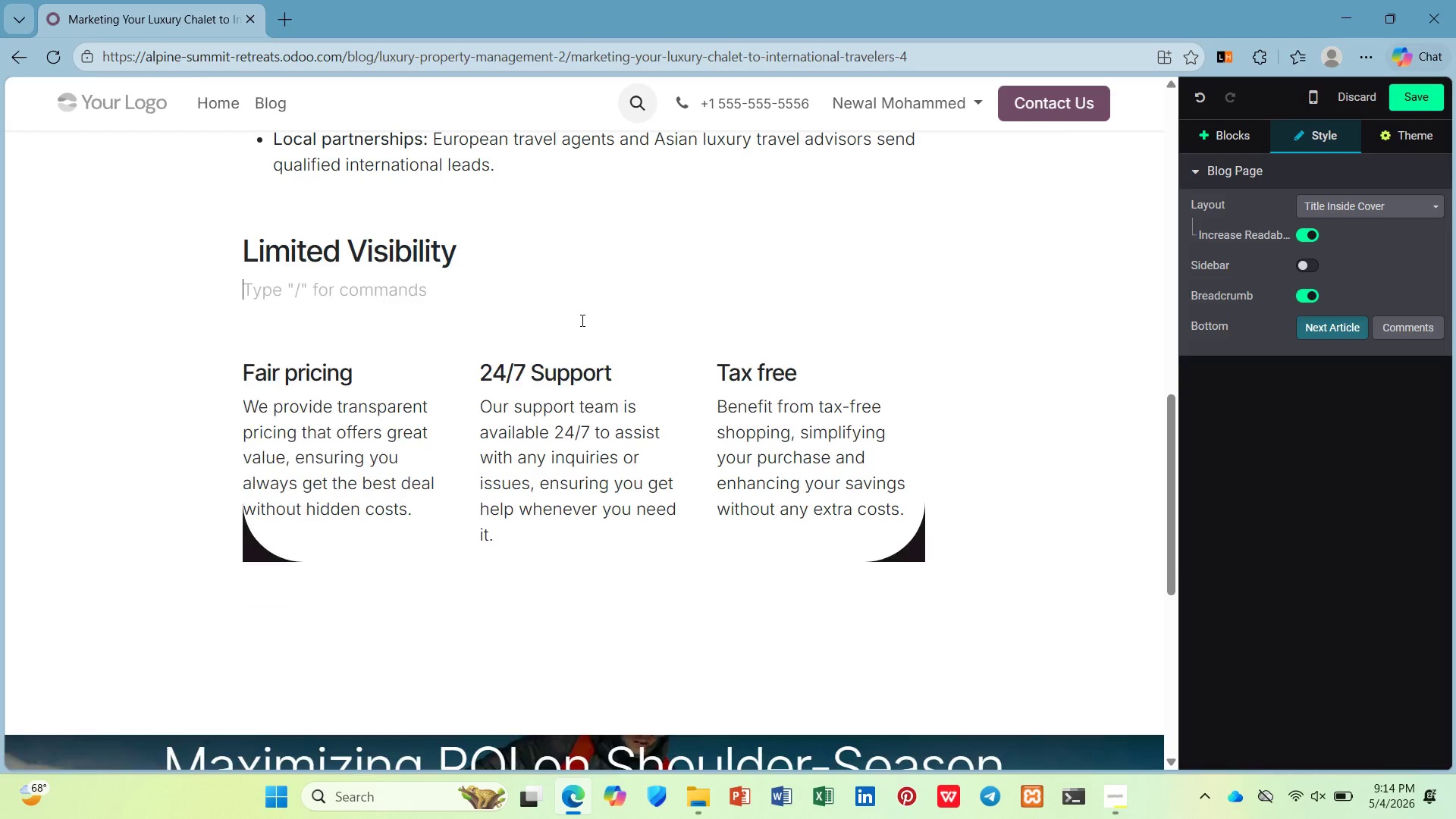 
key(Backspace)
type(Domestic platforms only)
 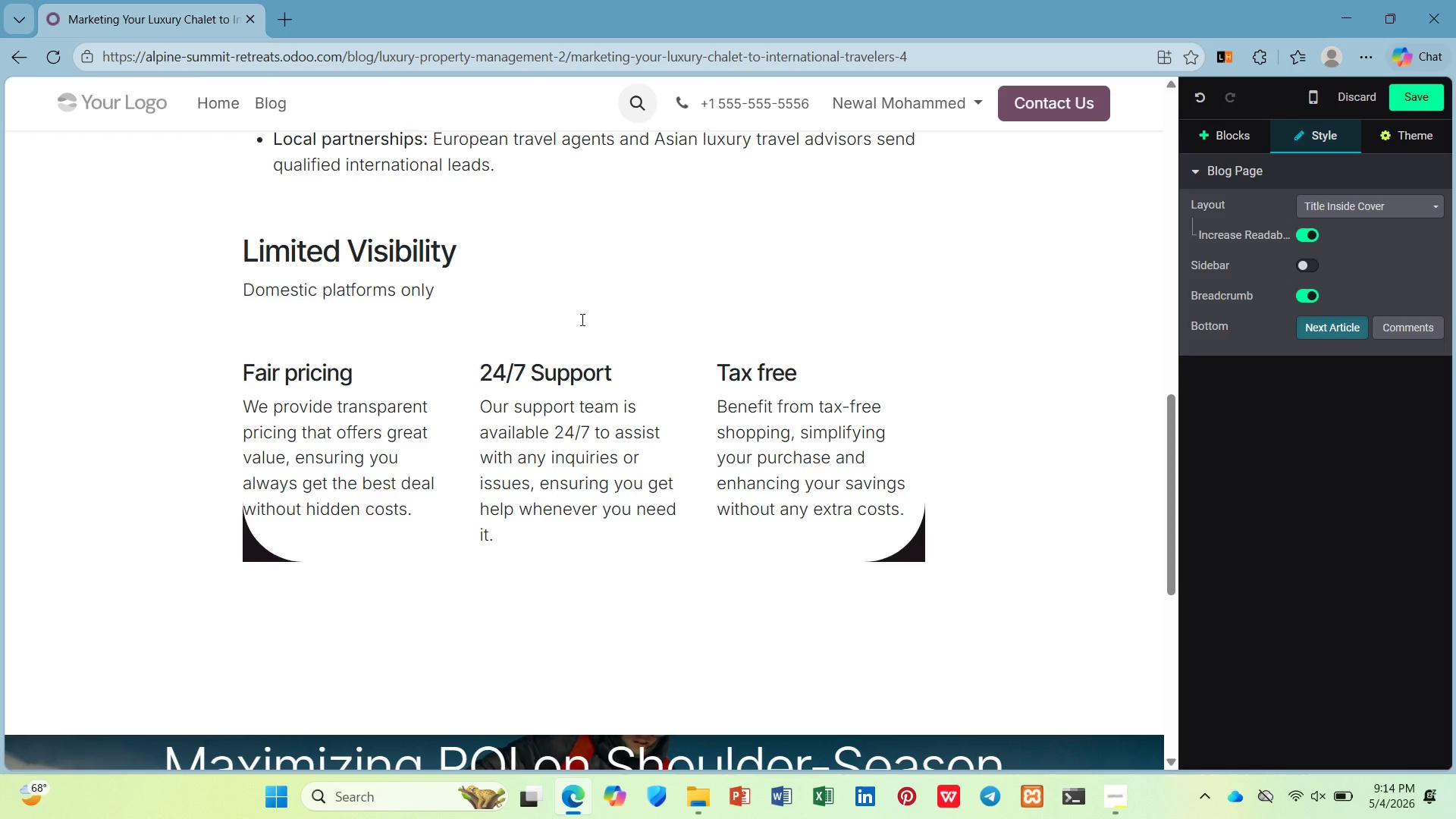 
wait(8.2)
 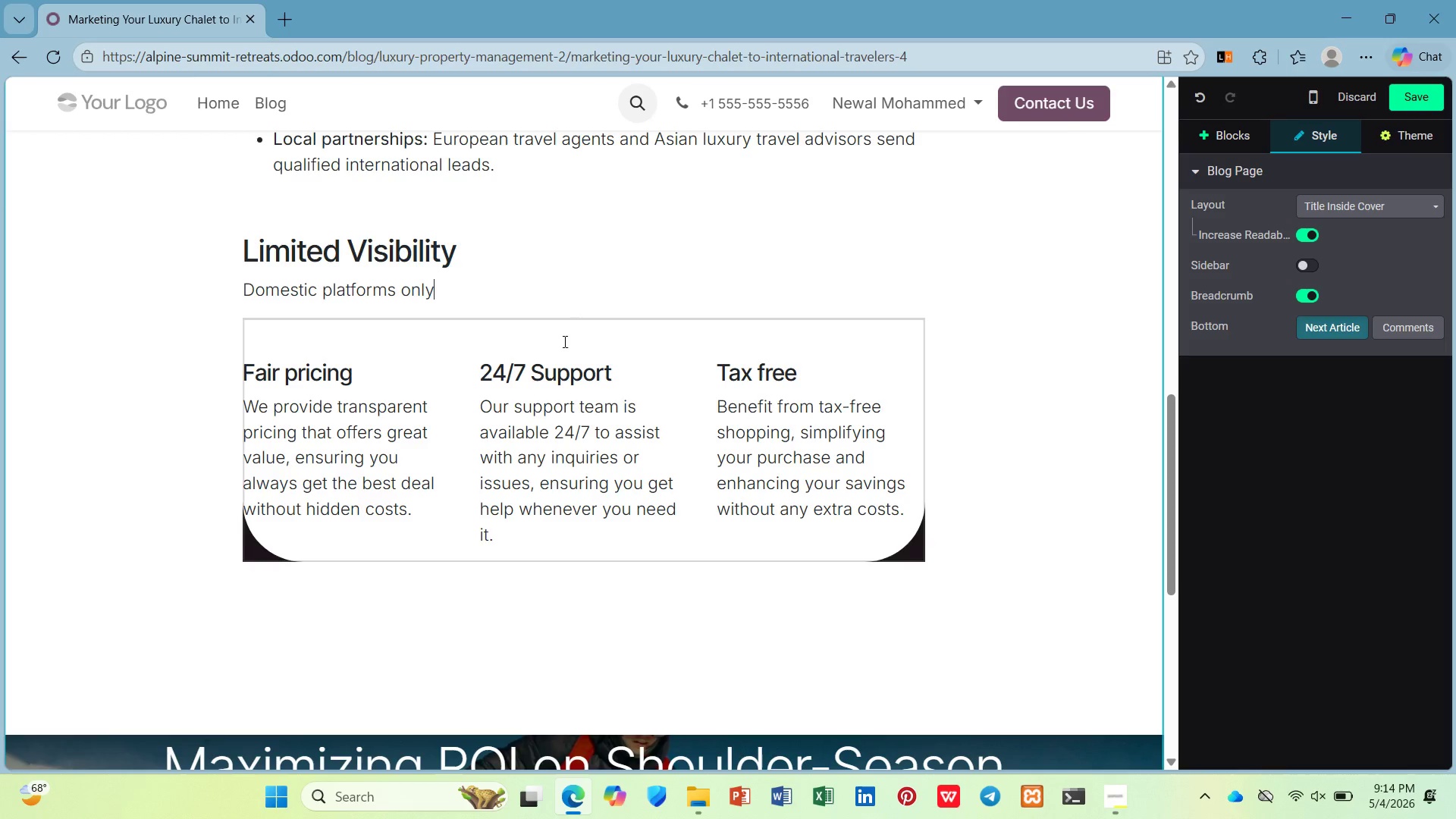 
left_click_drag(start_coordinate=[417, 516], to_coordinate=[240, 375])
 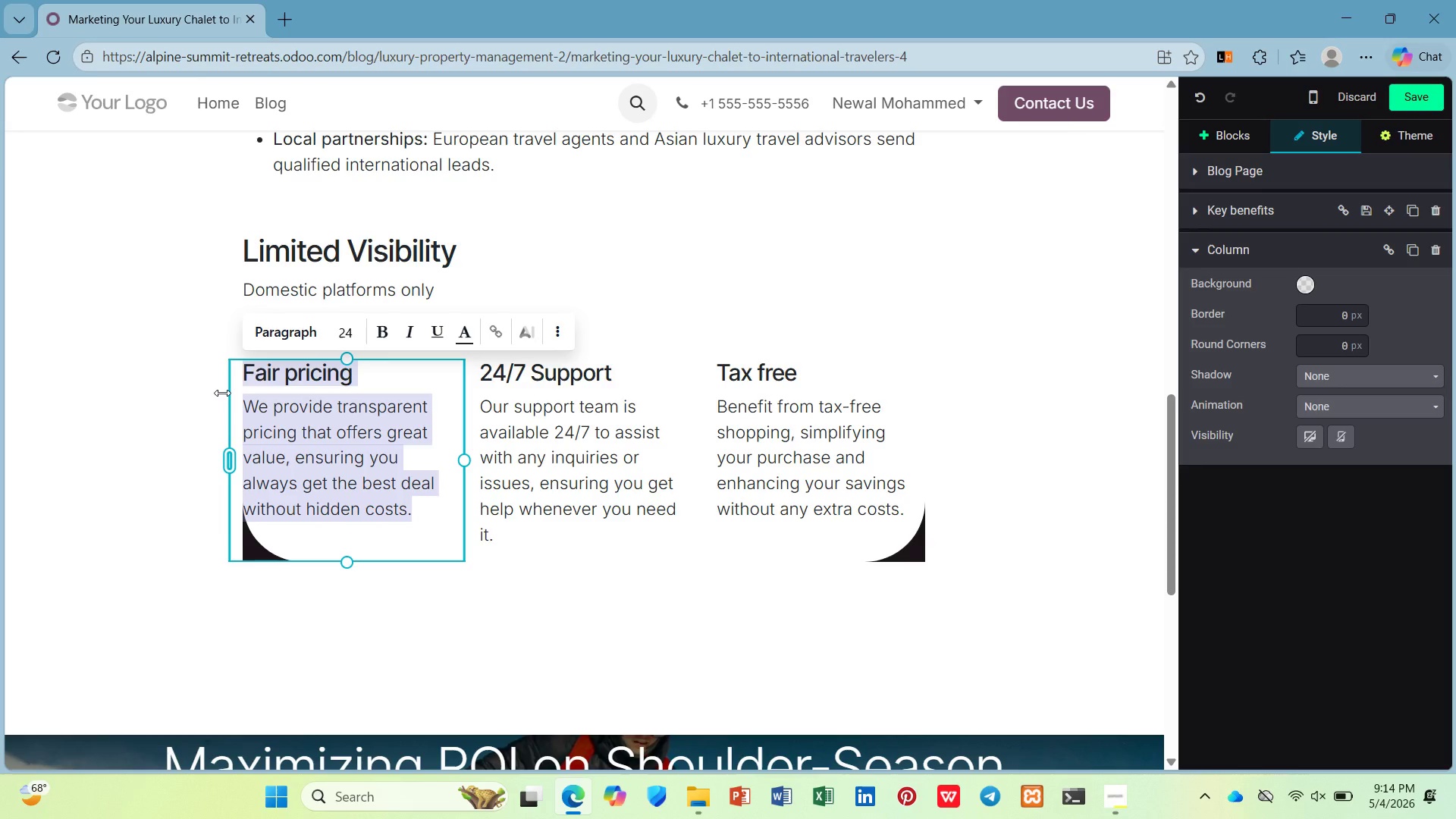 
type(English lisi)
key(Backspace)
type(ting )
key(Backspace)
type(s only)
 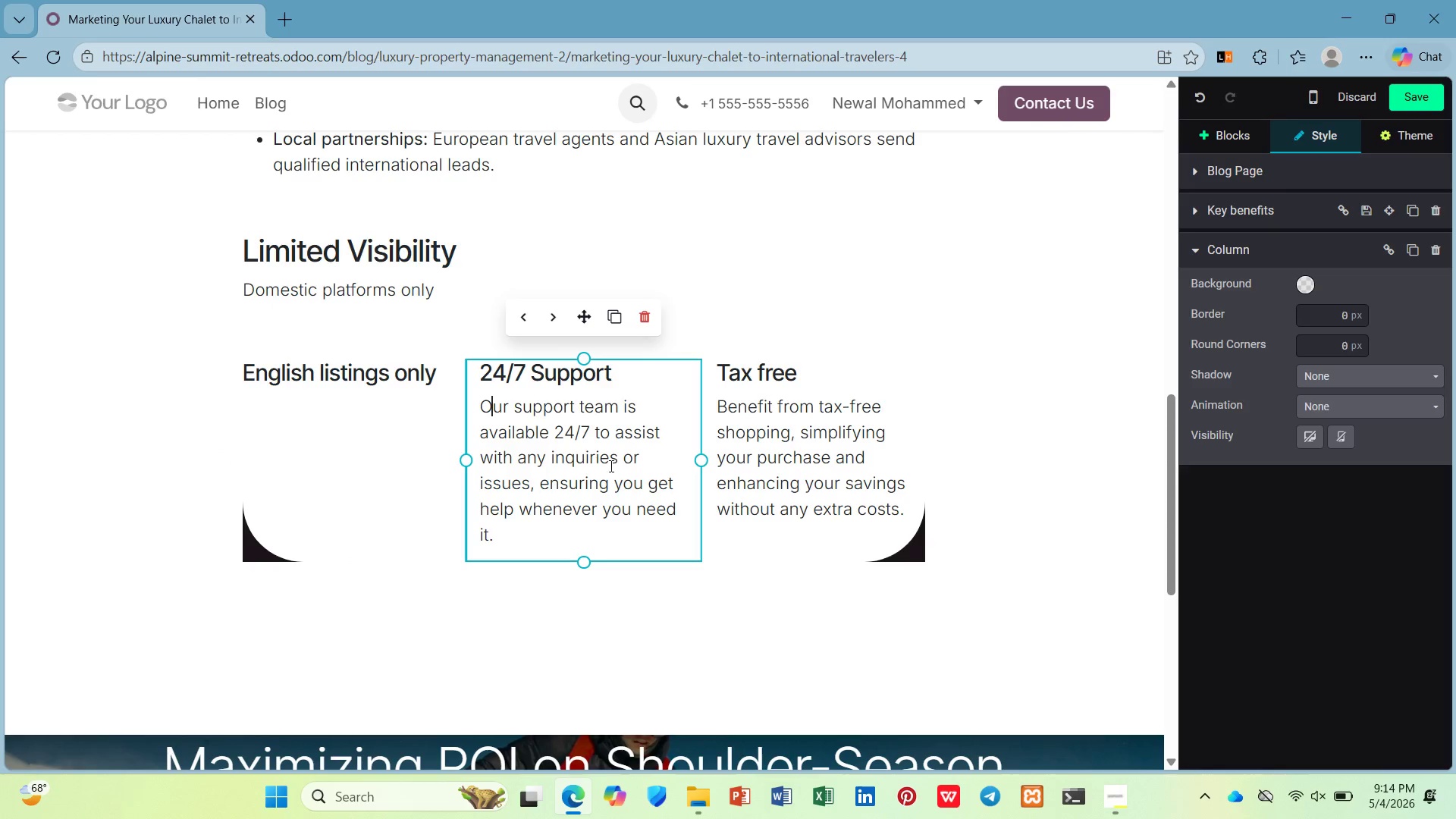 
left_click_drag(start_coordinate=[526, 529], to_coordinate=[486, 363])
 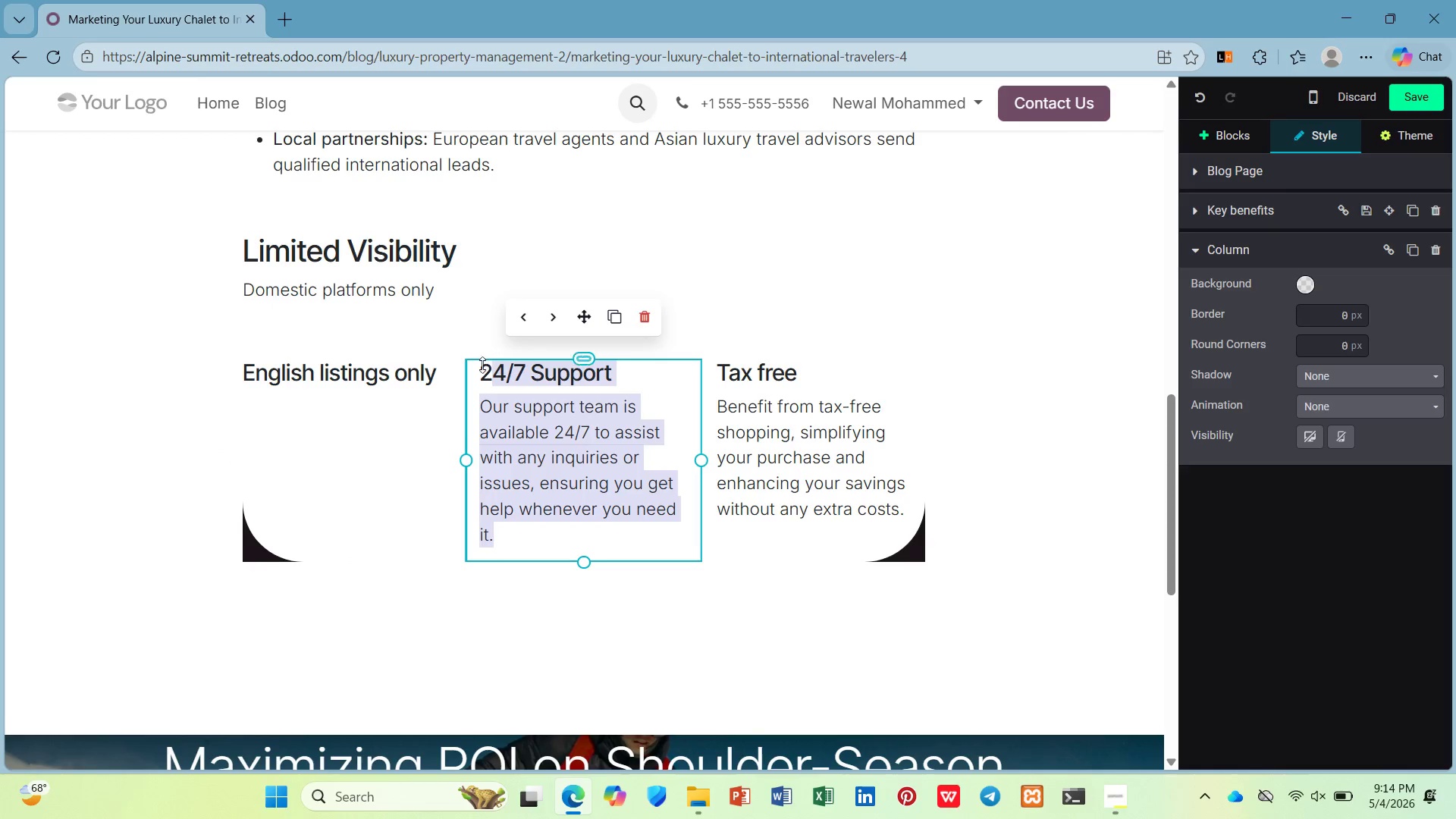 
left_click_drag(start_coordinate=[486, 363], to_coordinate=[480, 358])
 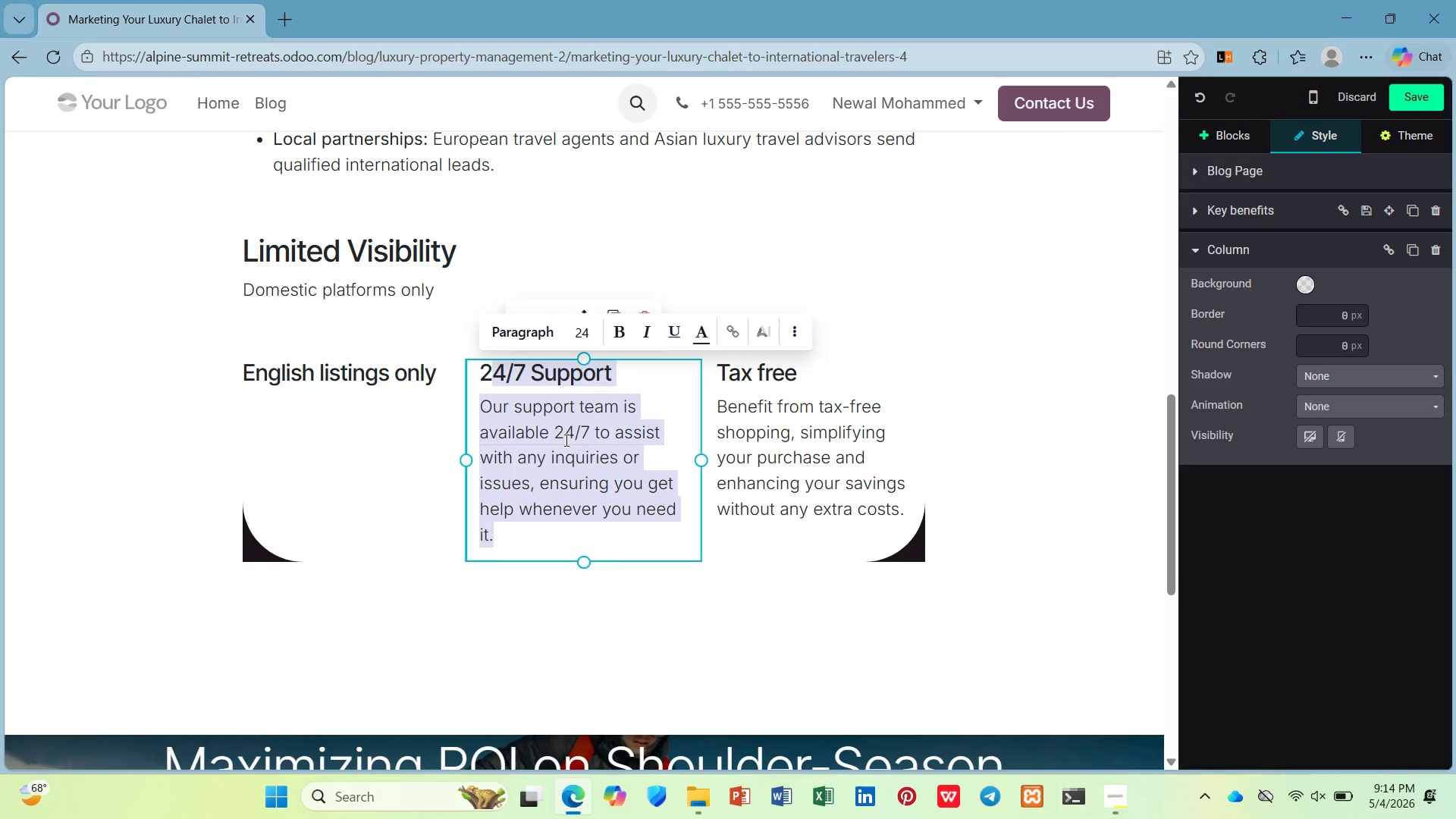 
left_click([588, 526])
 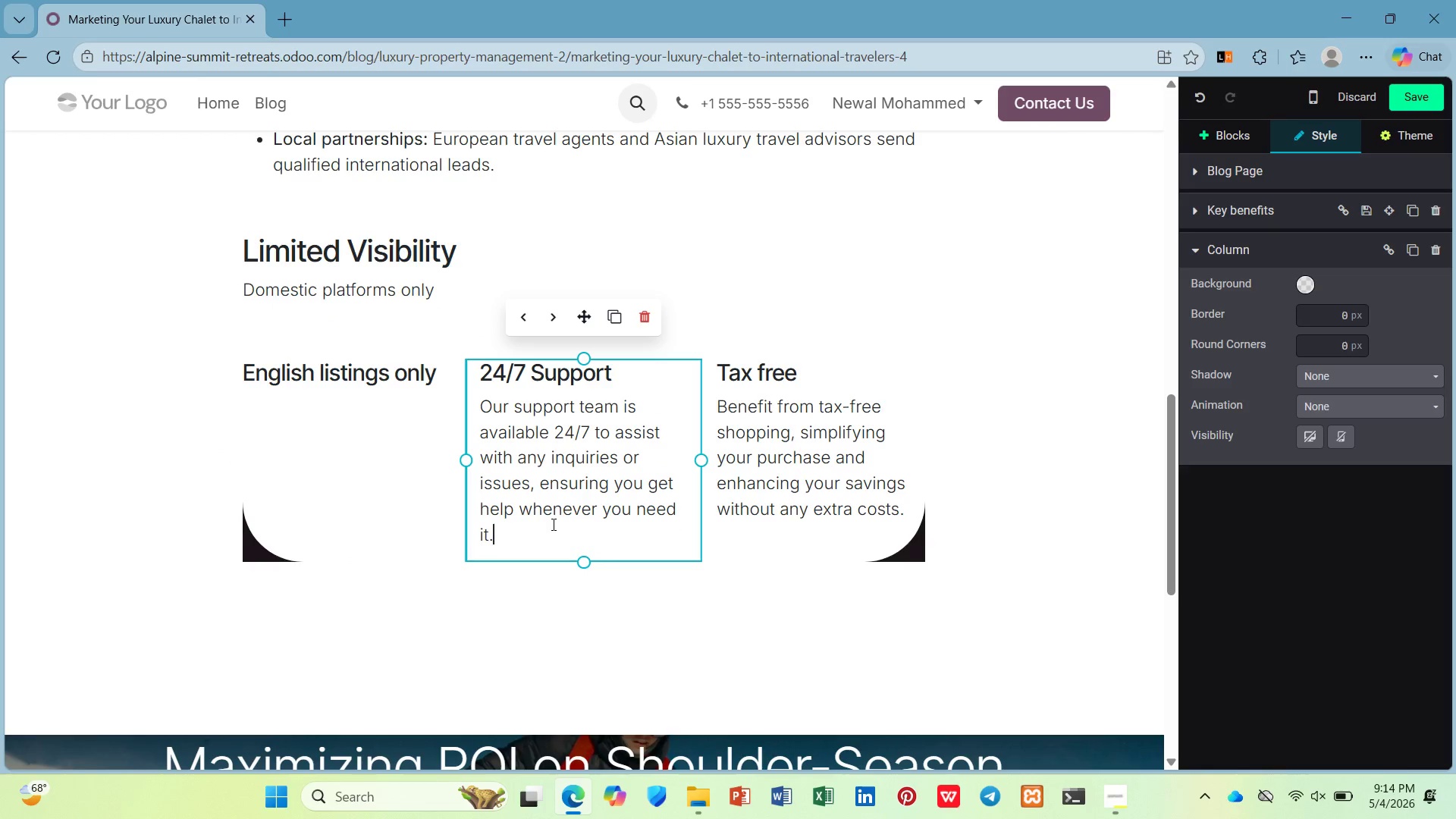 
key(Control+A)
 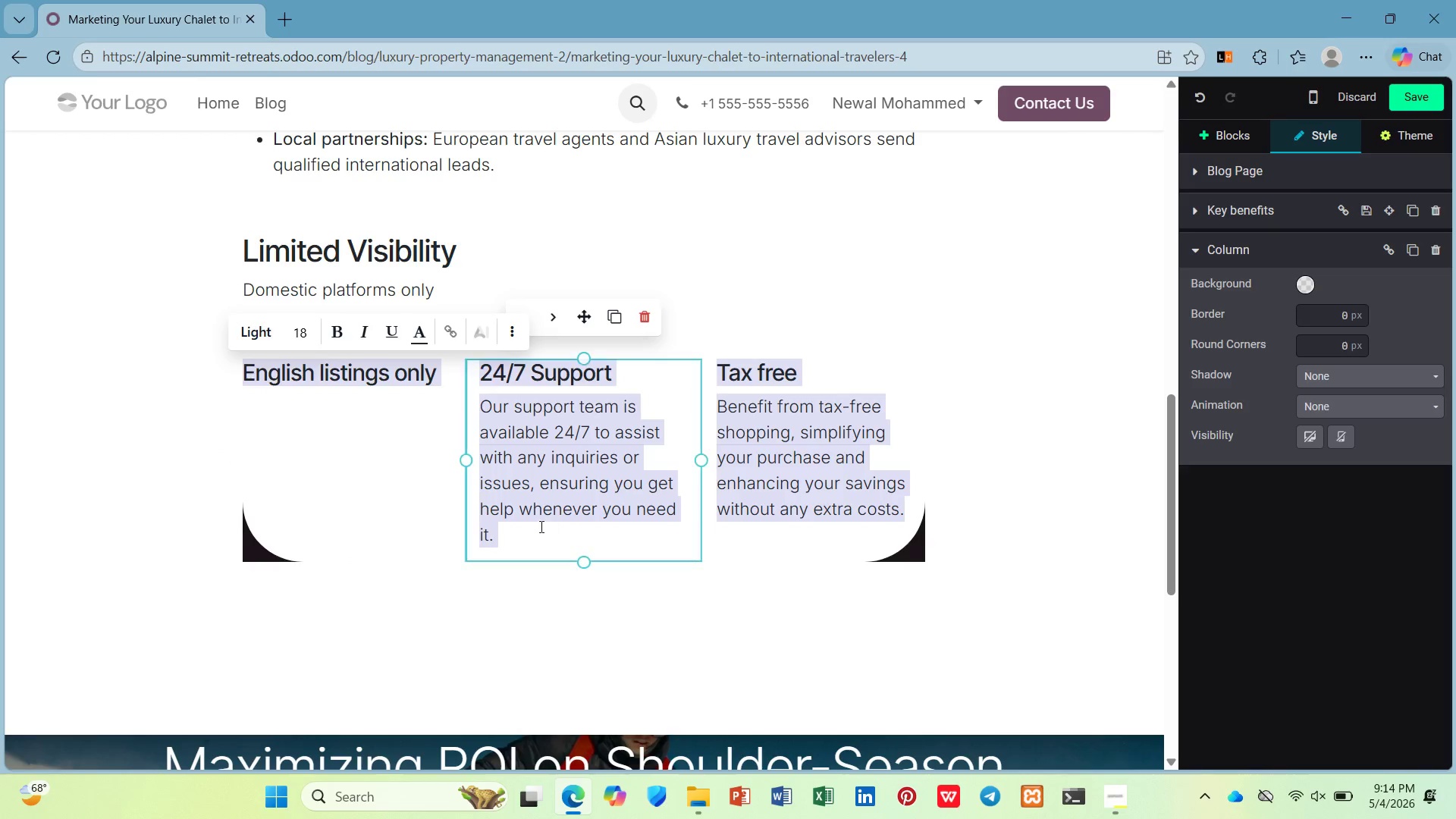 
left_click([536, 530])
 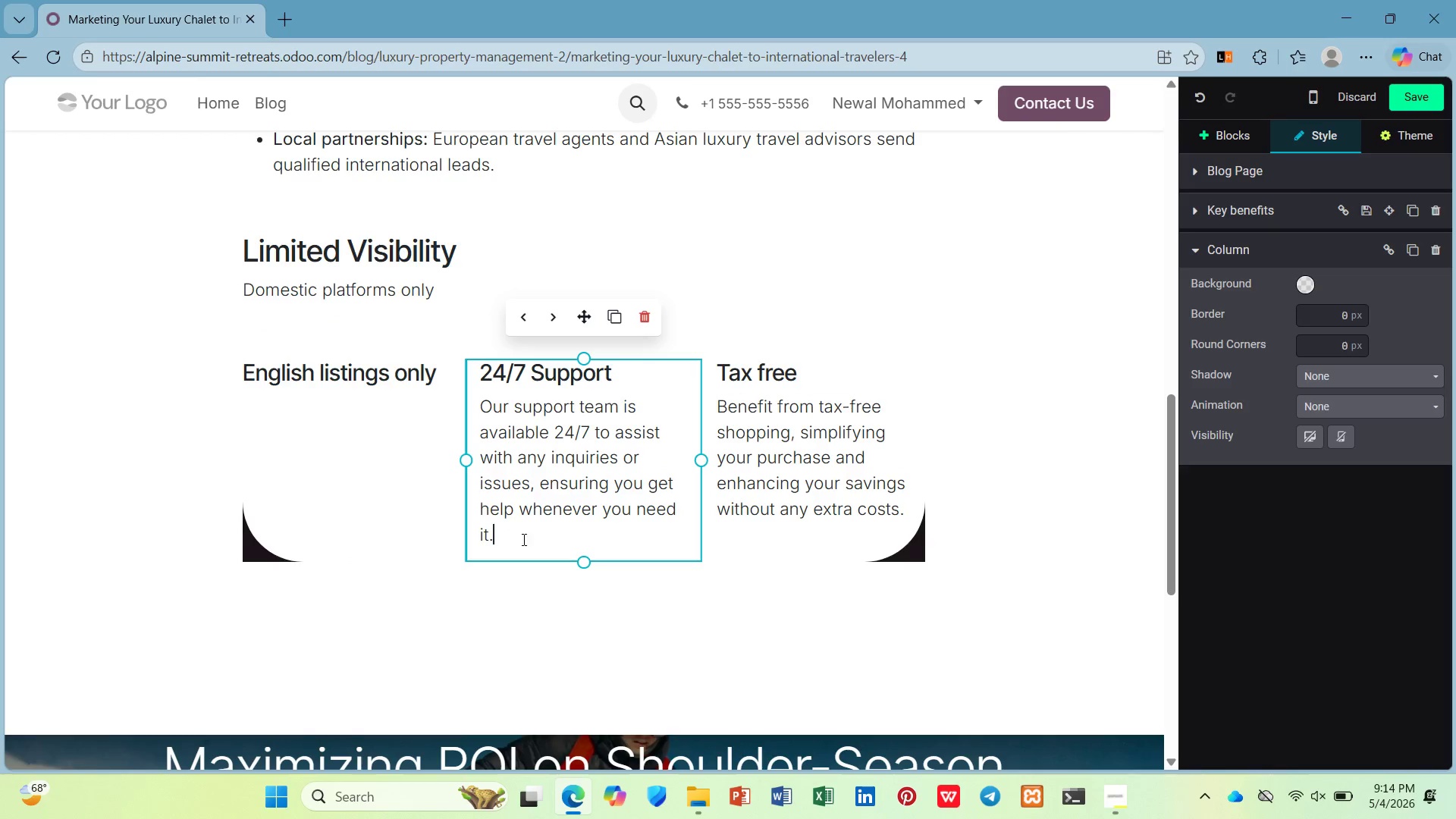 
left_click_drag(start_coordinate=[522, 539], to_coordinate=[480, 378])
 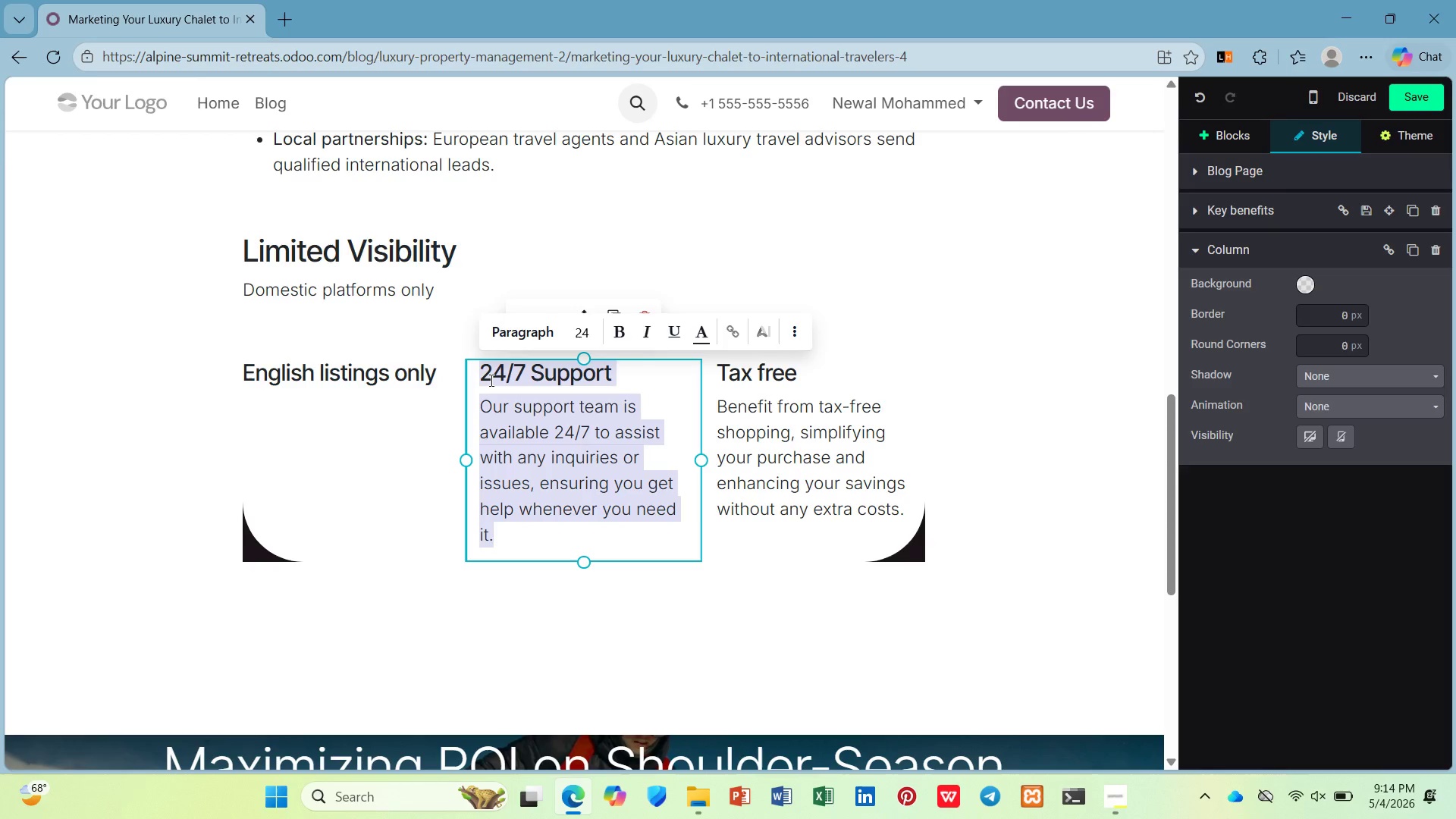 
type(Local pricing only)
 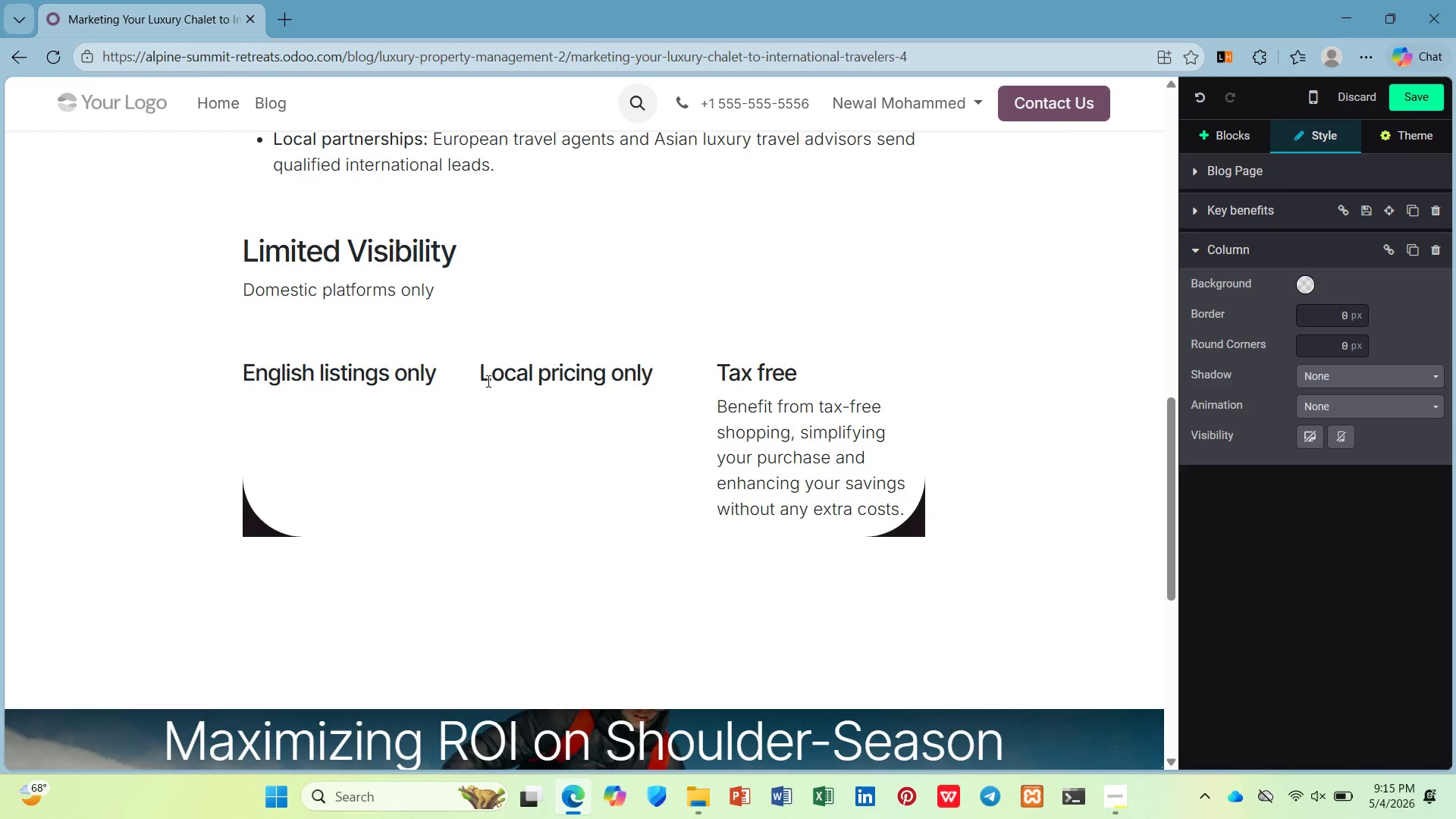 
left_click_drag(start_coordinate=[901, 513], to_coordinate=[898, 509])
 